 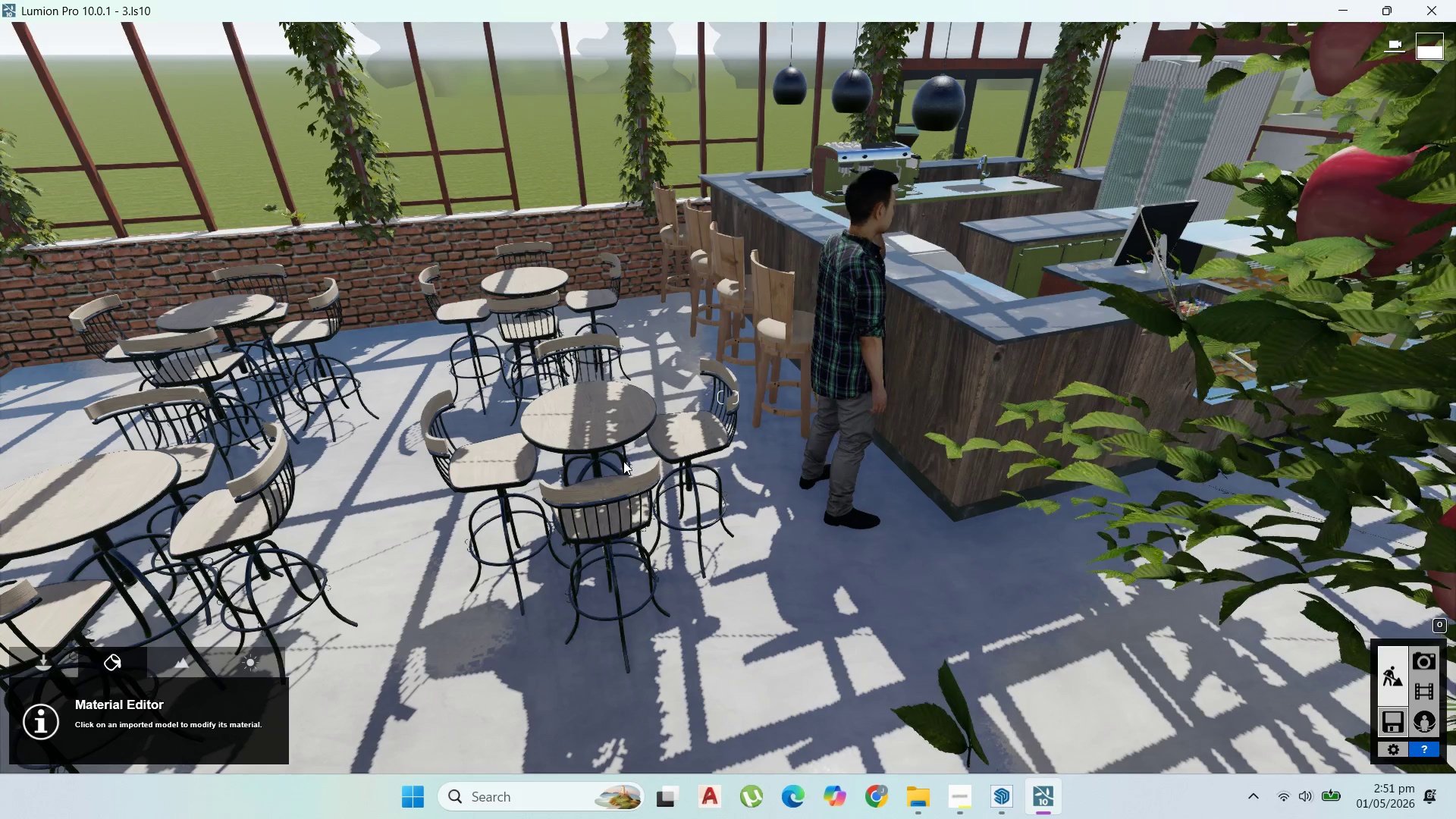 
left_click([62, 664])
 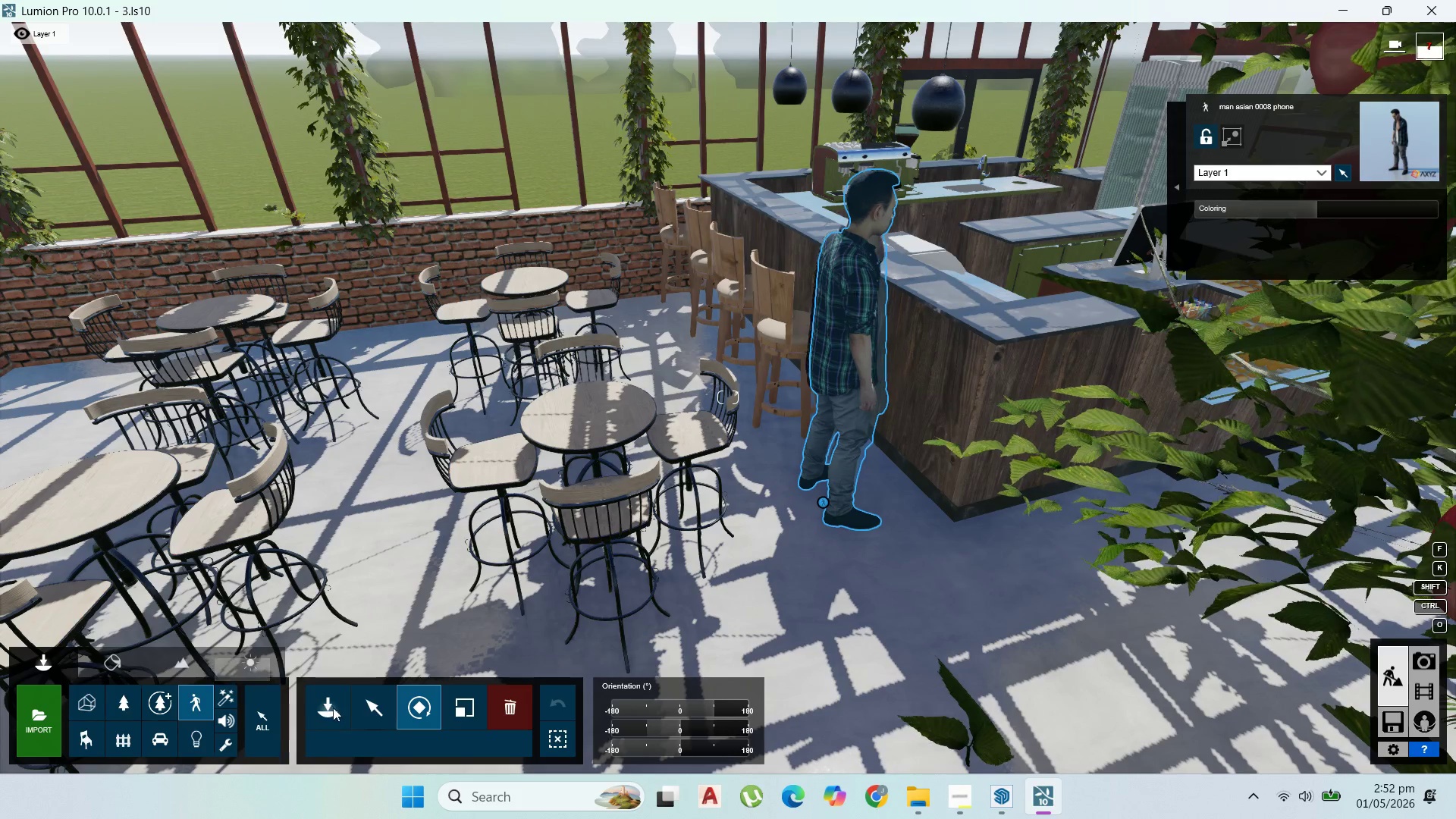 
left_click([334, 702])
 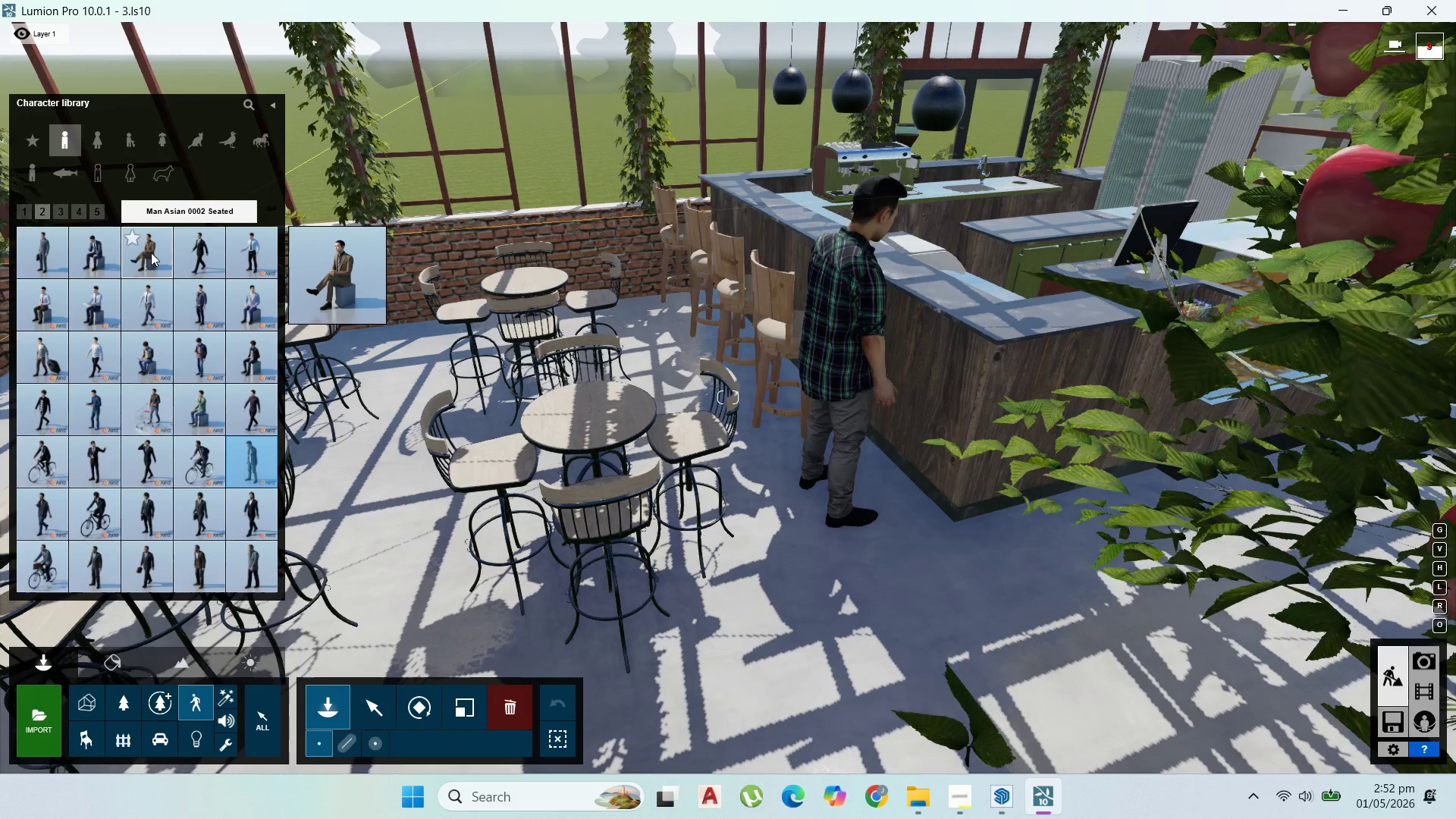 
mouse_move([103, 322])
 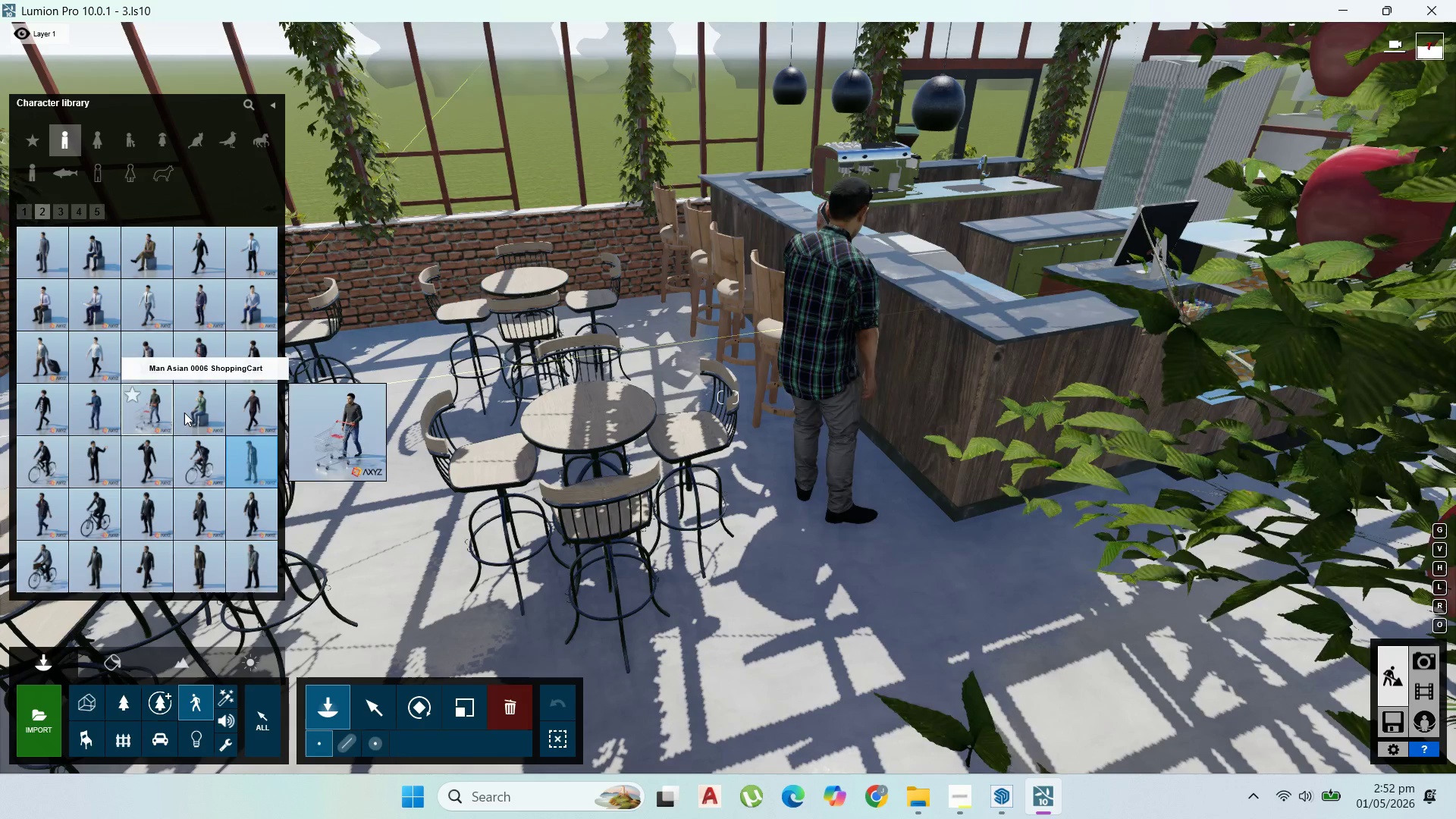 
left_click([185, 413])
 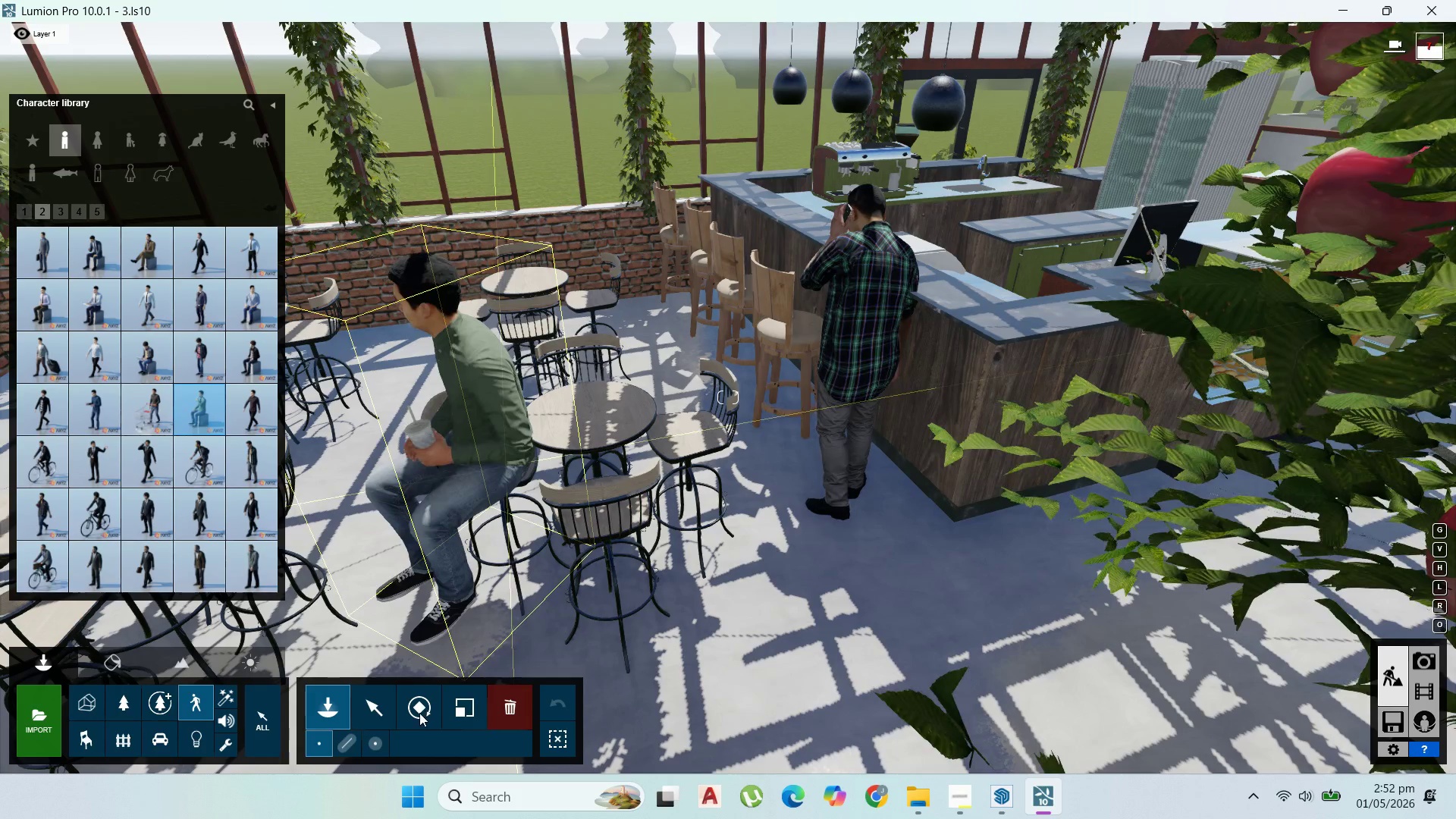 
wait(6.75)
 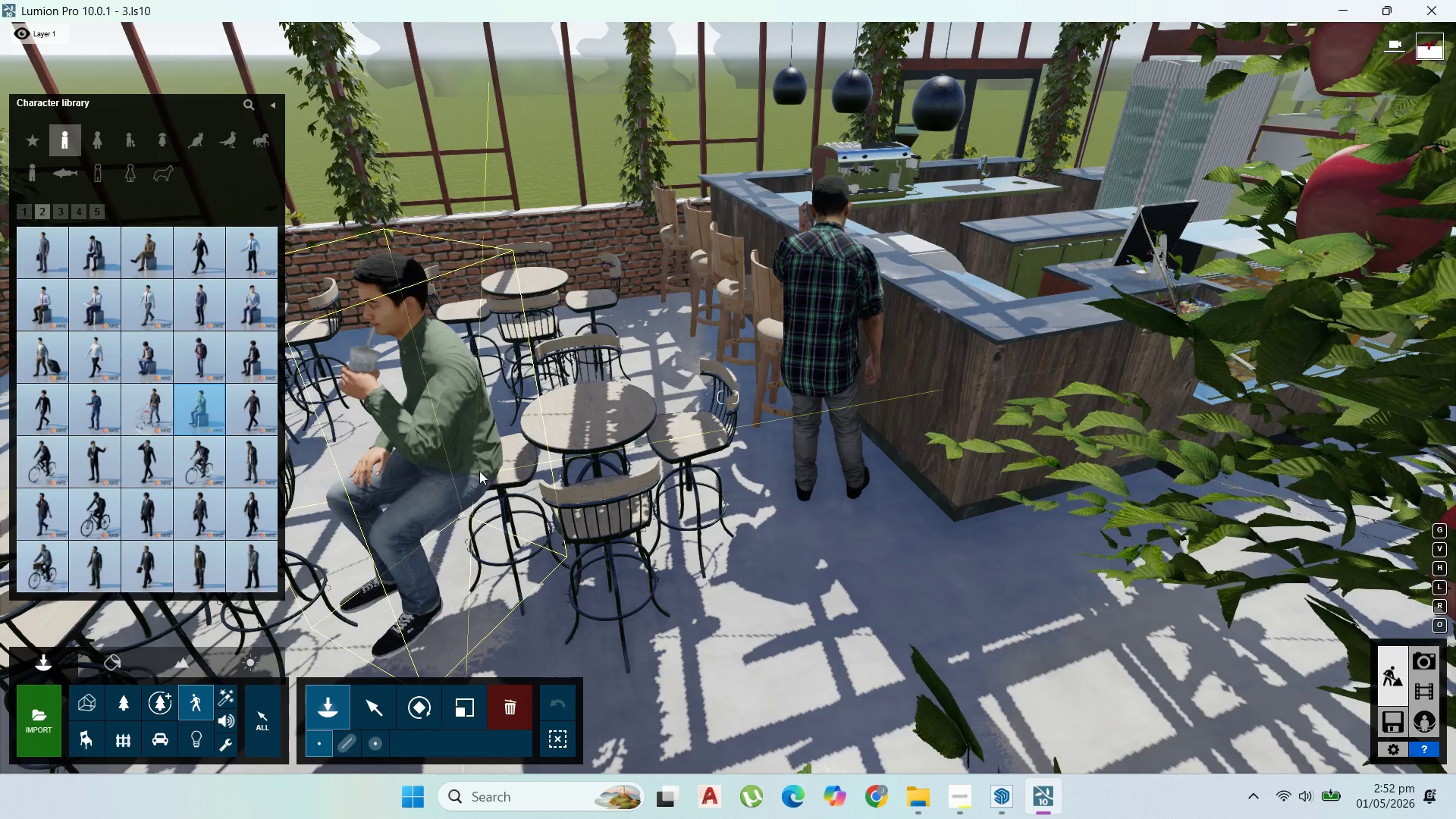 
left_click_drag(start_coordinate=[507, 466], to_coordinate=[808, 362])
 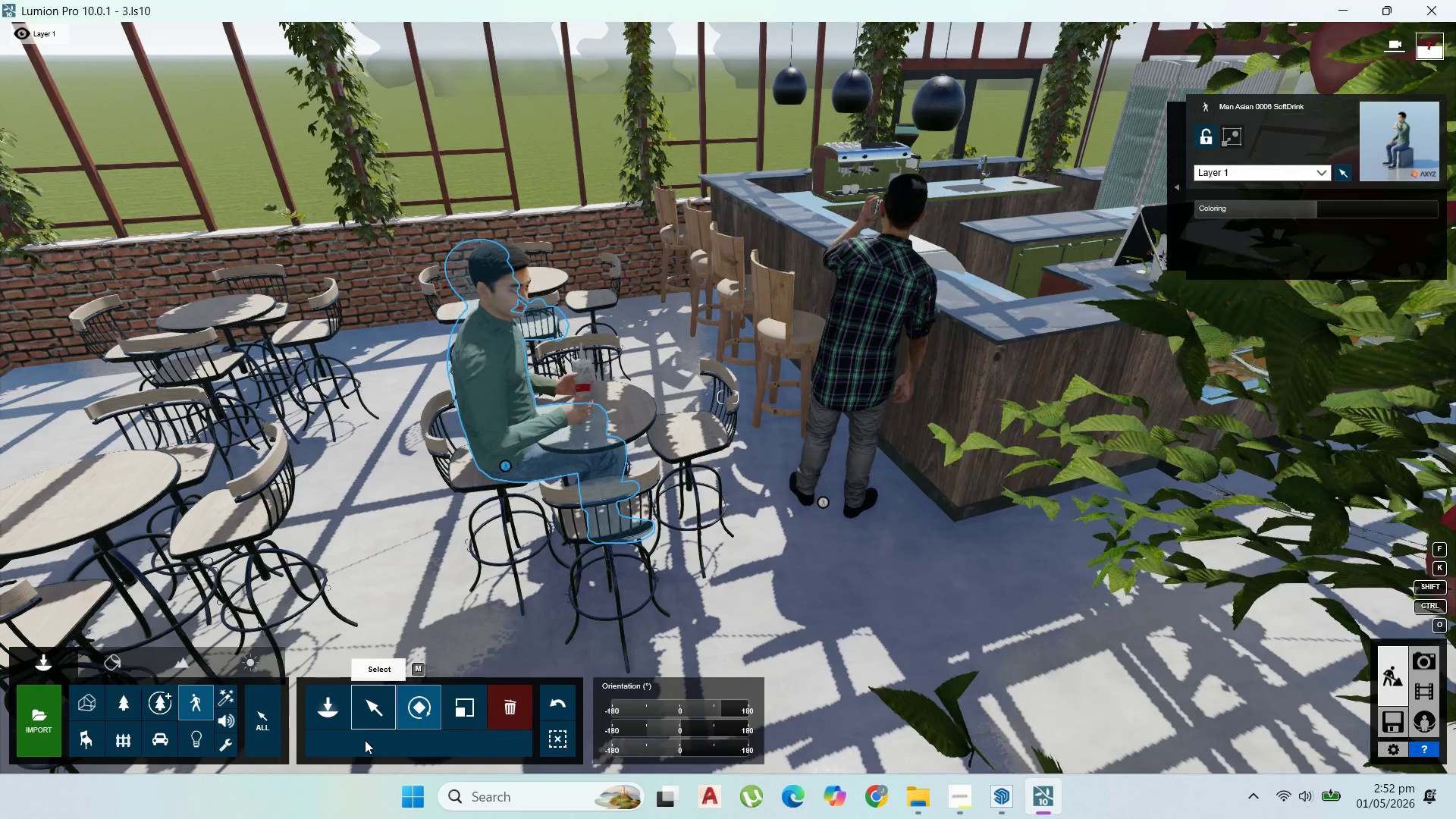 
left_click([353, 739])
 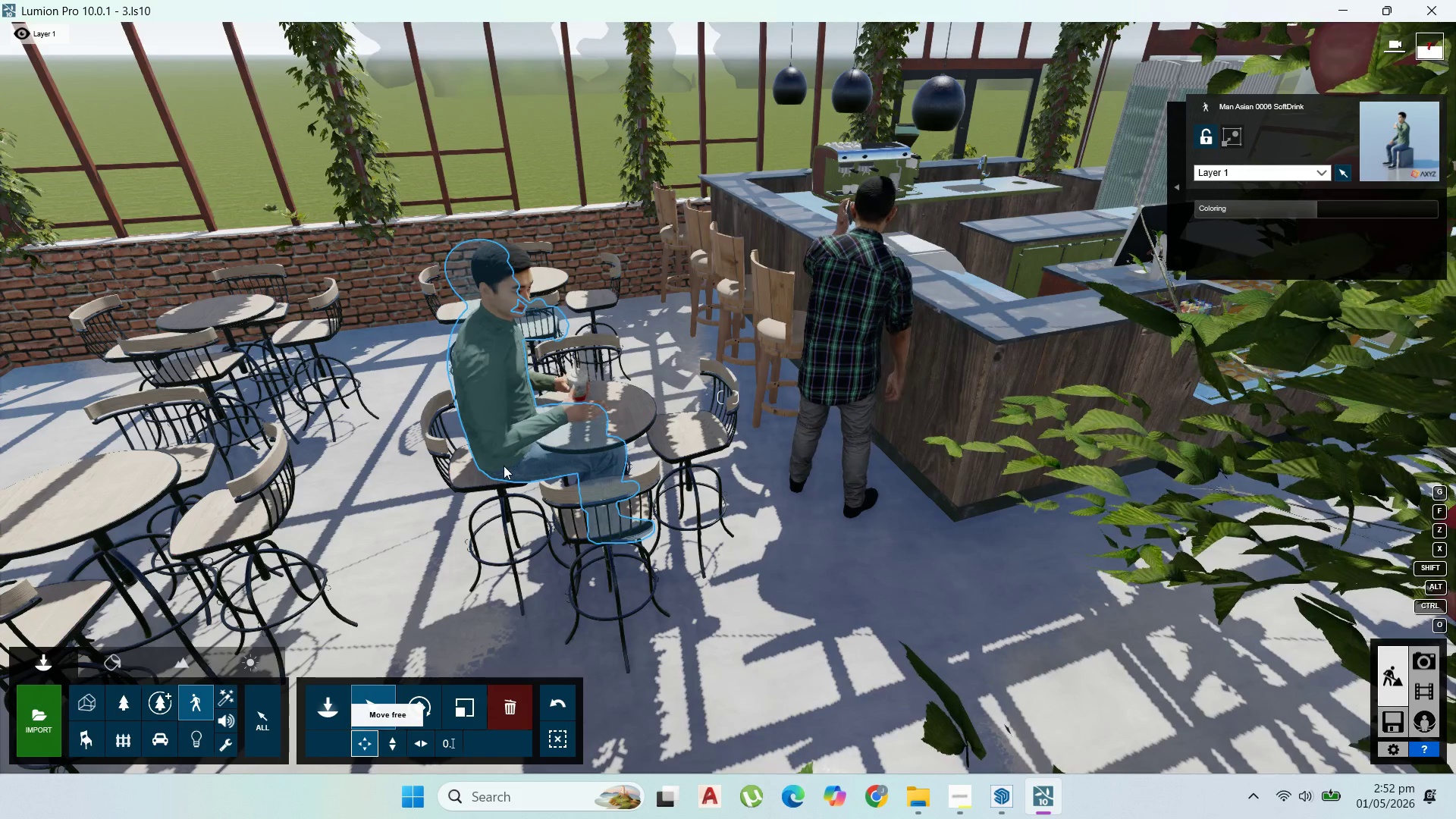 
left_click_drag(start_coordinate=[501, 466], to_coordinate=[475, 462])
 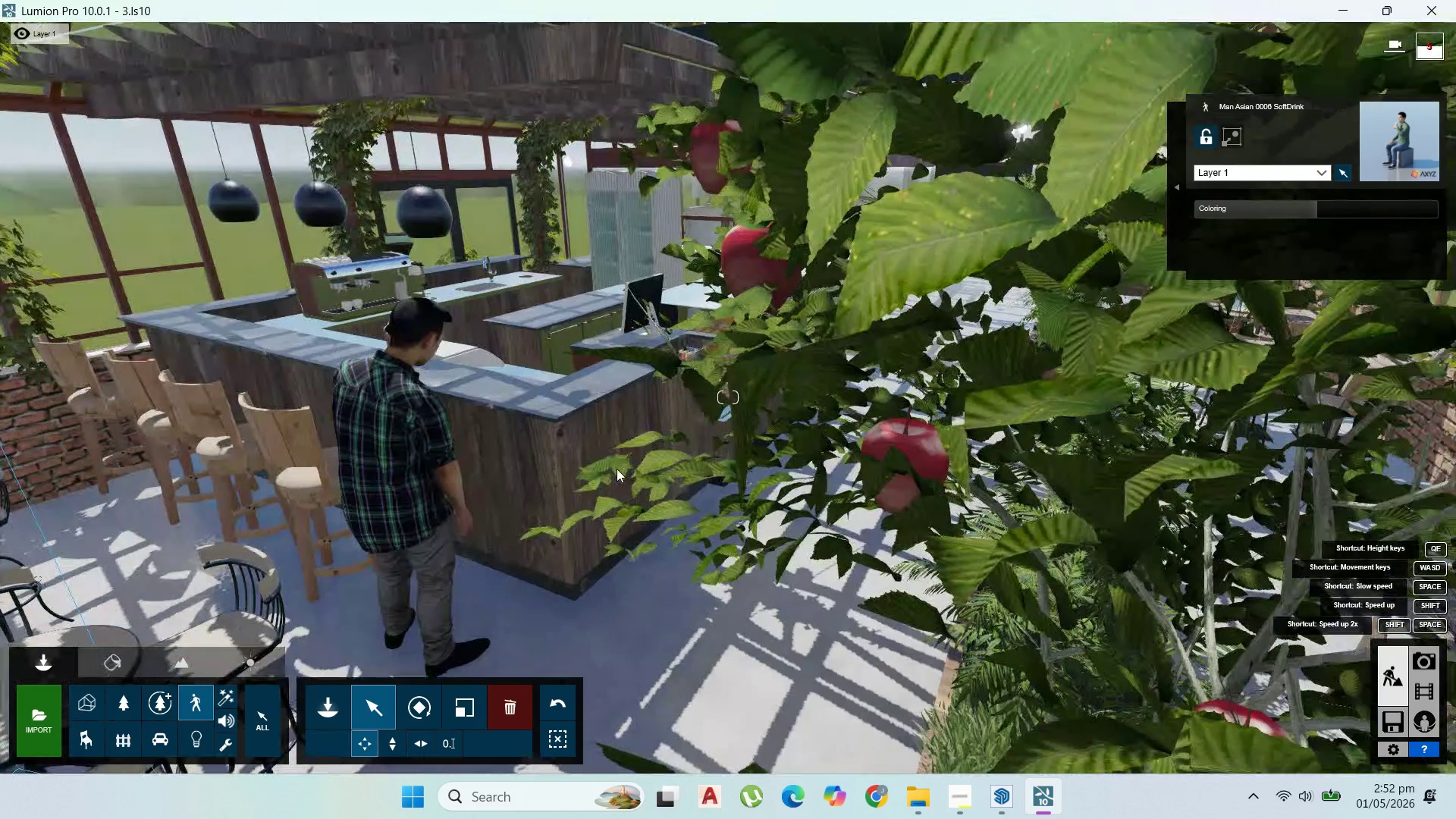 
scroll: coordinate [463, 414], scroll_direction: up, amount: 9.0
 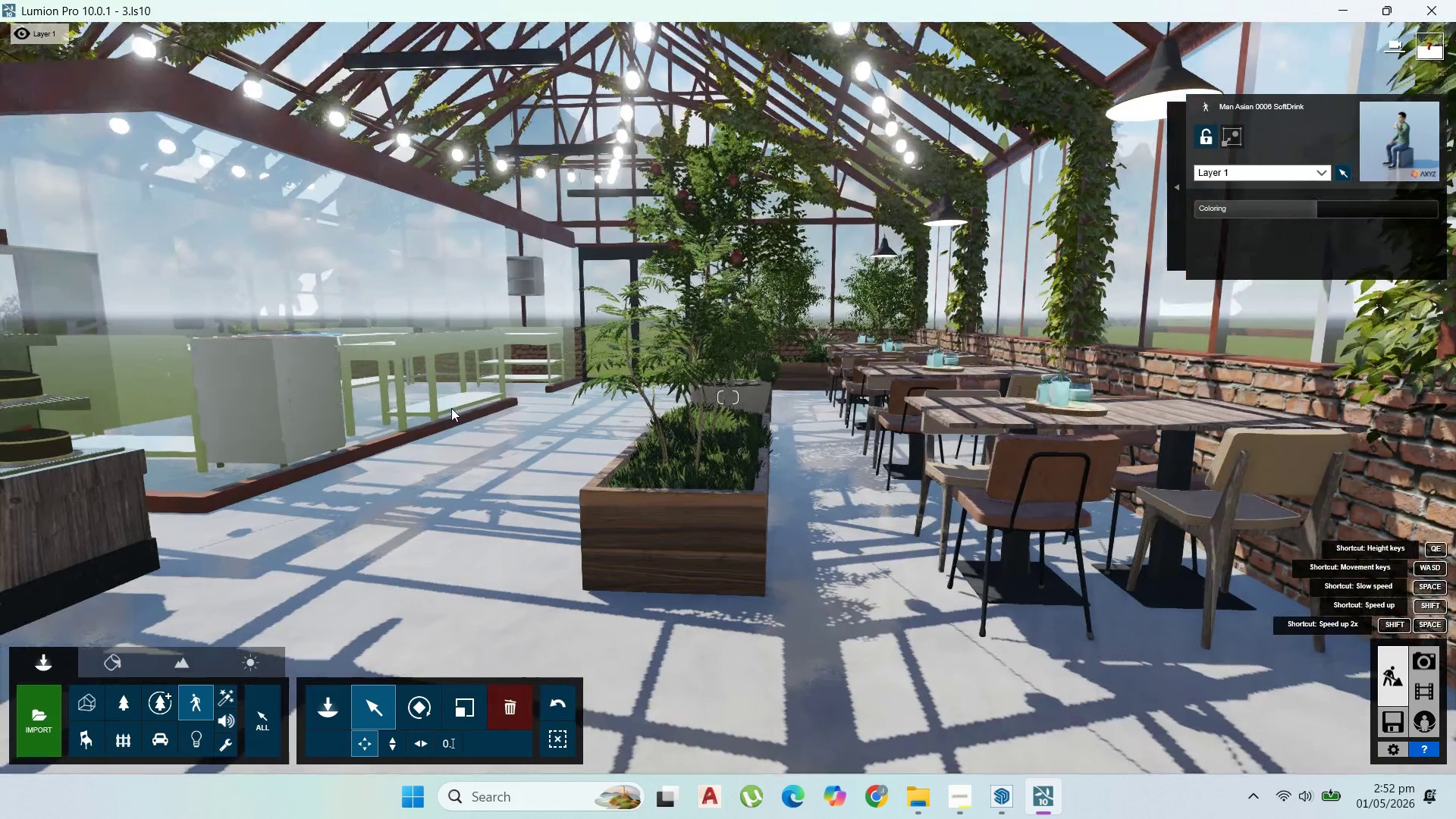 
hold_key(key=A, duration=0.7)
 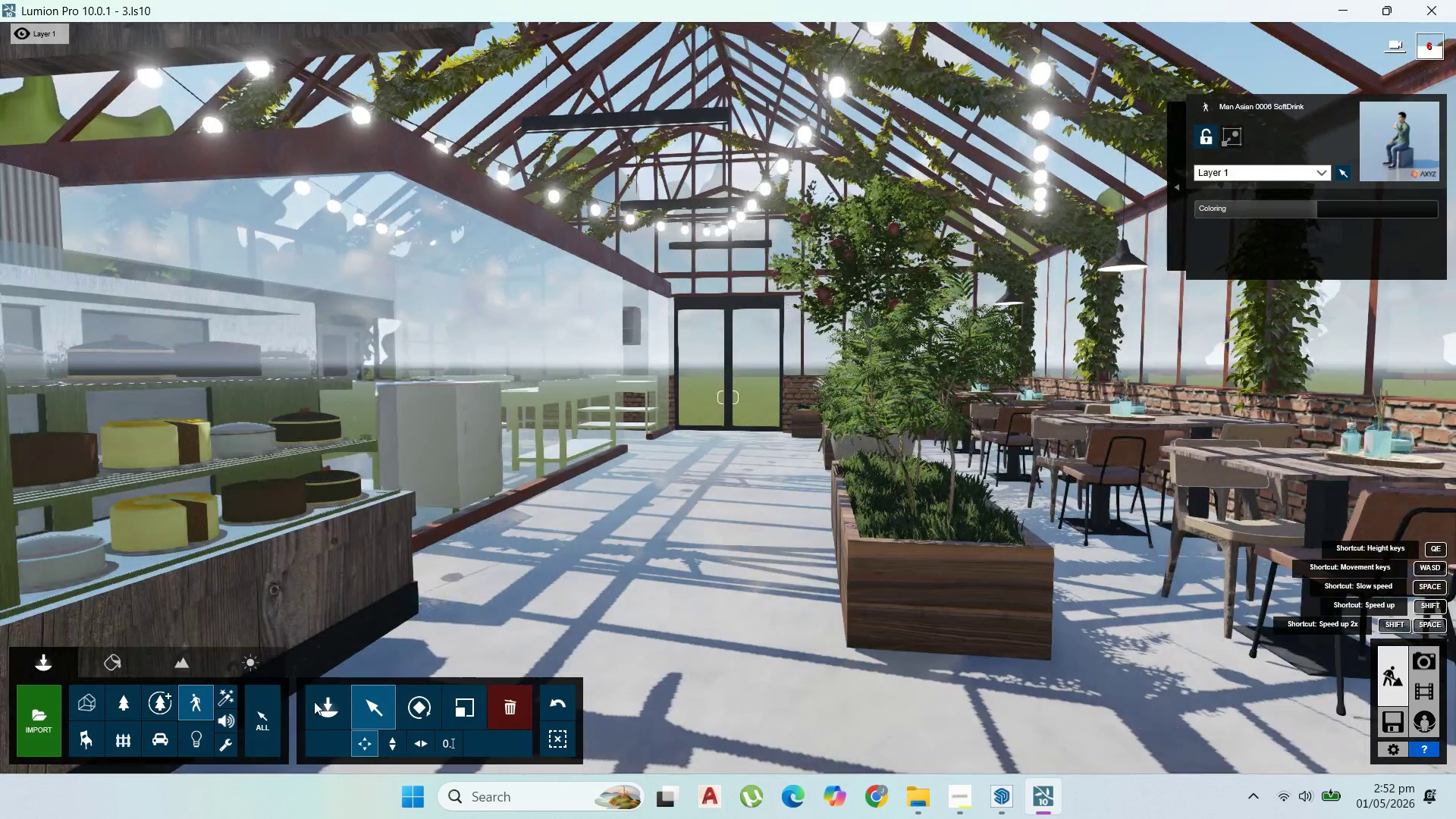 
left_click([326, 701])
 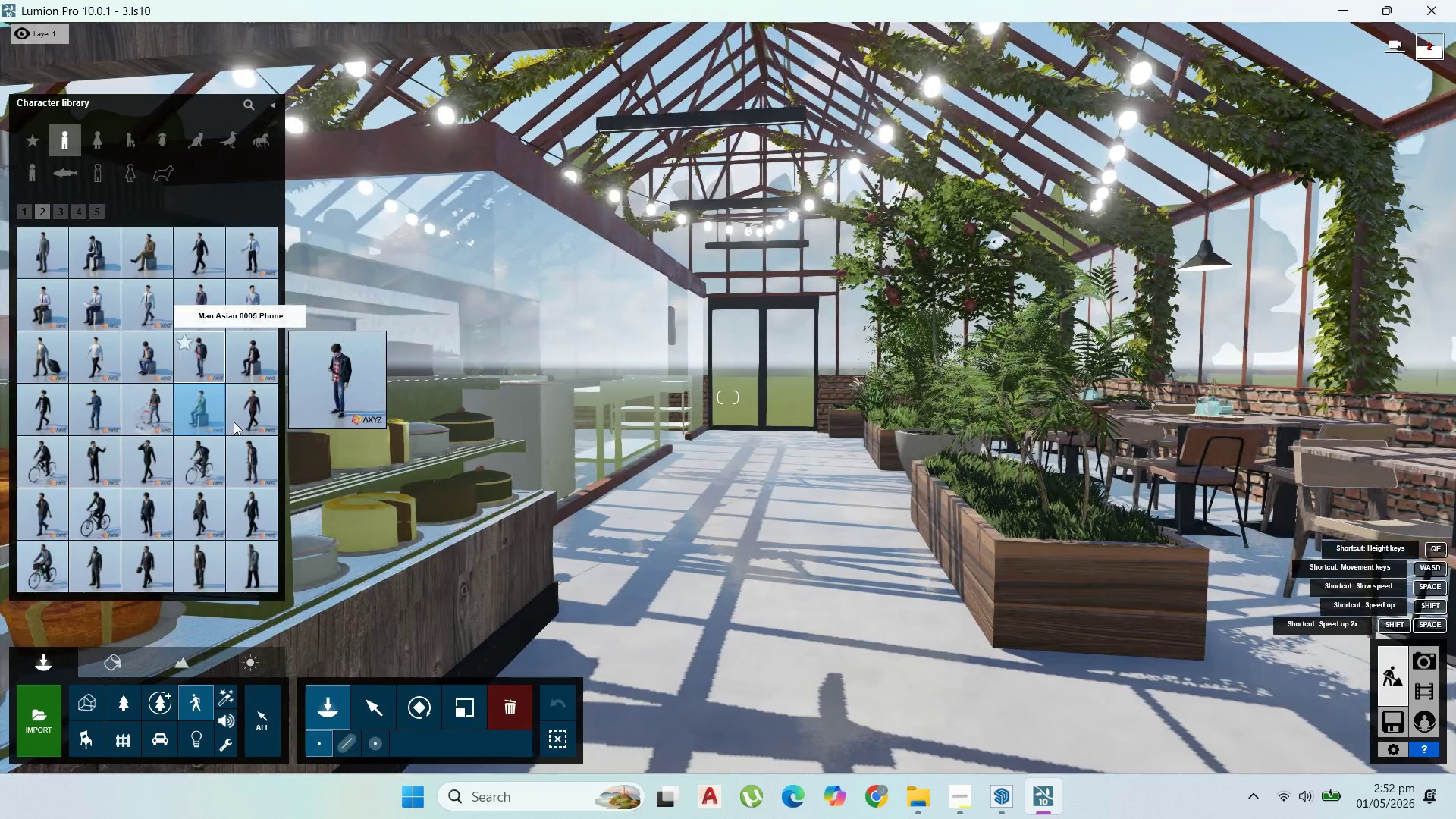 
left_click([252, 413])
 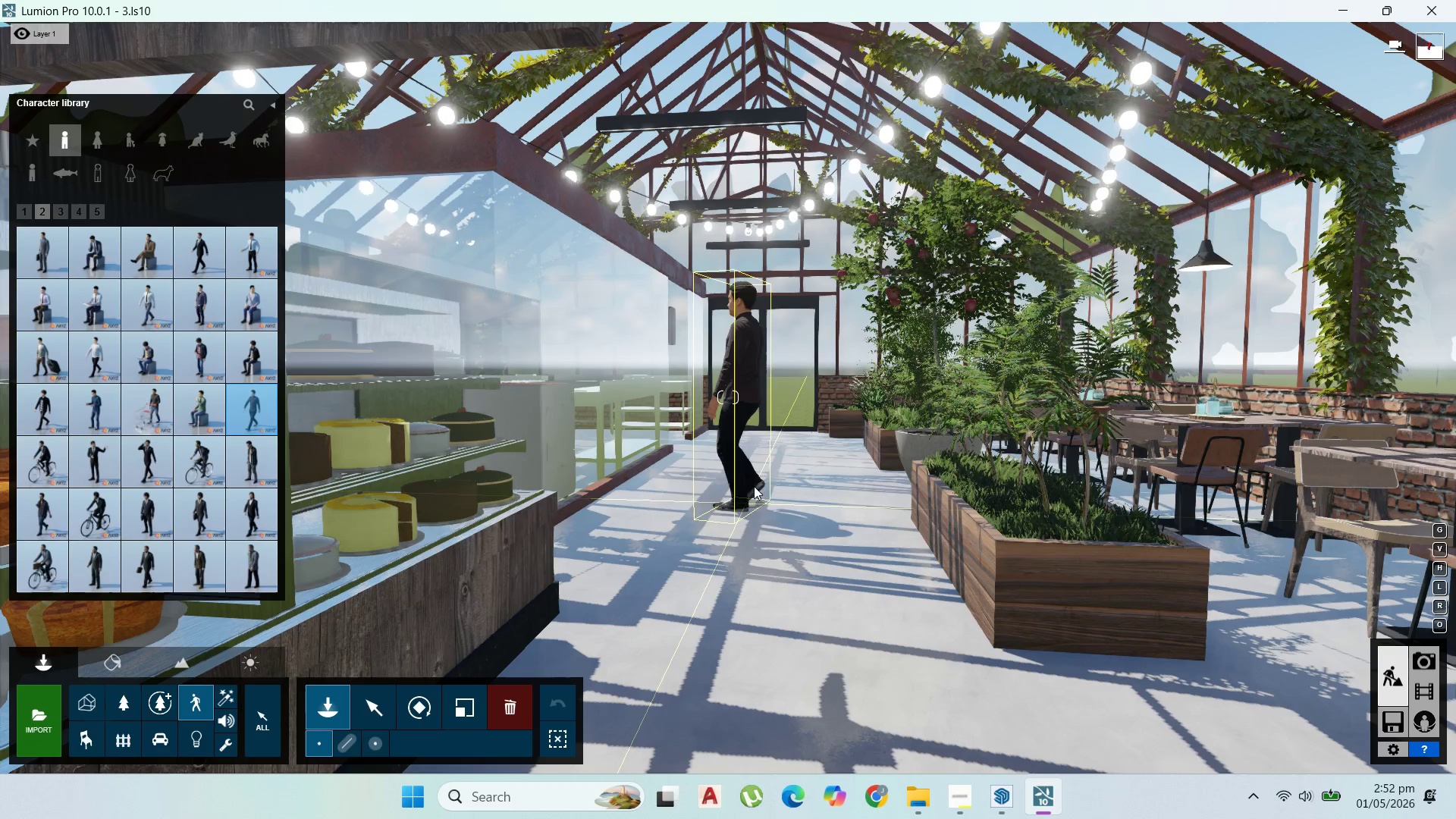 
left_click([759, 469])
 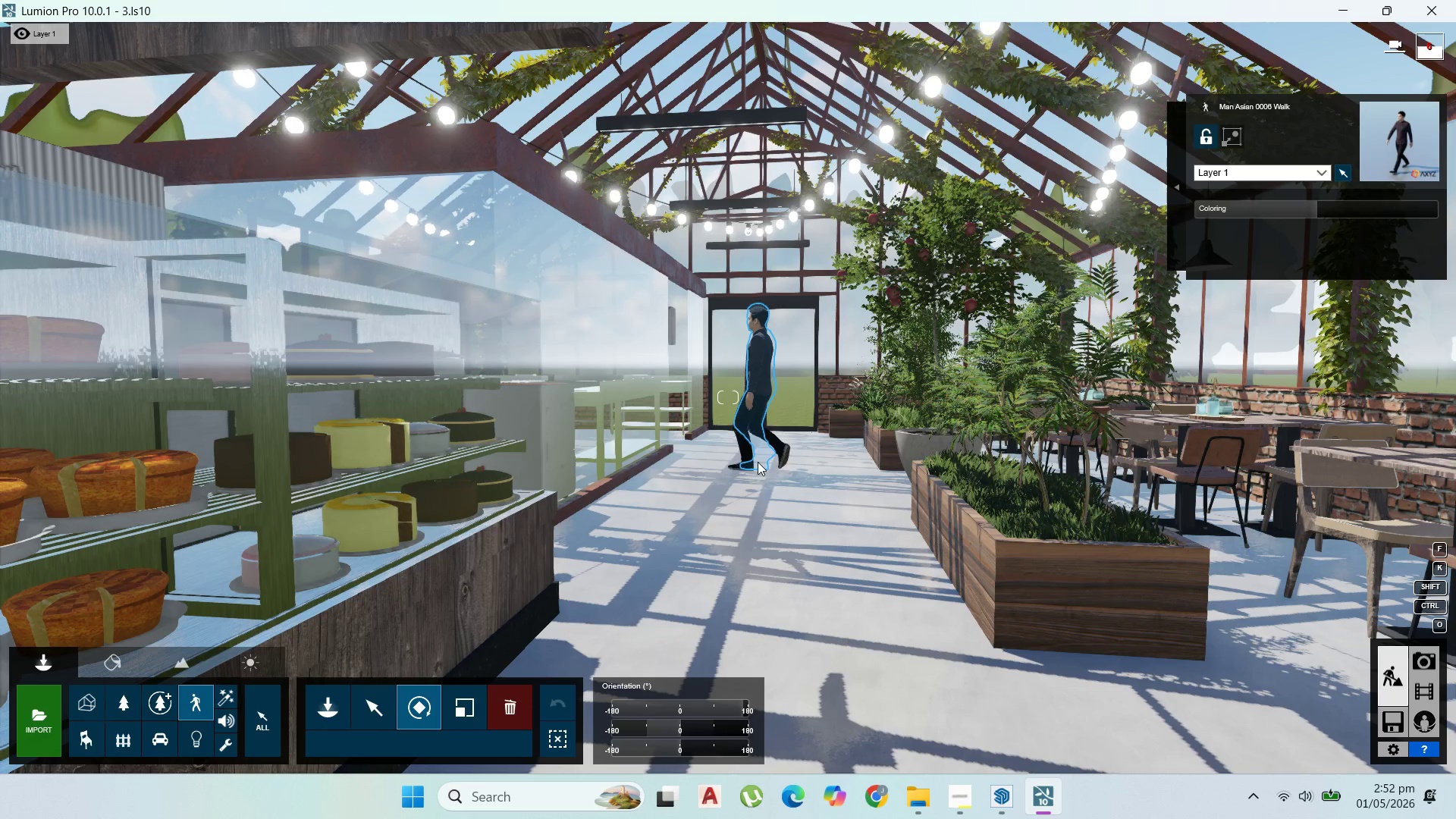 
left_click_drag(start_coordinate=[754, 468], to_coordinate=[748, 670])
 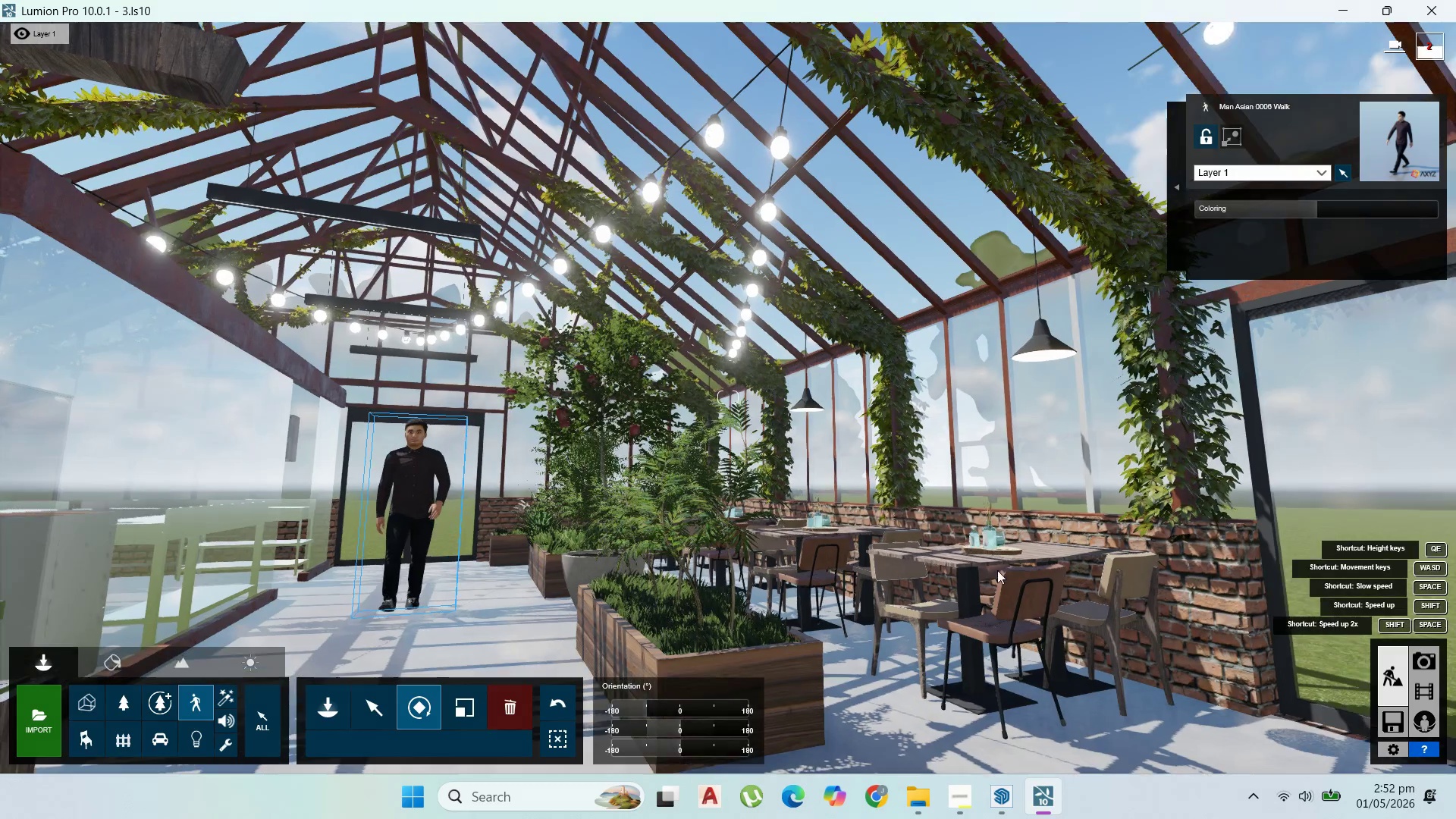 
hold_key(key=D, duration=1.34)
 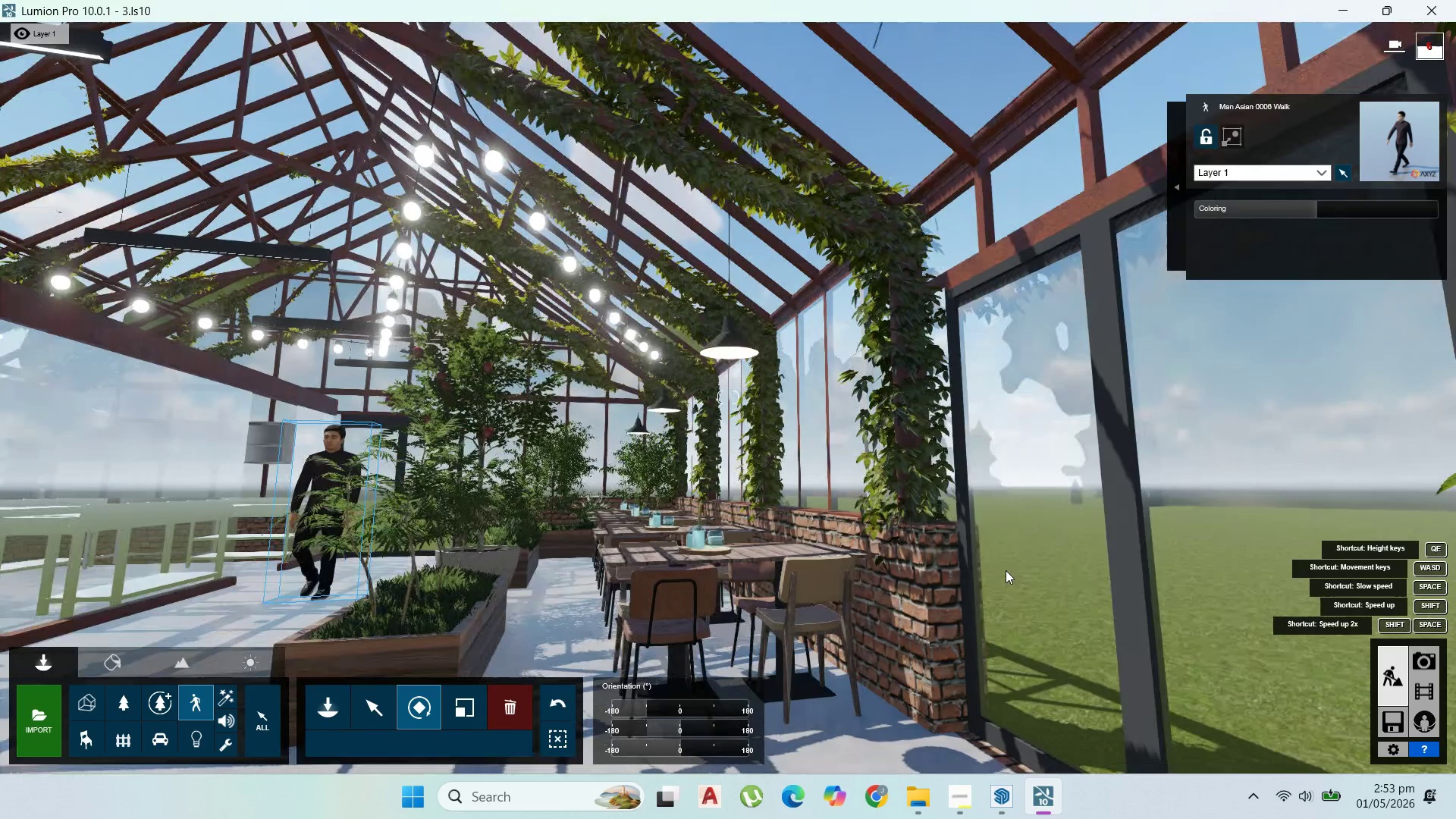 
hold_key(key=W, duration=1.88)
 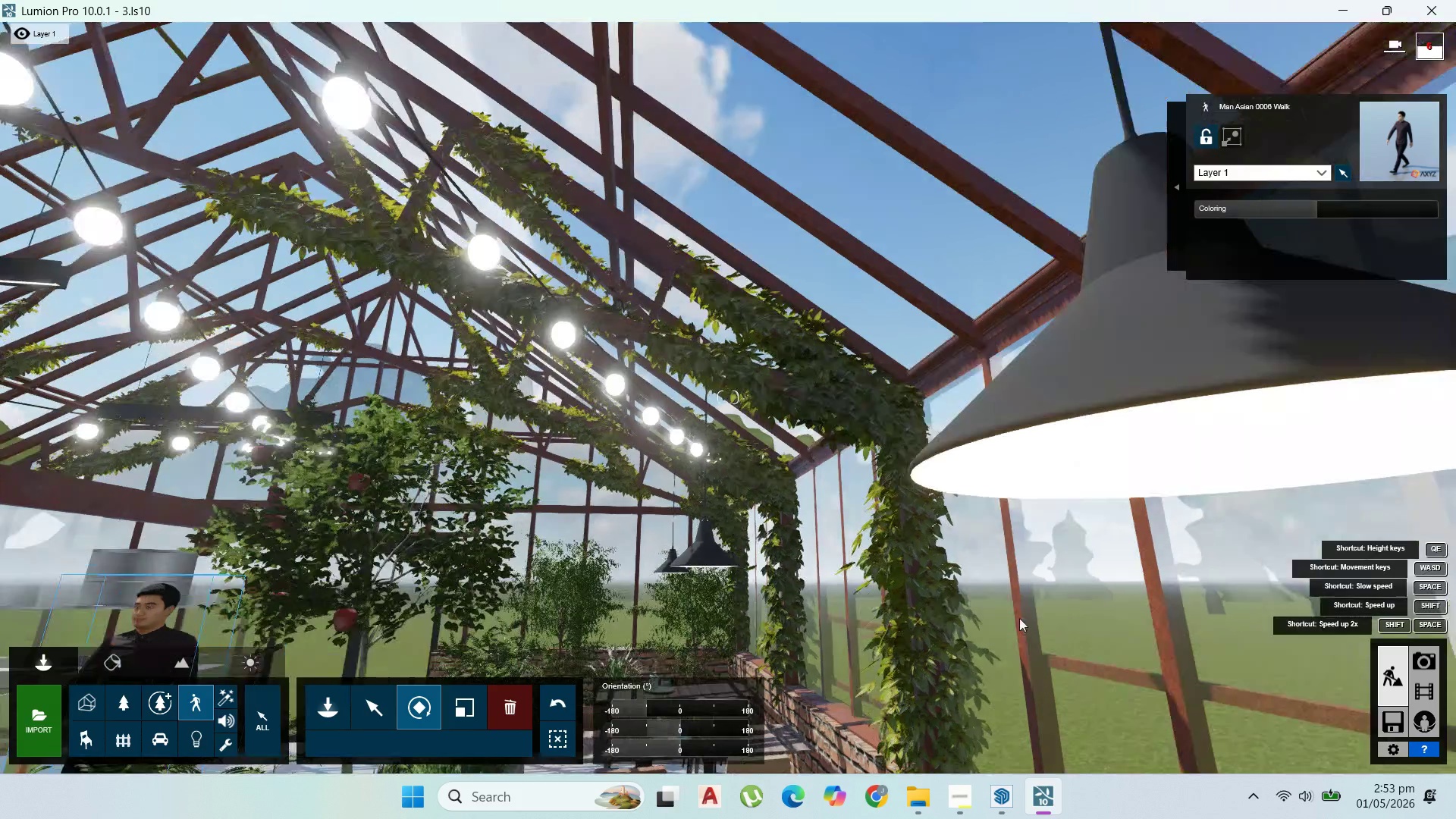 
key(A)
 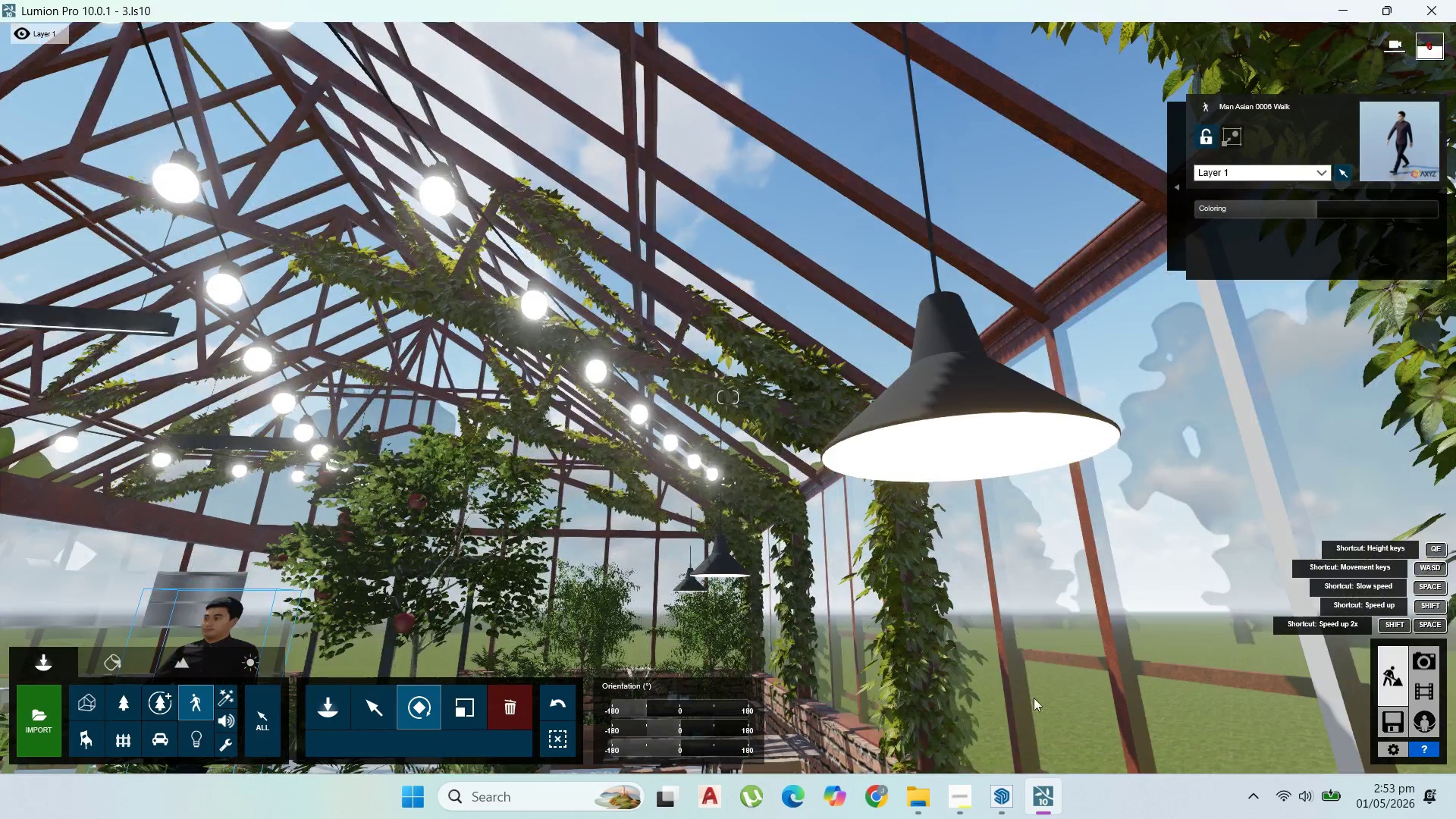 
hold_key(key=S, duration=0.5)
 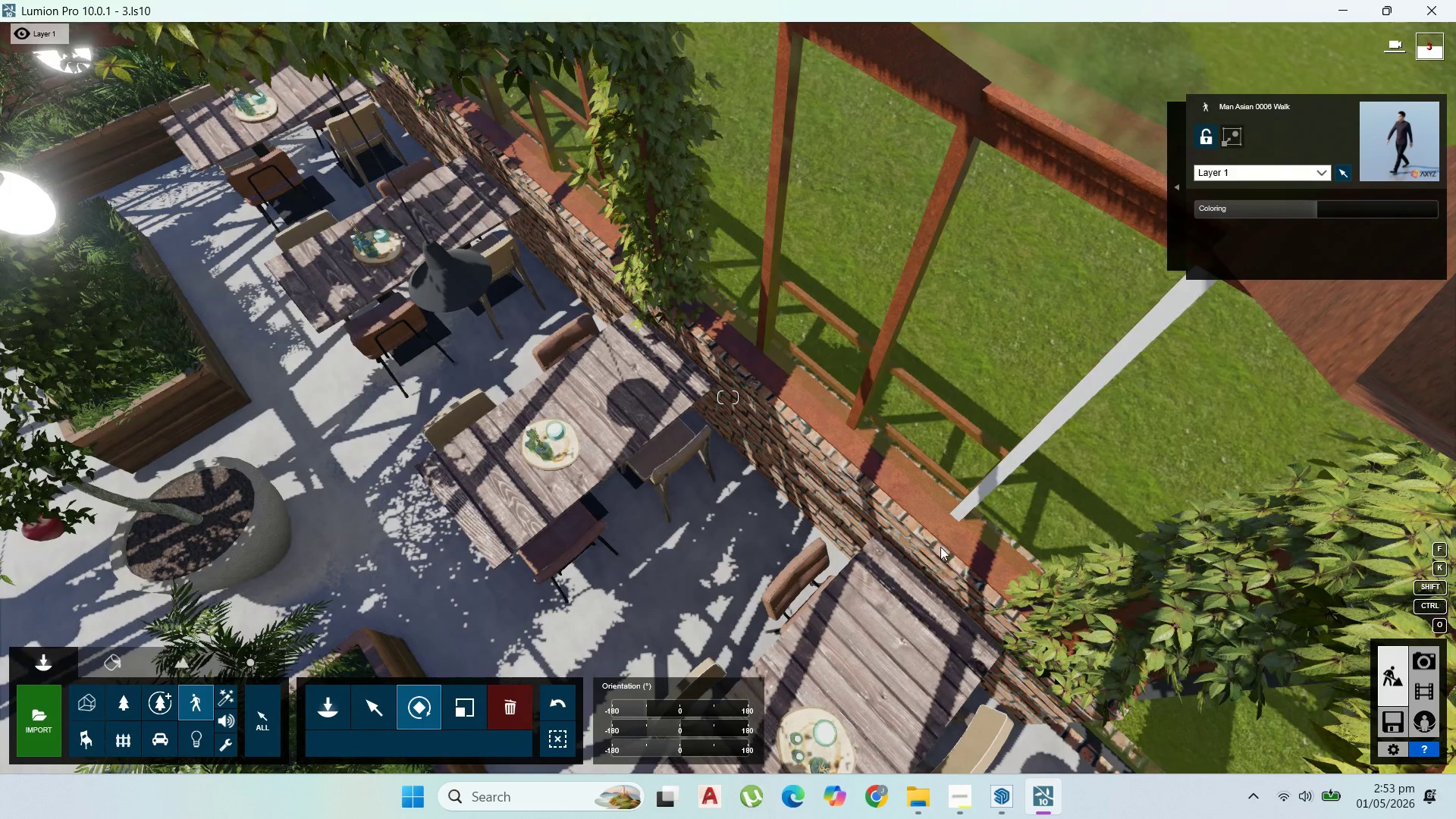 
left_click([993, 795])
 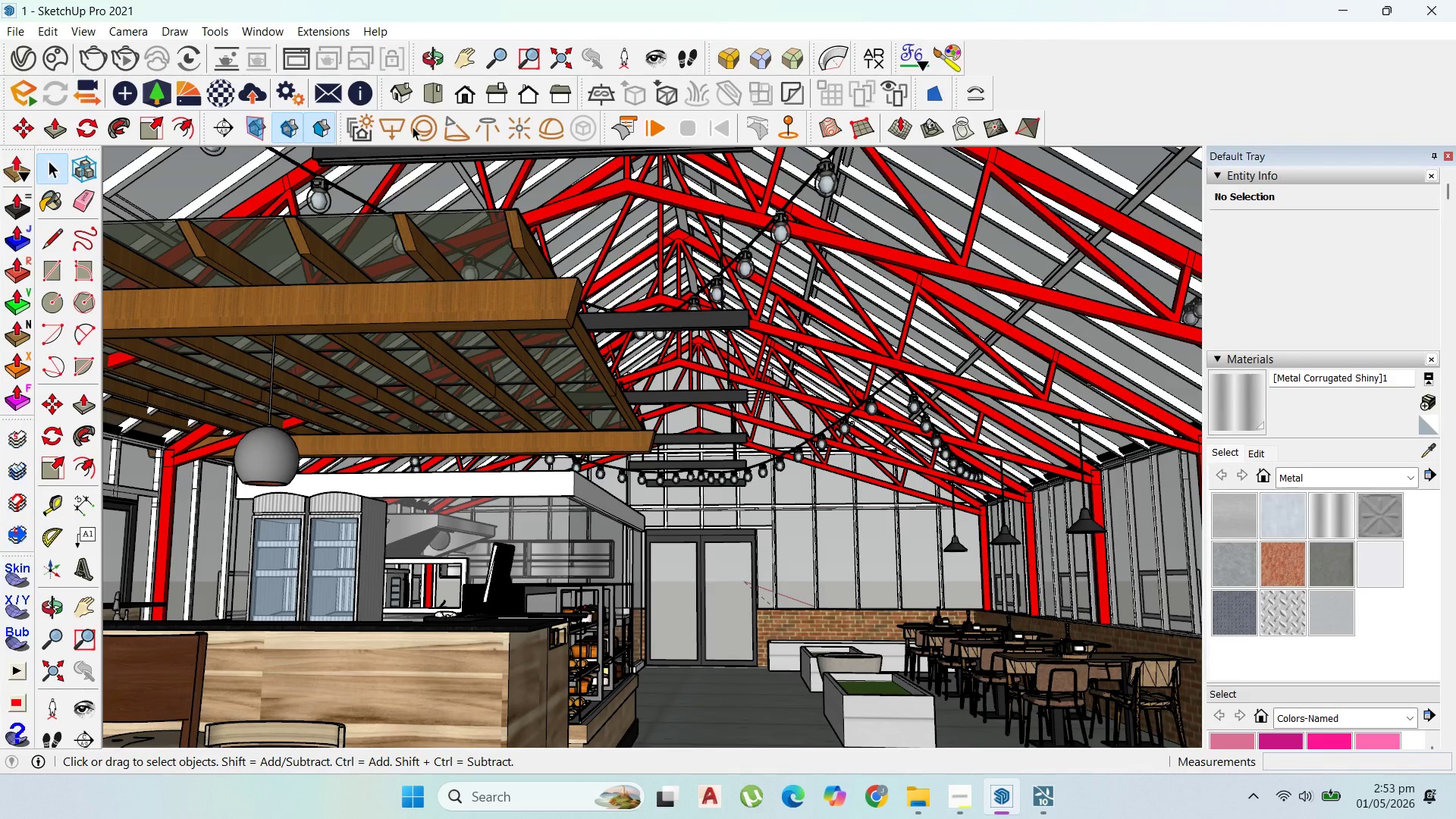 
scroll: coordinate [942, 472], scroll_direction: down, amount: 1.0
 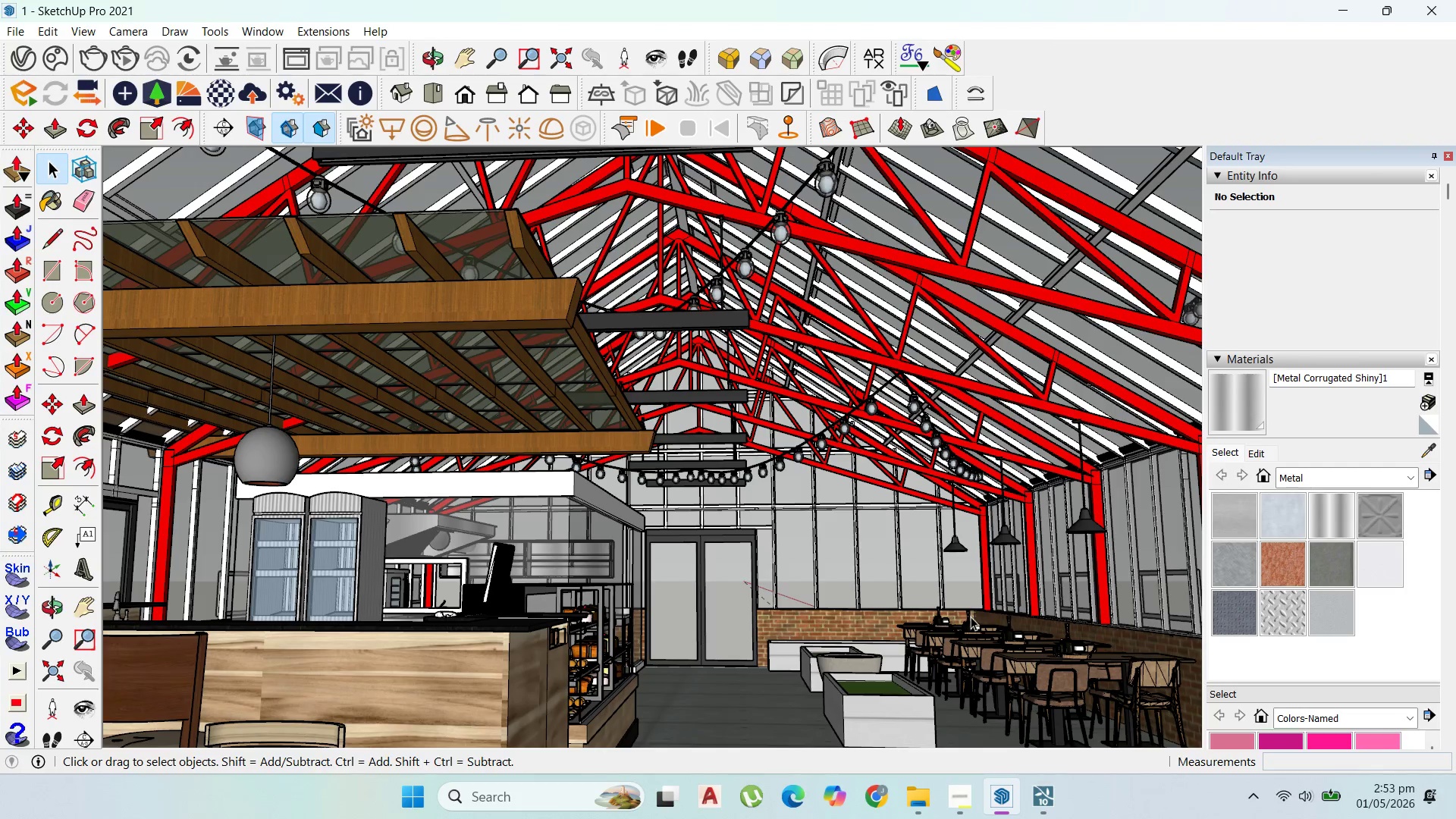 
scroll: coordinate [924, 672], scroll_direction: up, amount: 151.0
 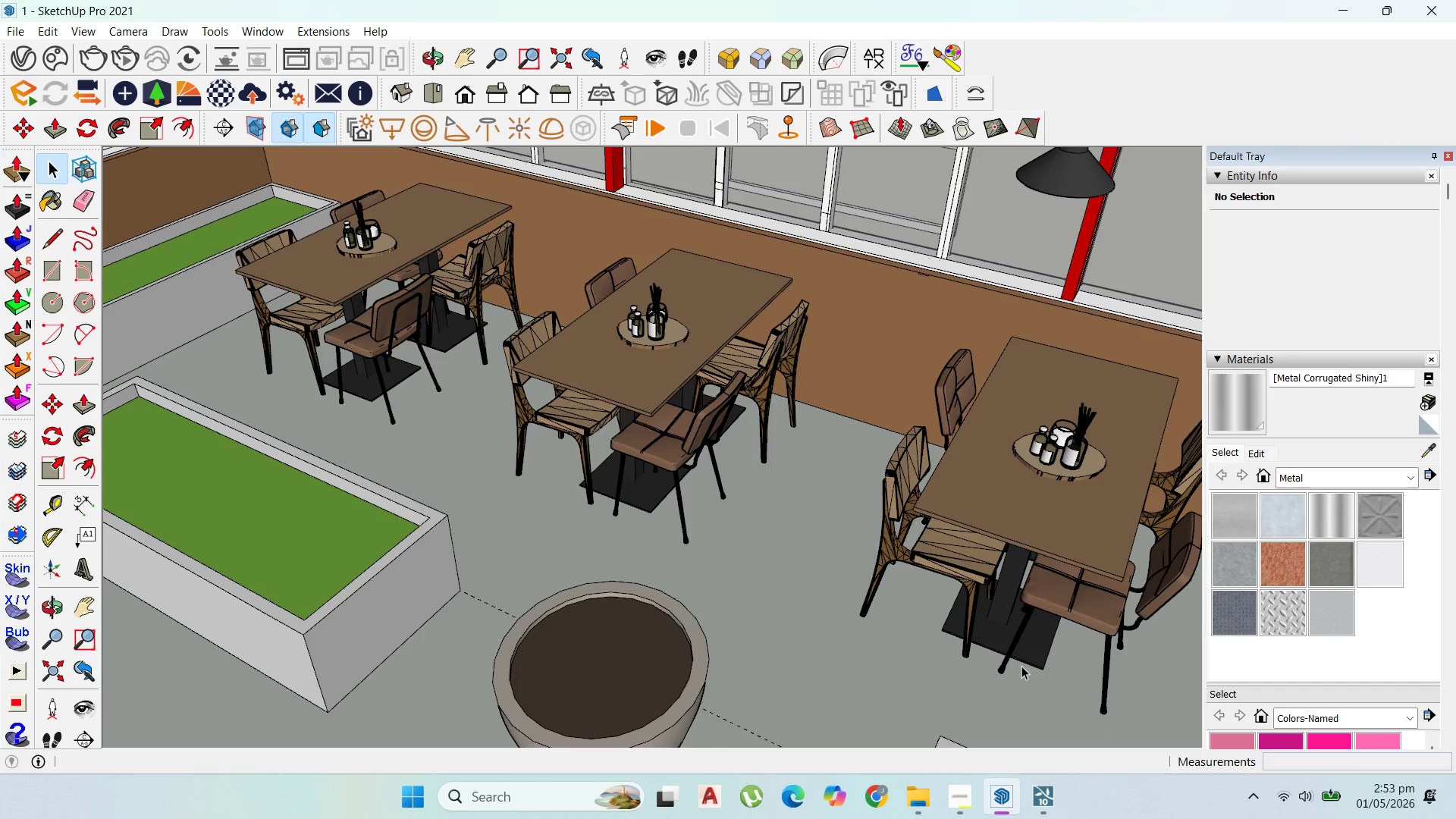 
scroll: coordinate [392, 435], scroll_direction: down, amount: 1.0
 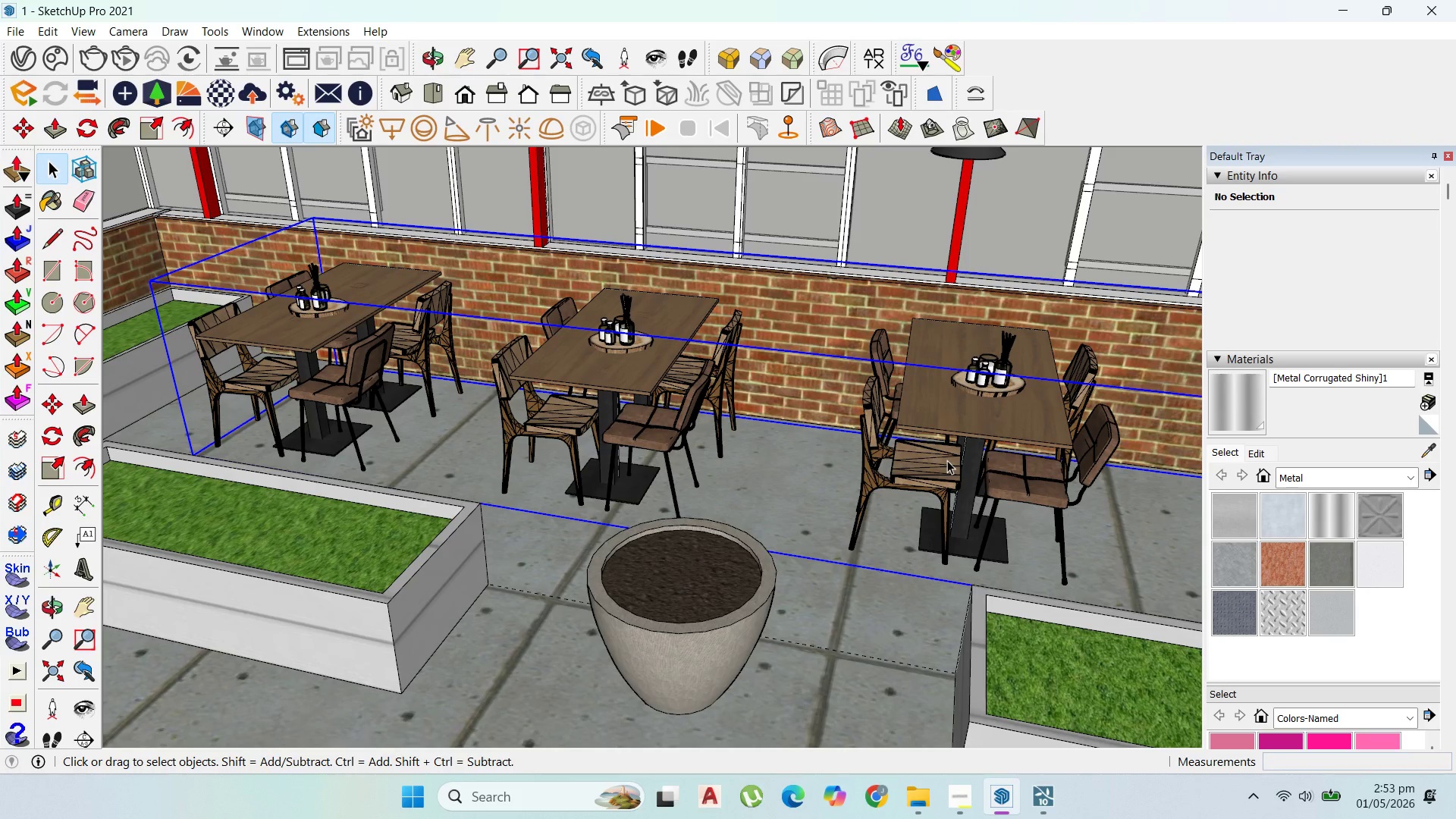 
double_click([947, 460])
 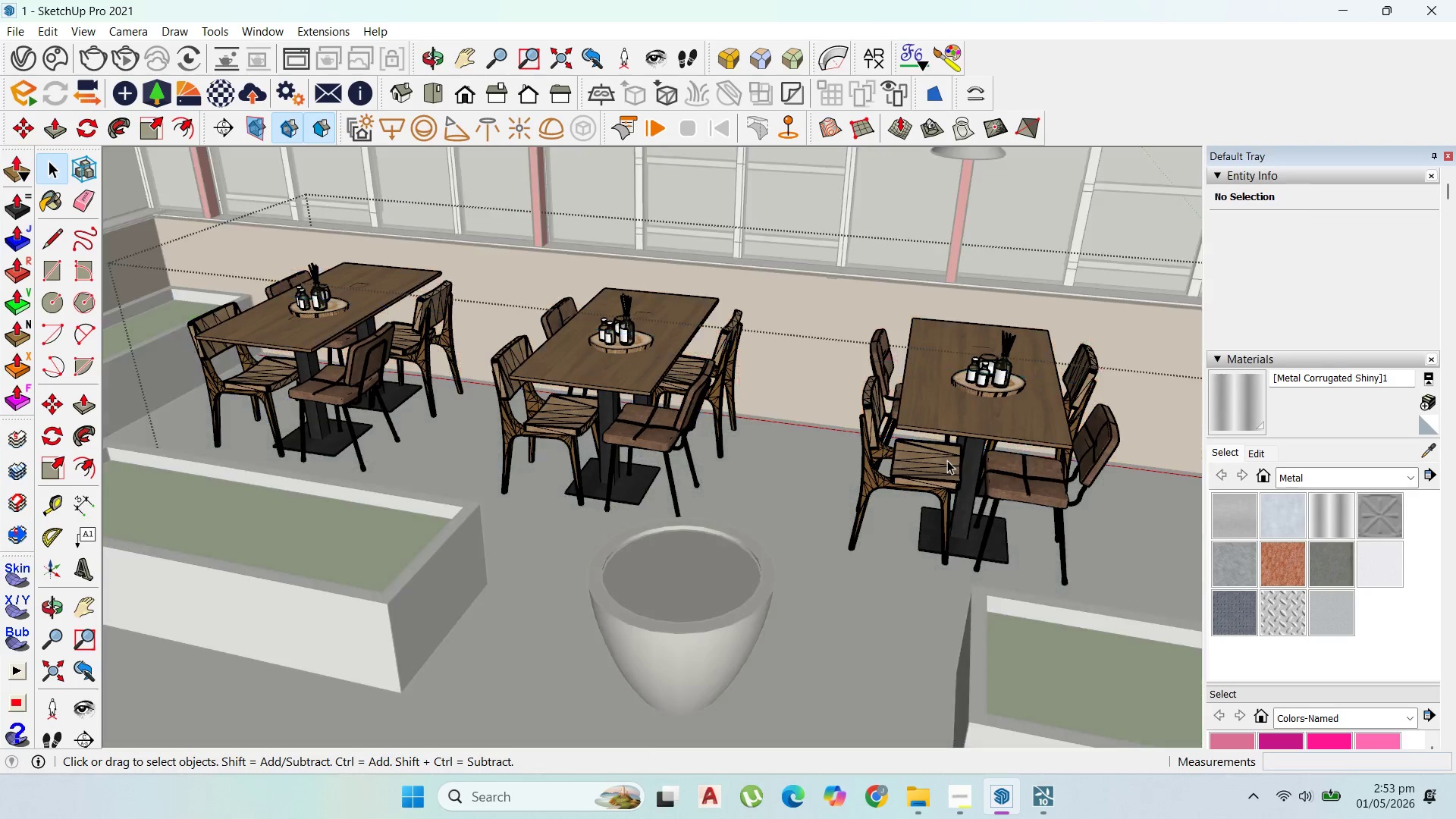 
left_click([947, 460])
 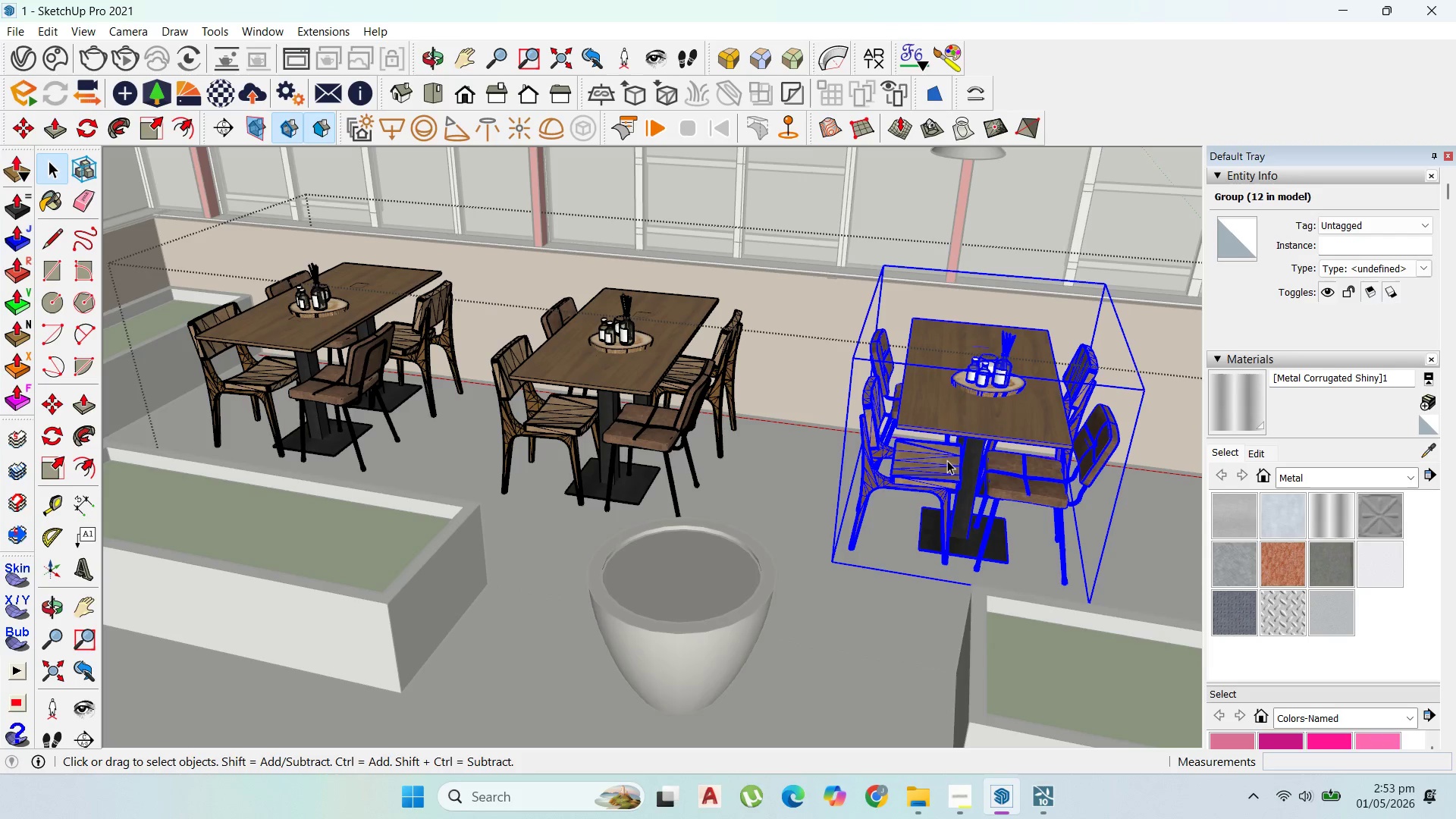 
double_click([947, 460])
 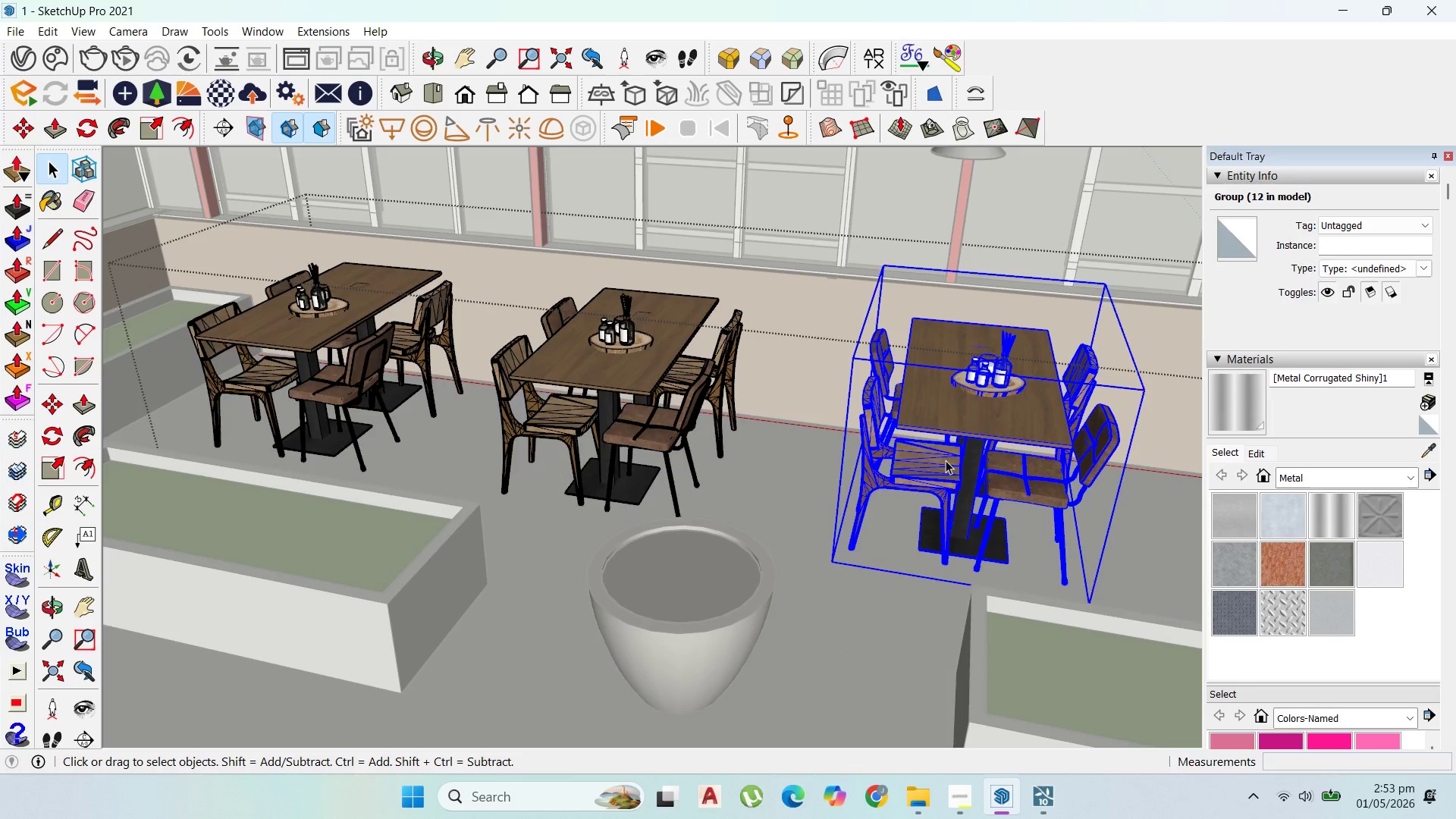 
left_click([913, 466])
 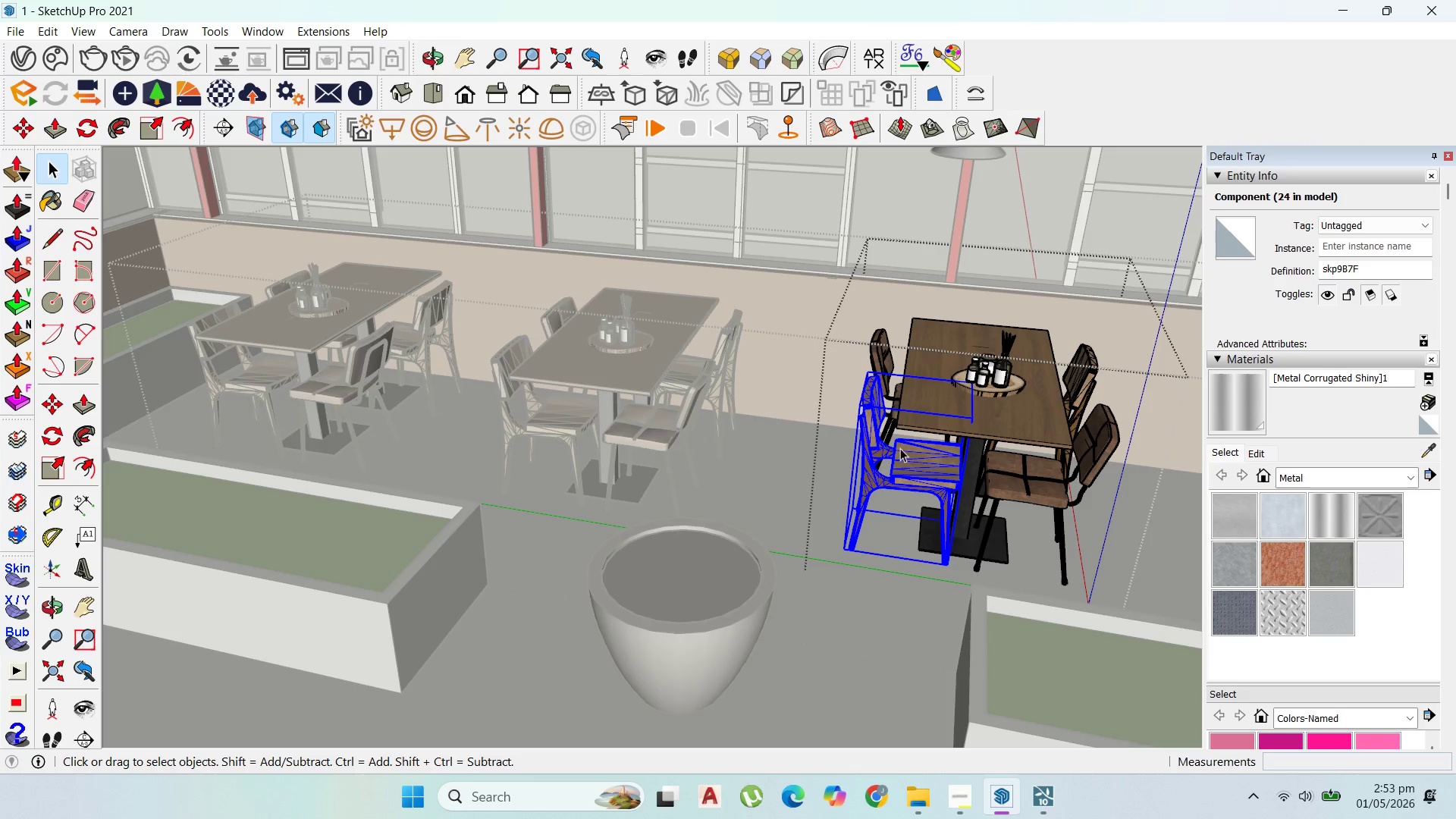 
hold_key(key=ShiftLeft, duration=1.49)
left_click([880, 366])
 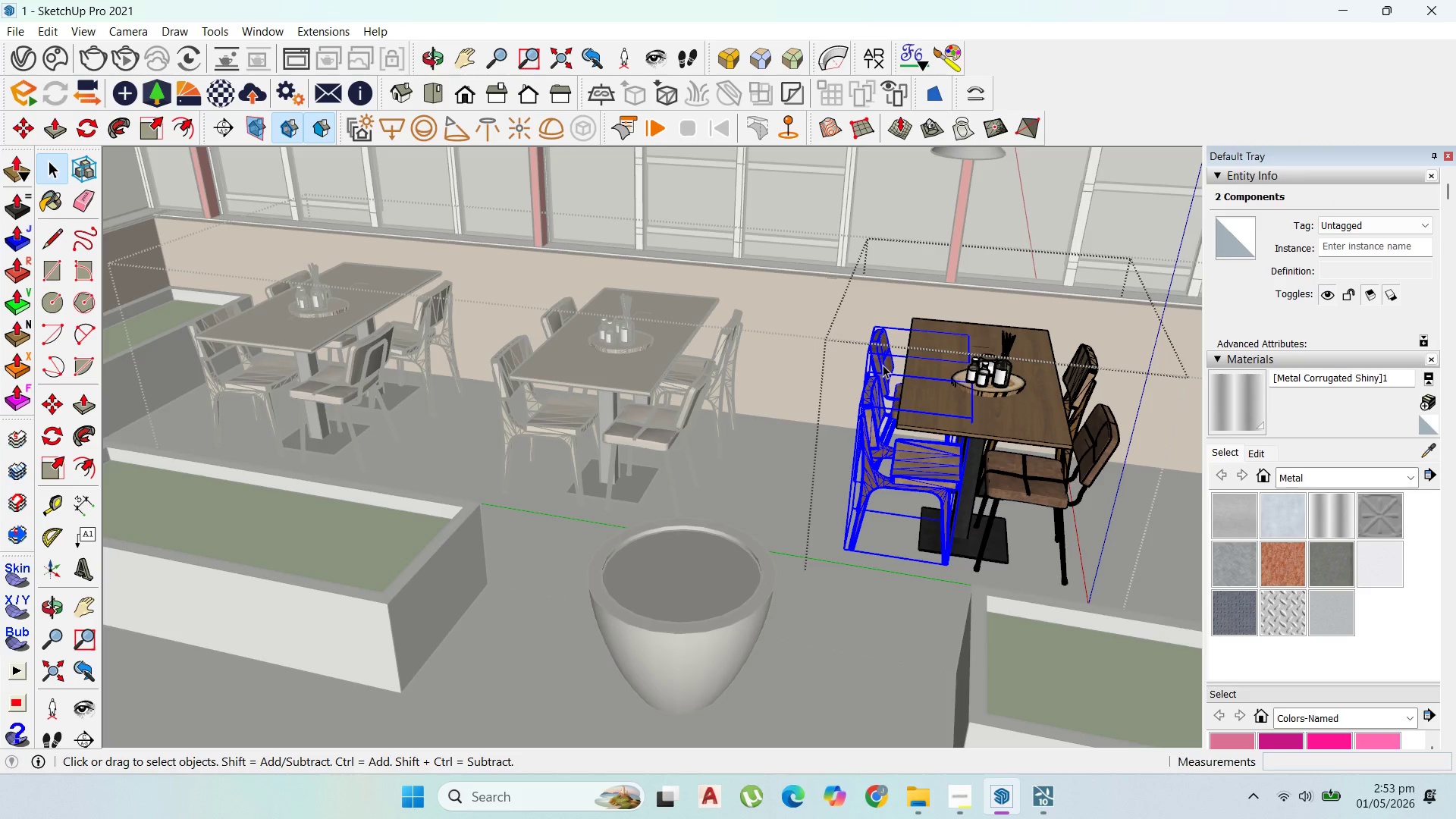 
key(M)
 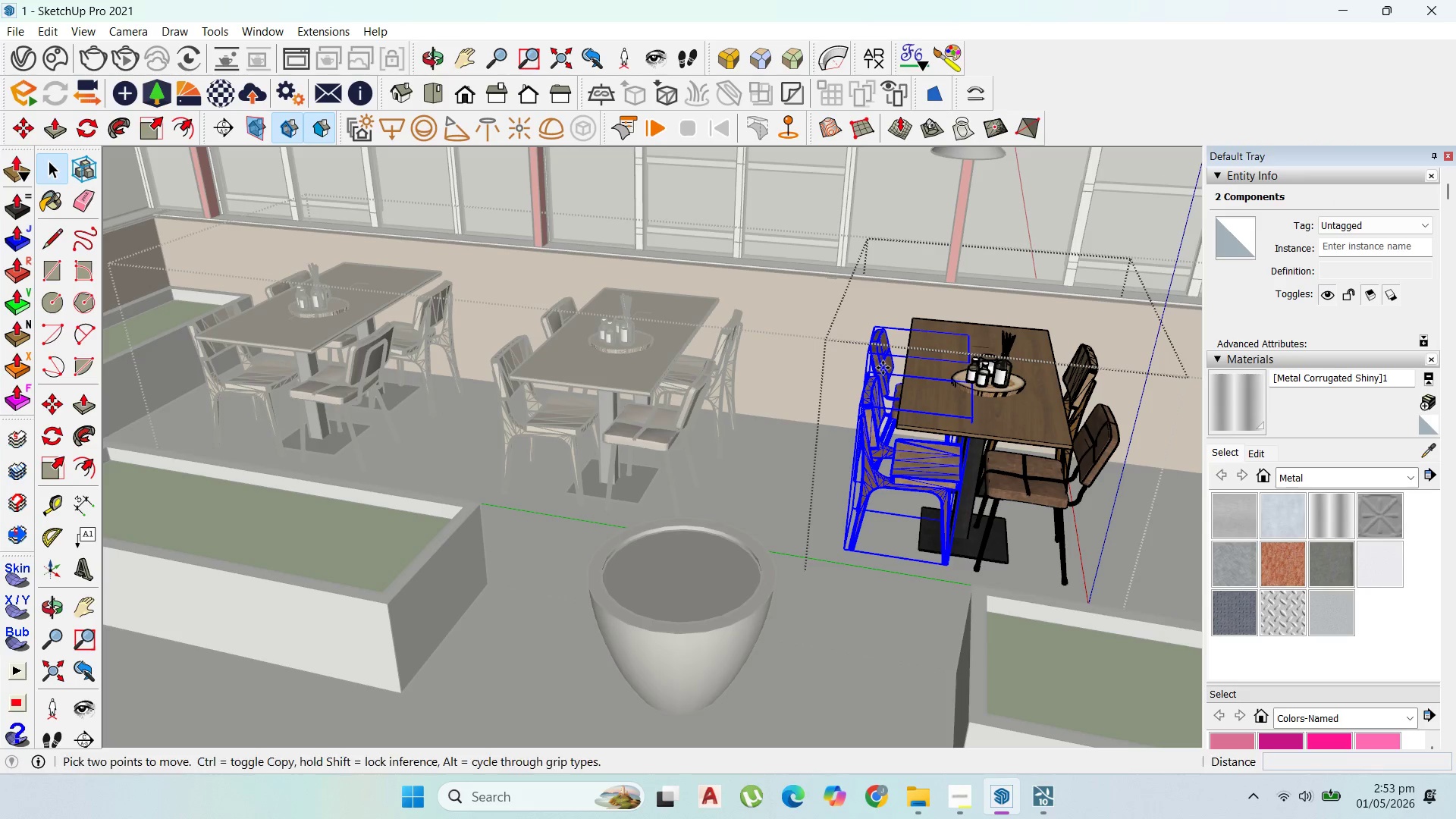 
left_click([883, 368])
 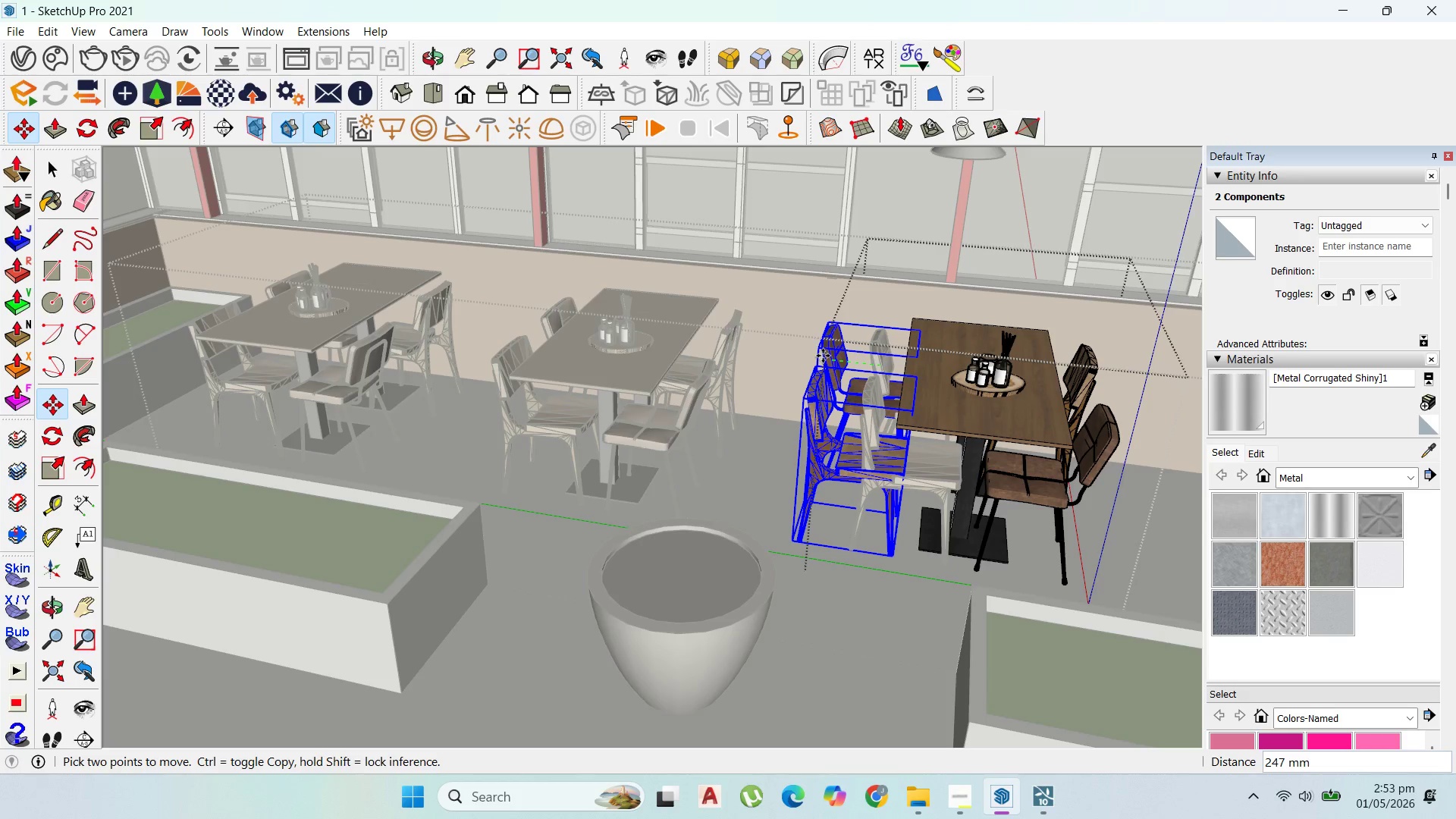 
wait(6.53)
 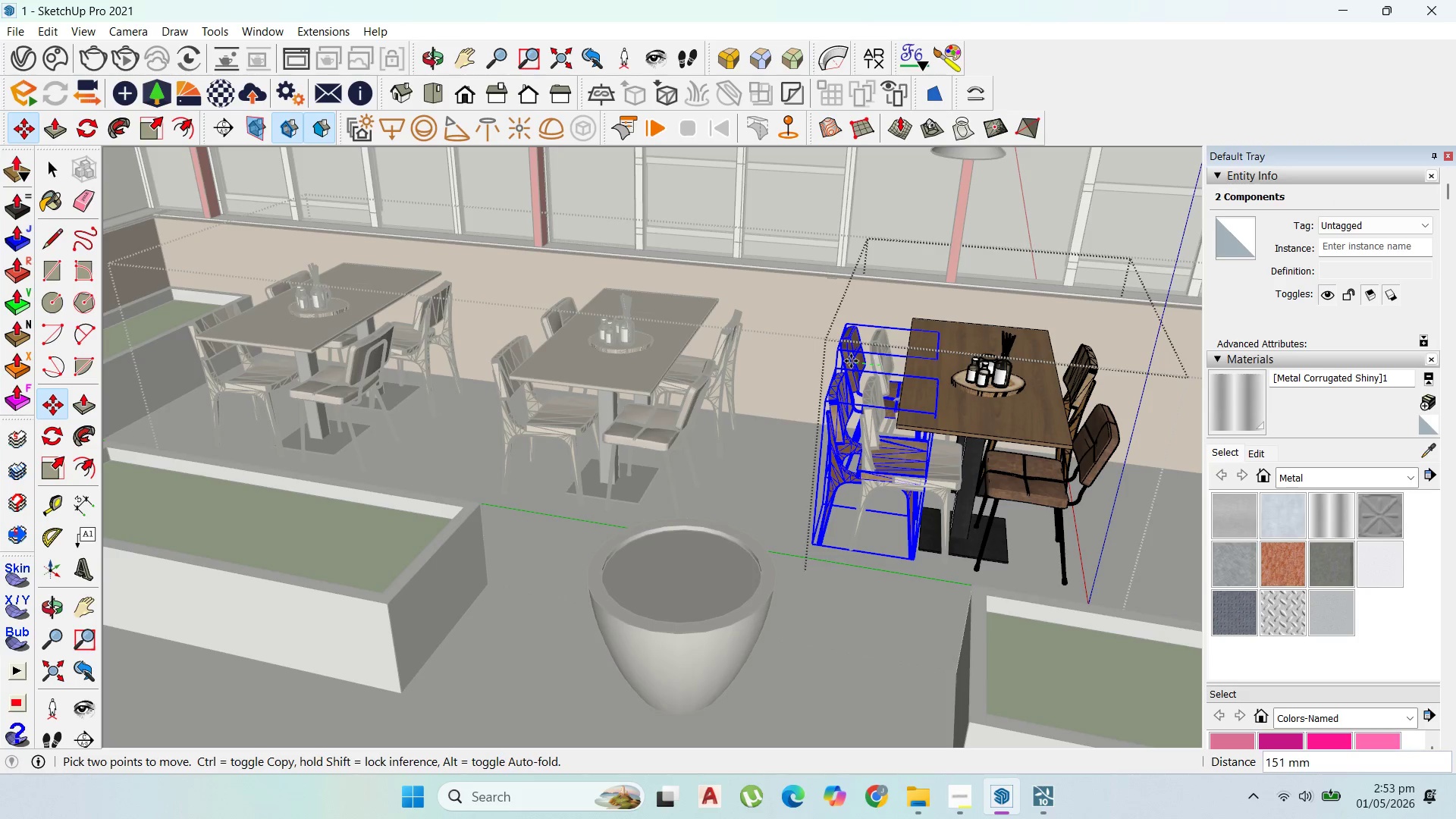 
left_click([49, 176])
 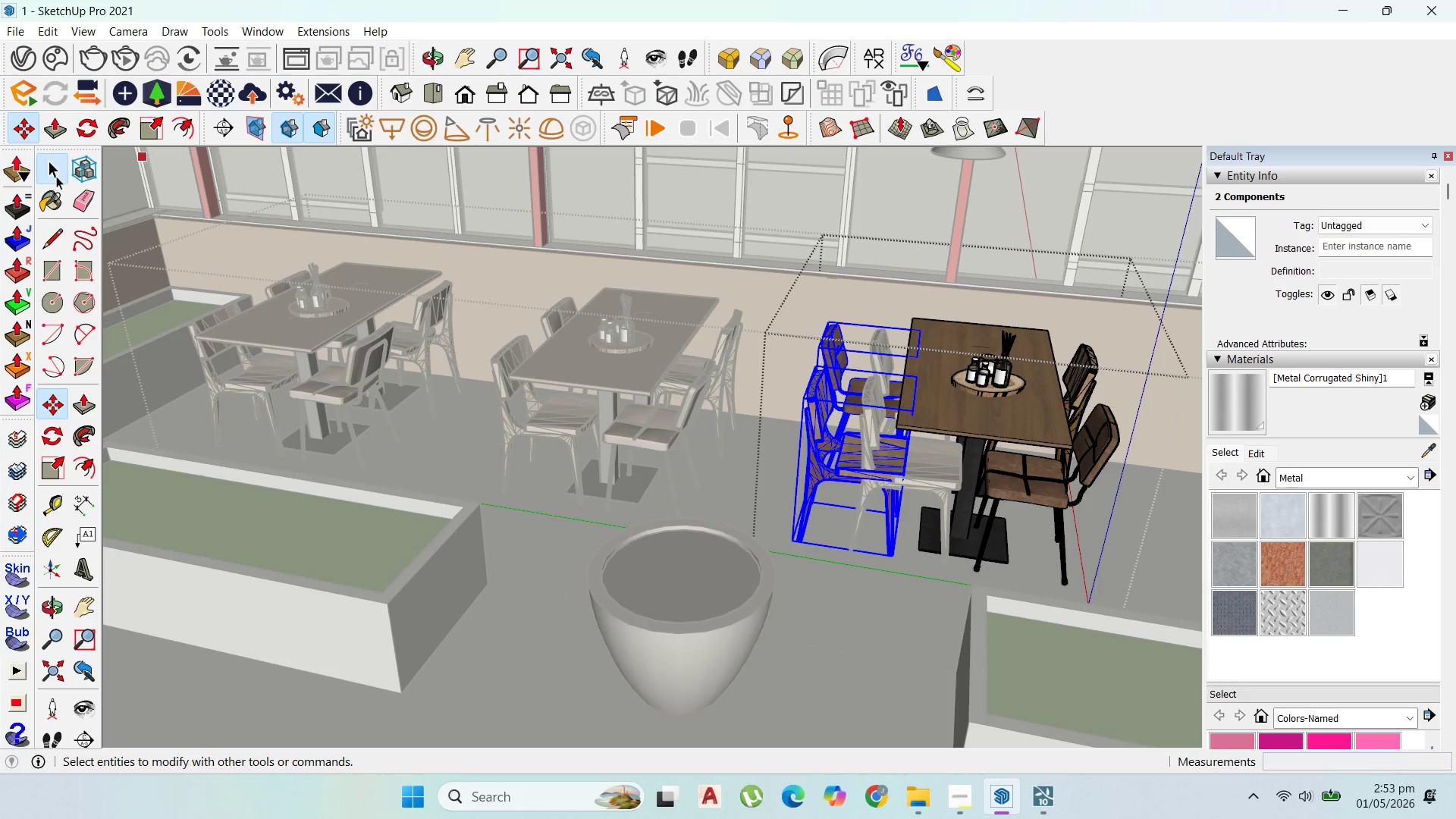 
key(Escape)
 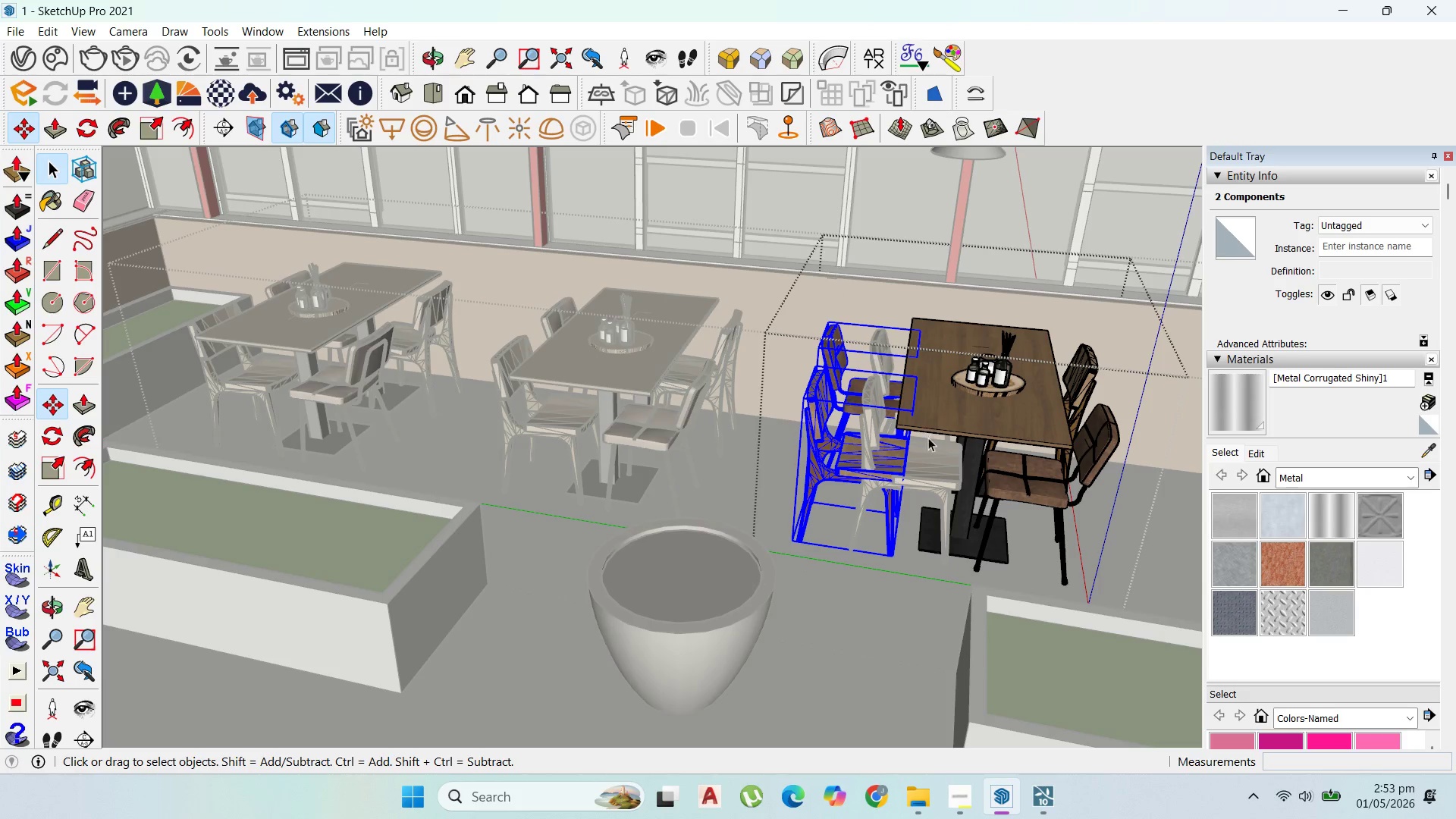 
key(Escape)
 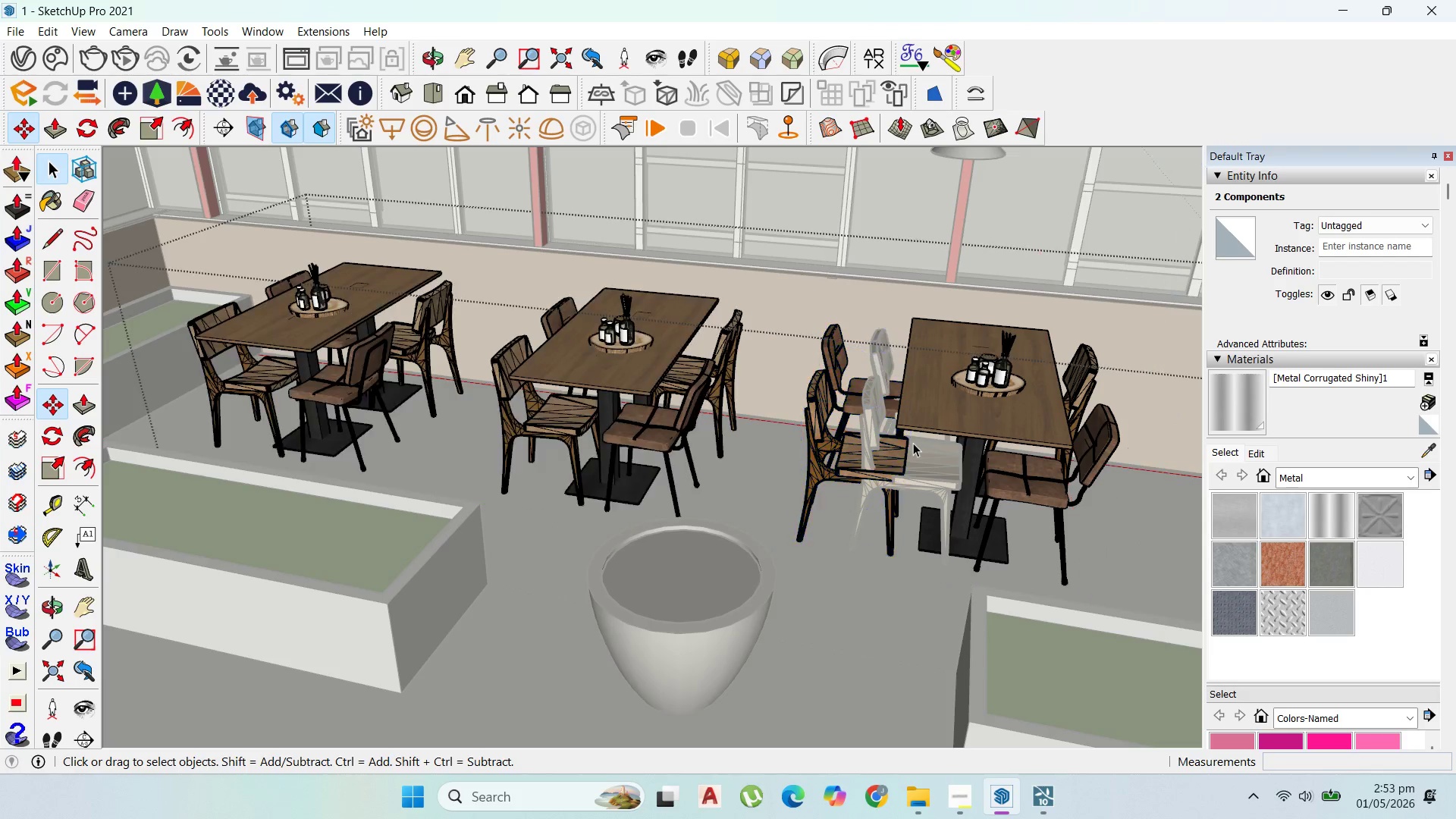 
key(Escape)
 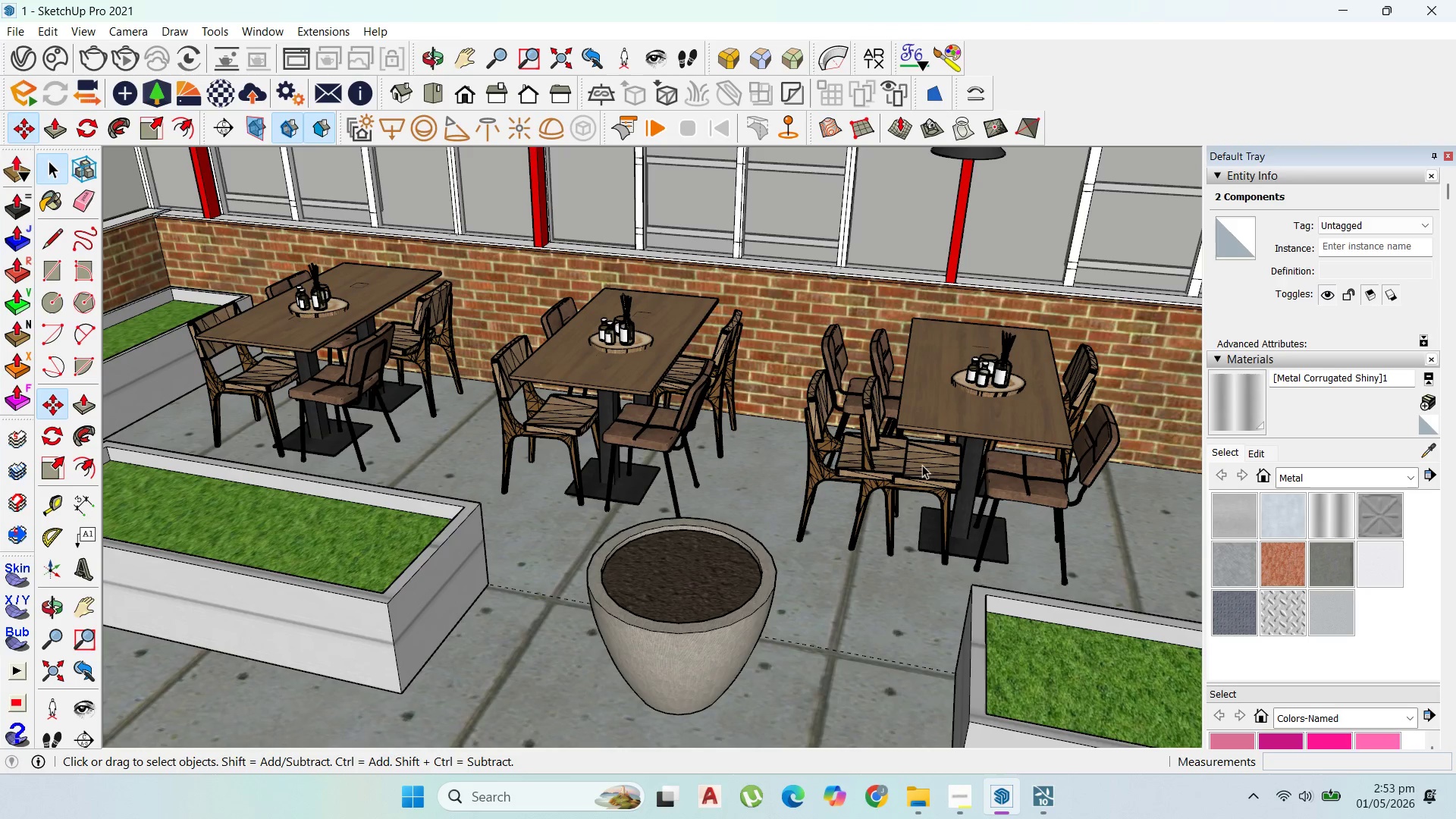 
left_click([924, 467])
 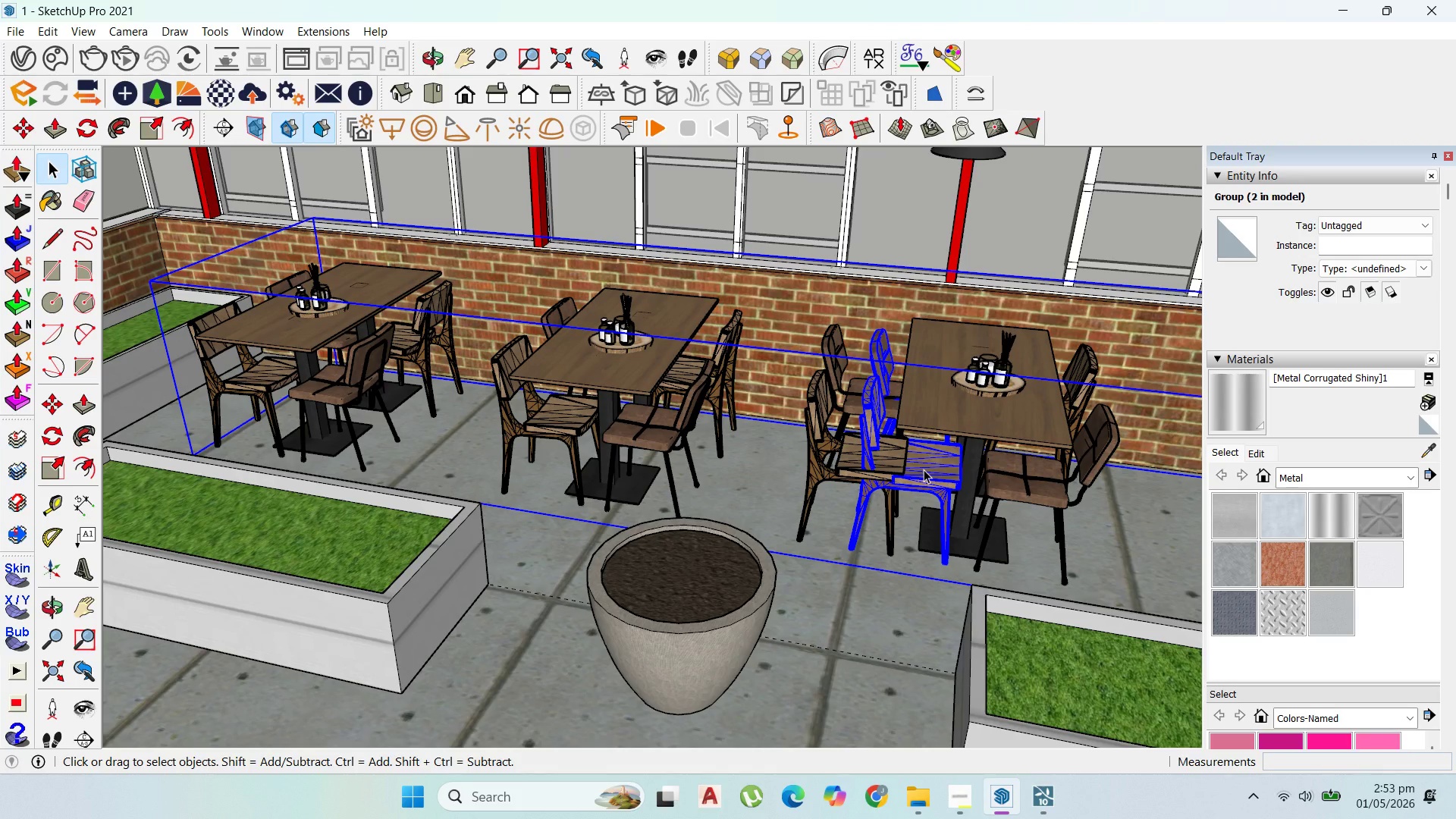 
double_click([924, 469])
 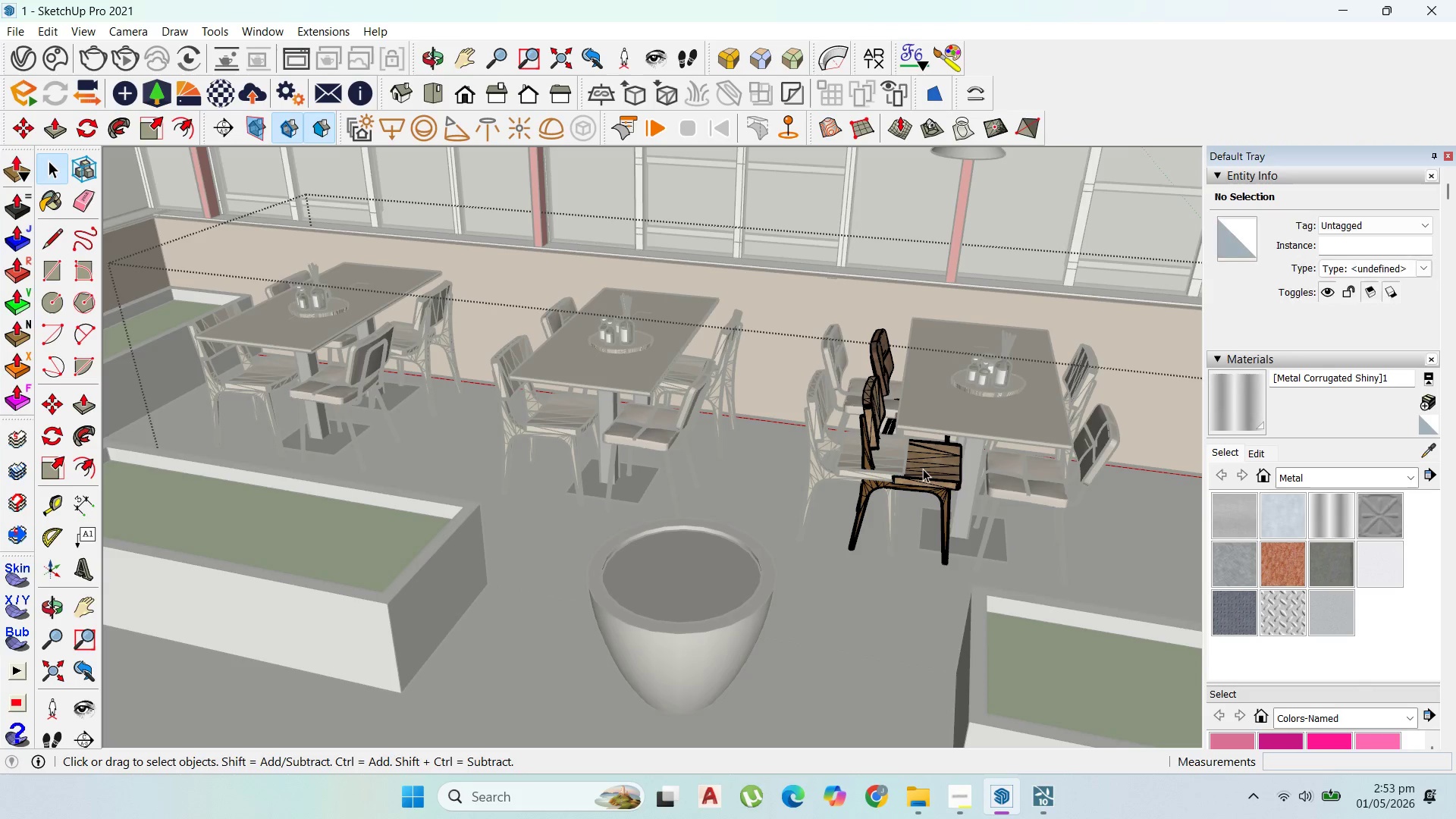 
left_click([922, 467])
 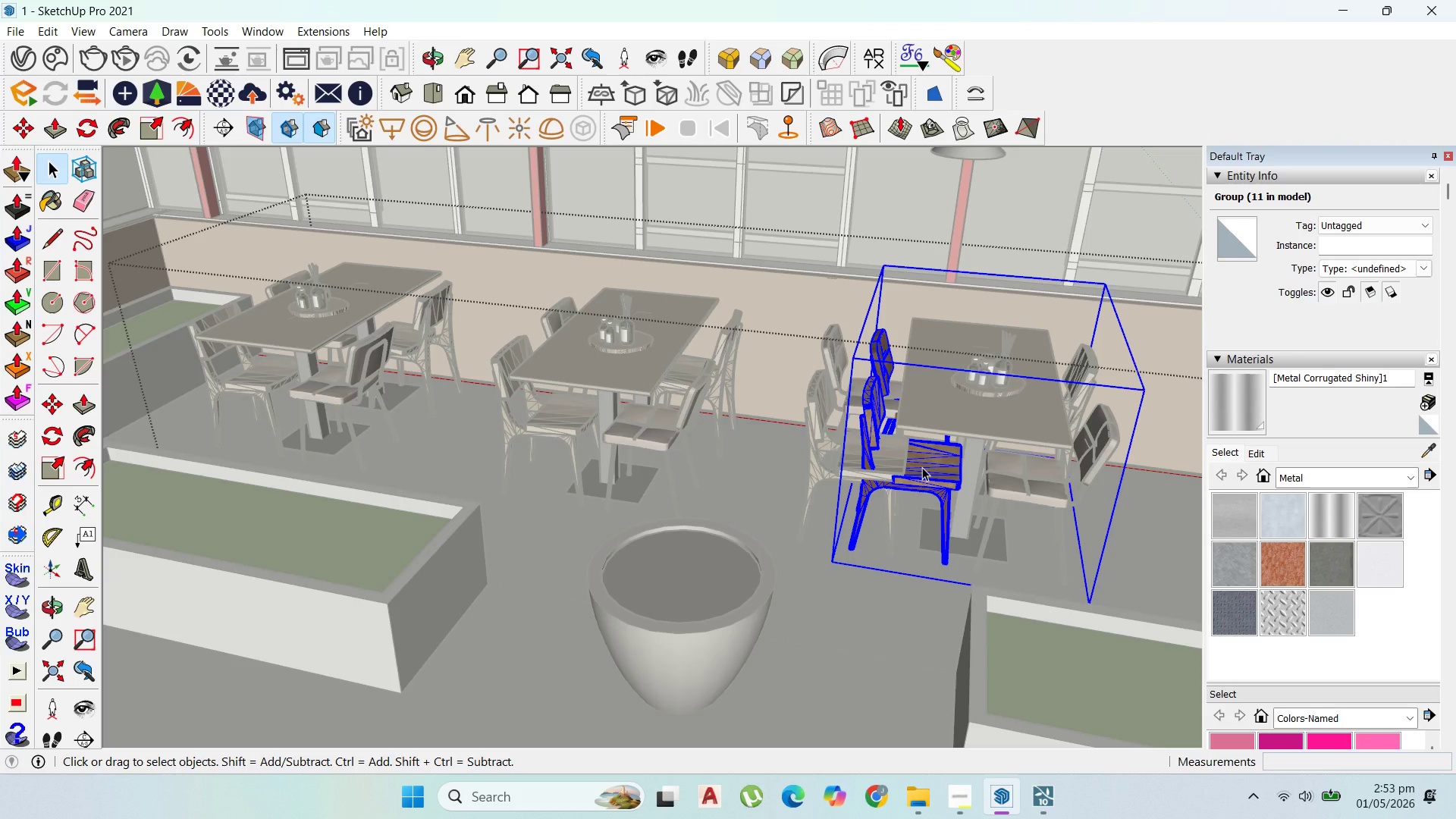 
key(Delete)
 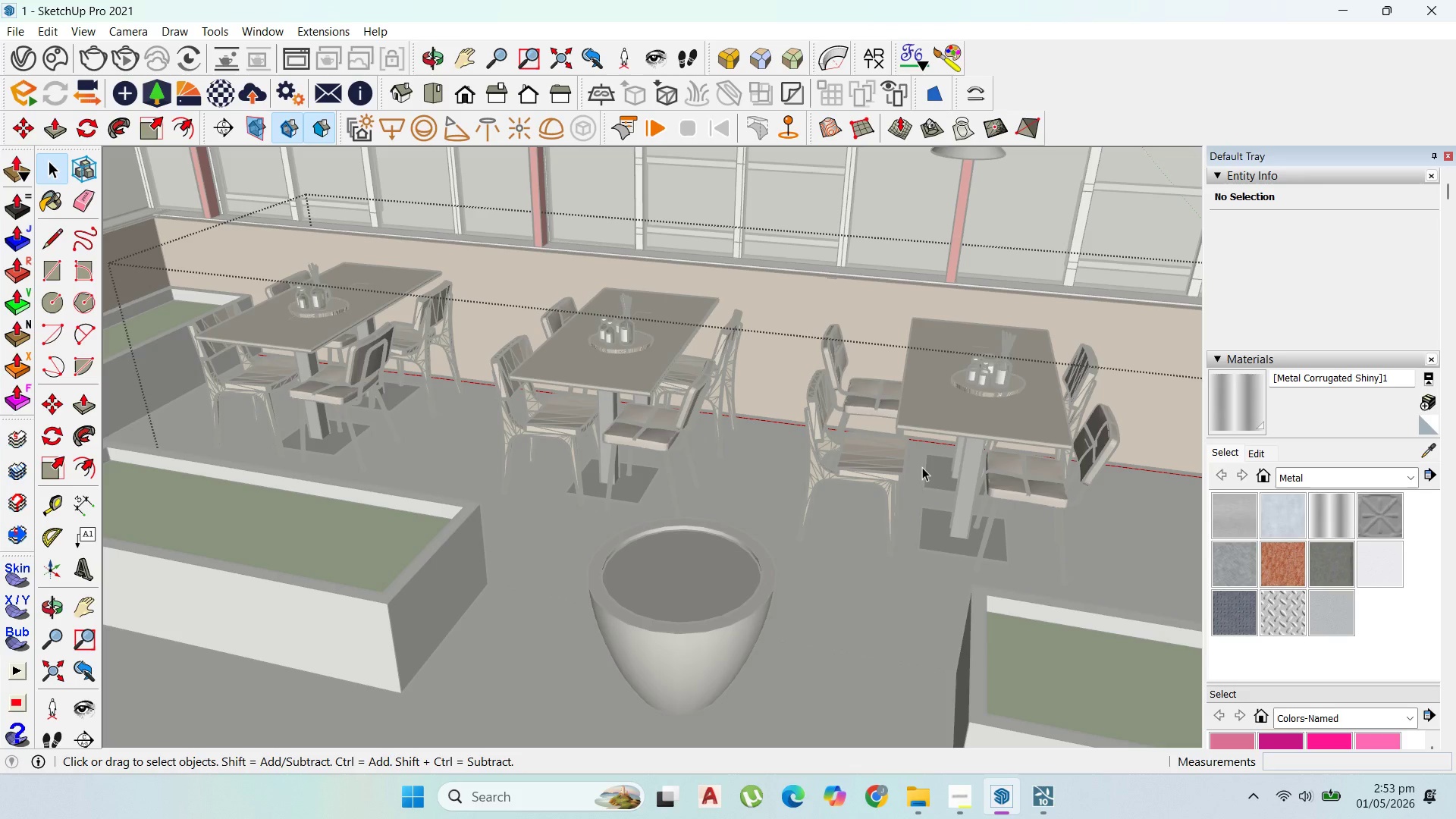 
key(Escape)
 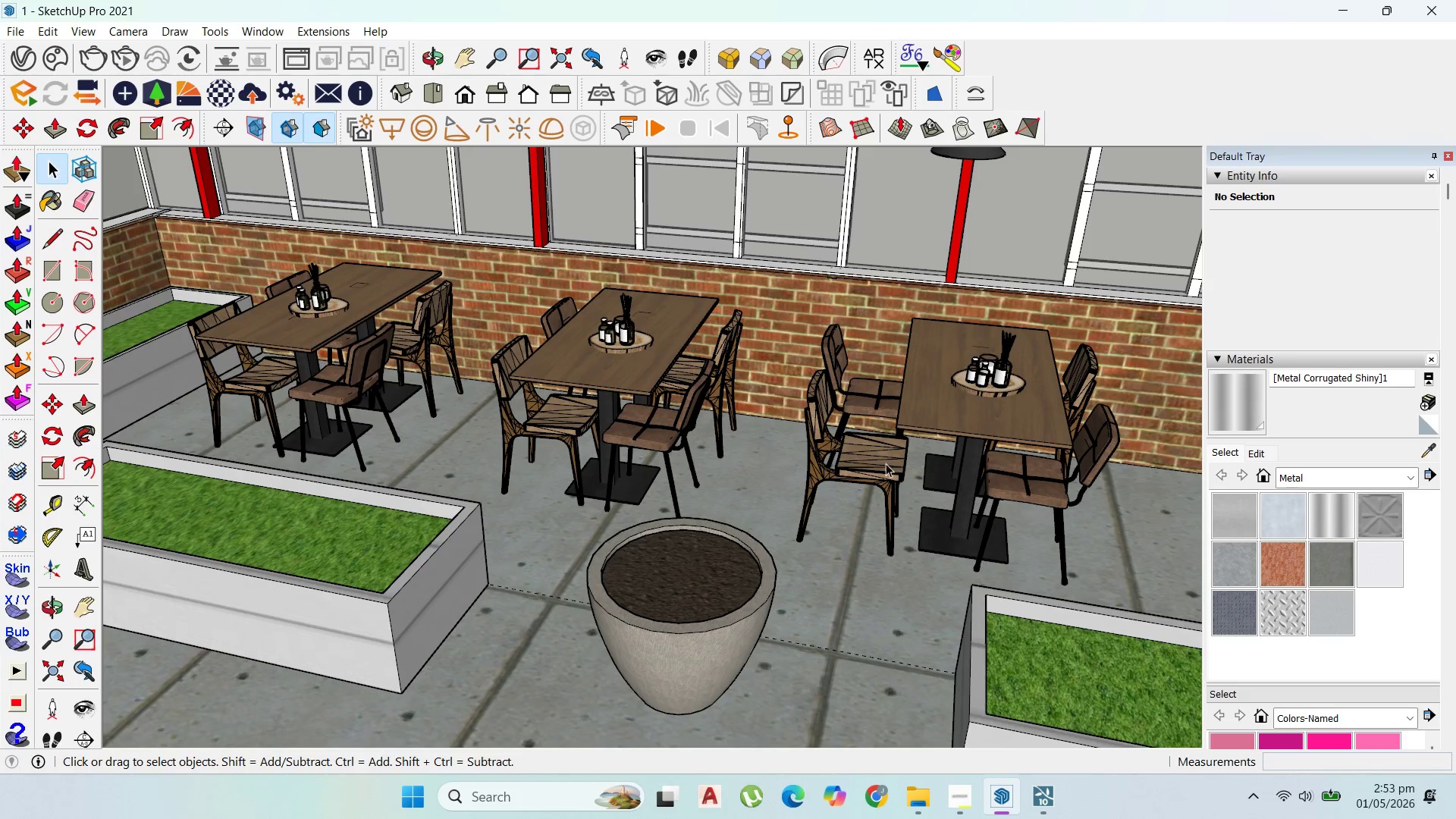 
left_click([877, 462])
 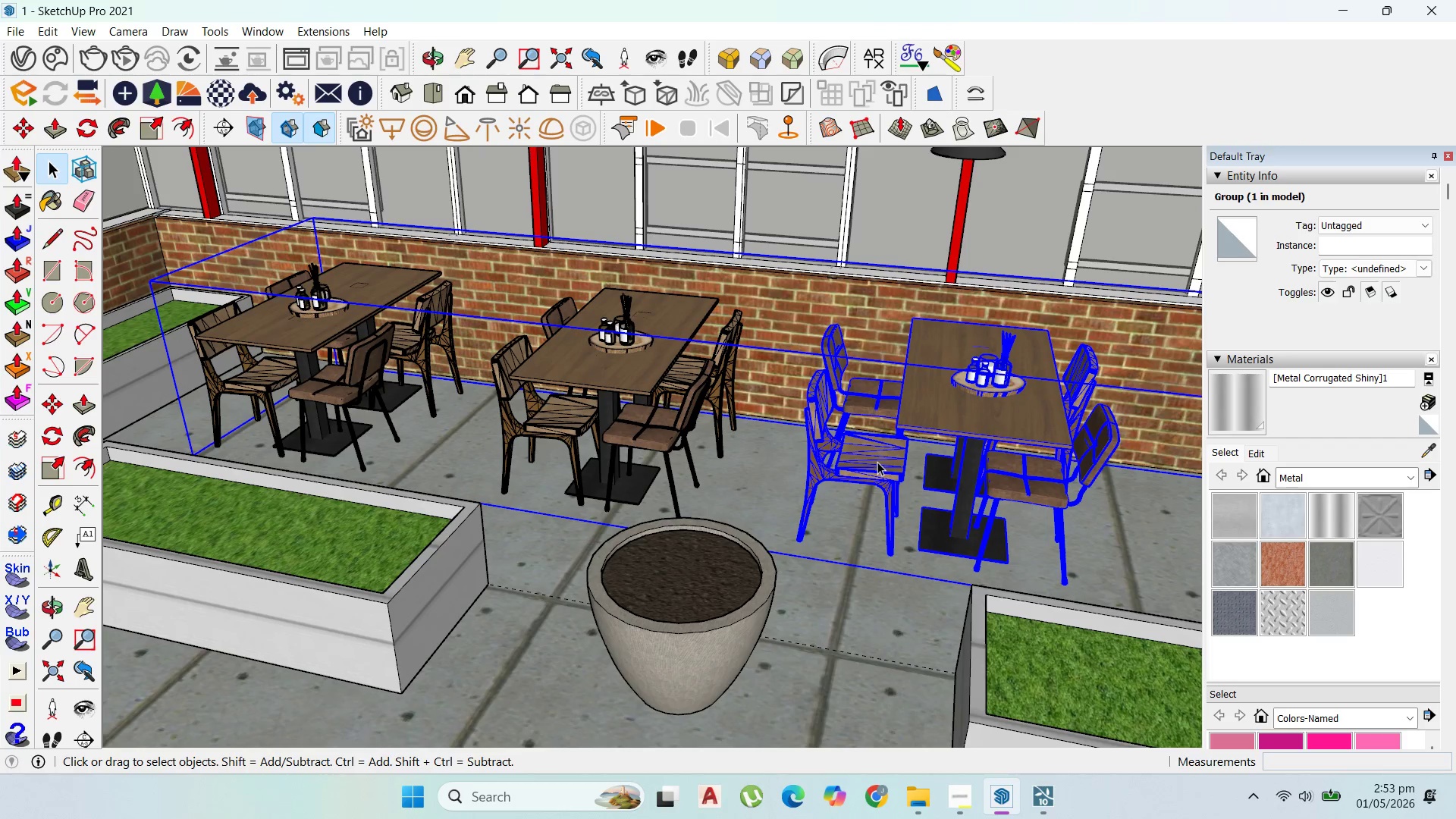 
double_click([877, 462])
 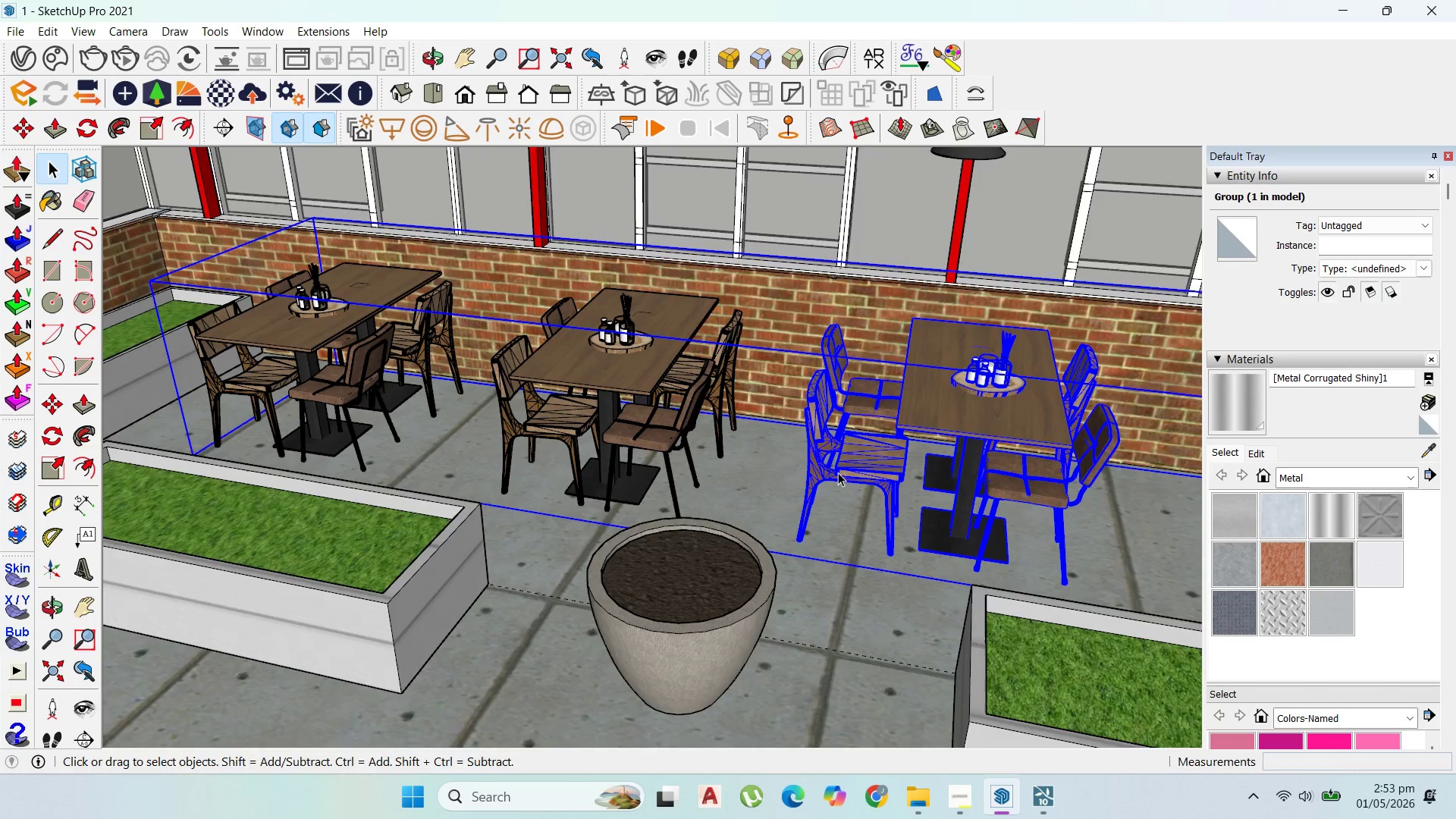 
left_click([1034, 482])
 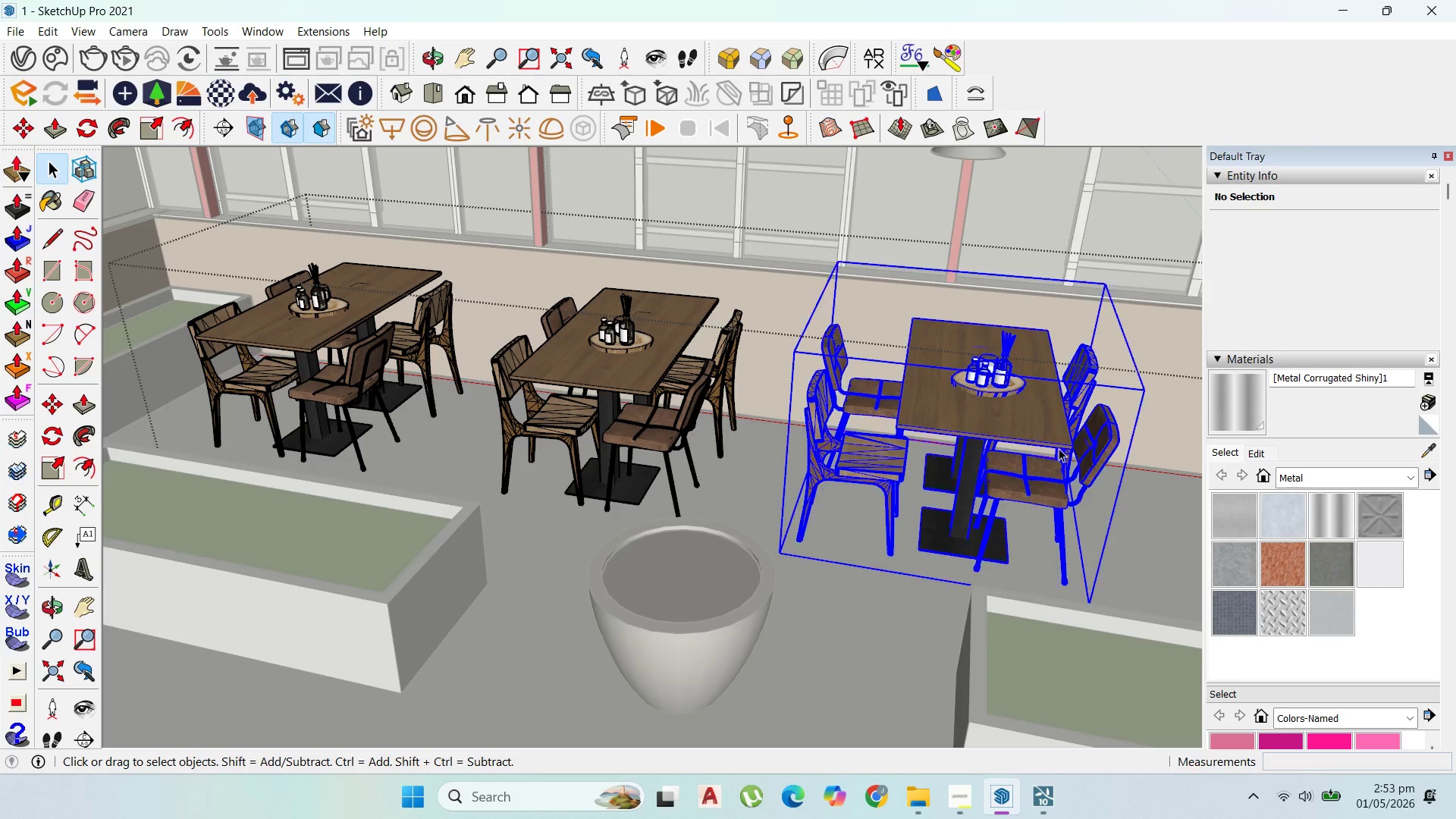 
key(Shift+ShiftLeft)
 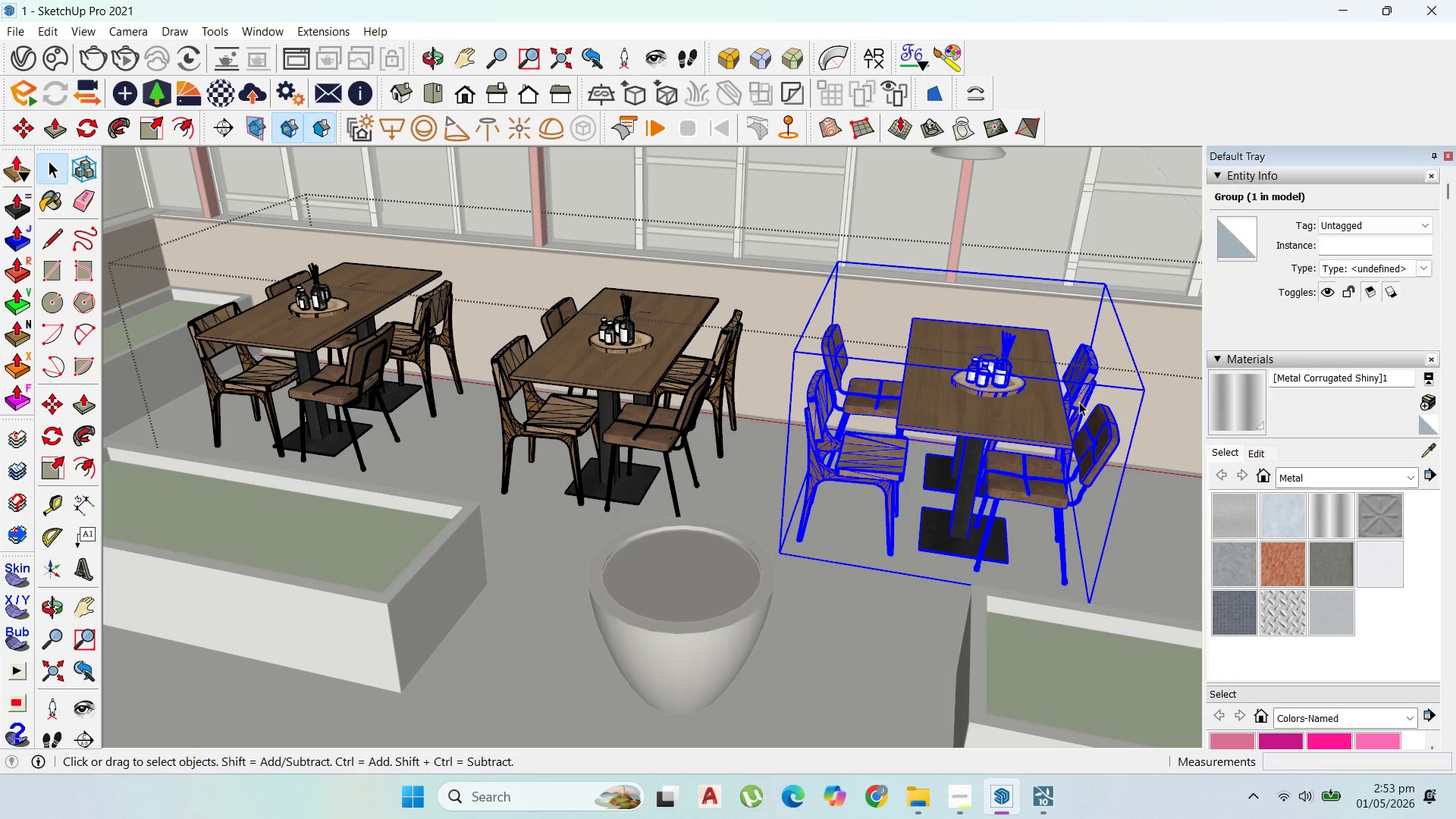 
double_click([1079, 402])
 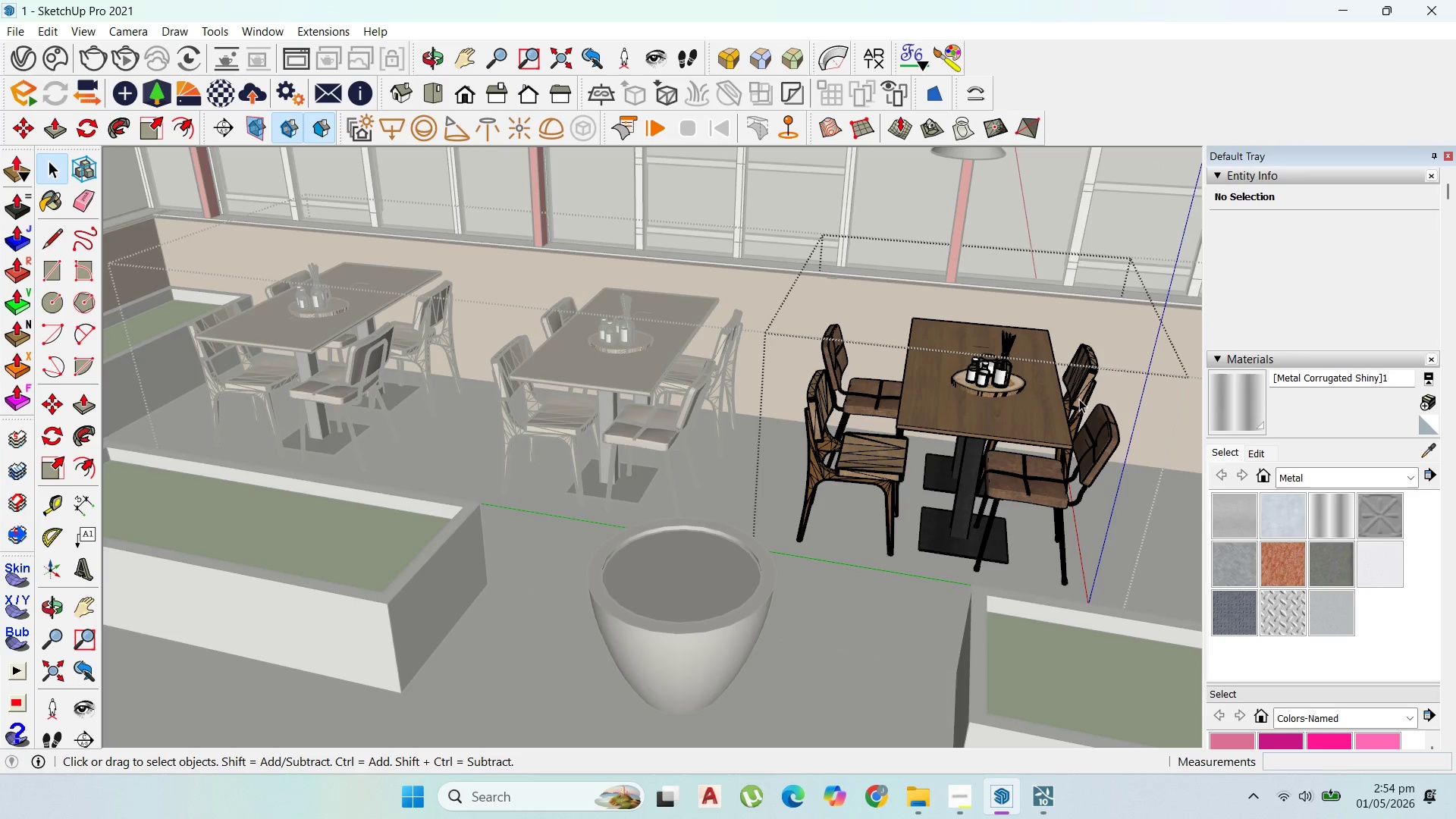 
left_click([1079, 397])
 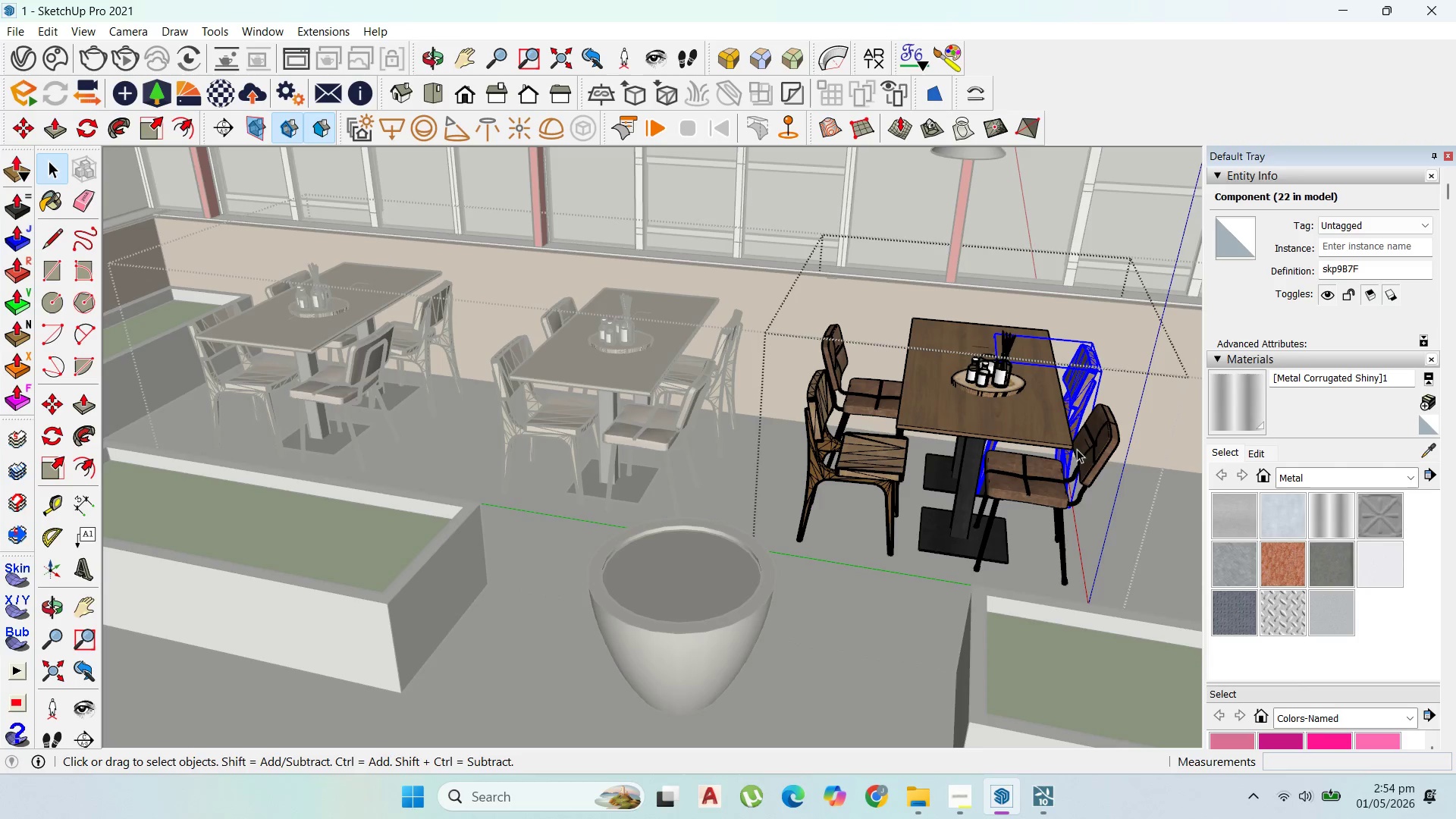 
hold_key(key=ShiftLeft, duration=1.09)
 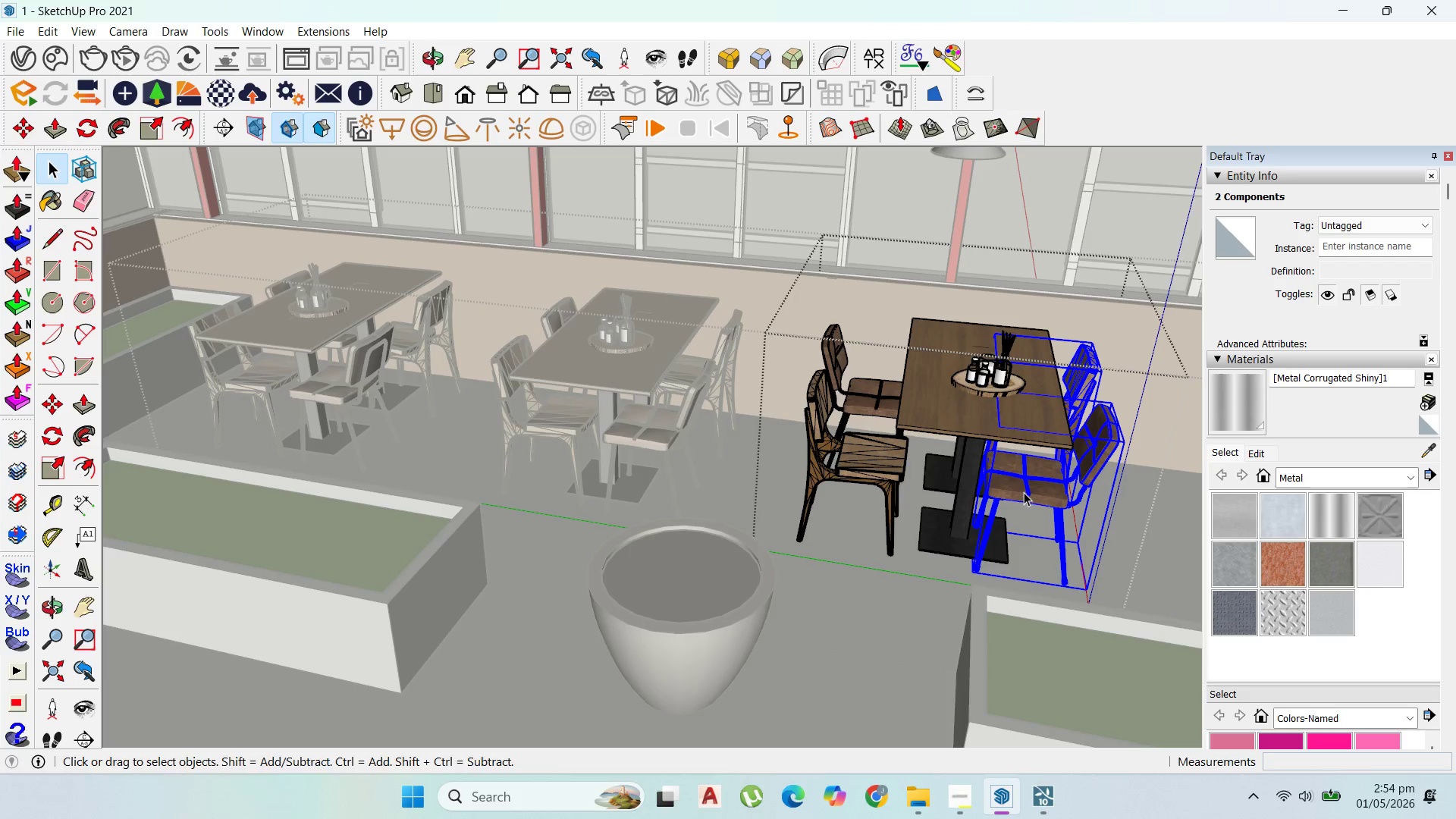 
key(M)
 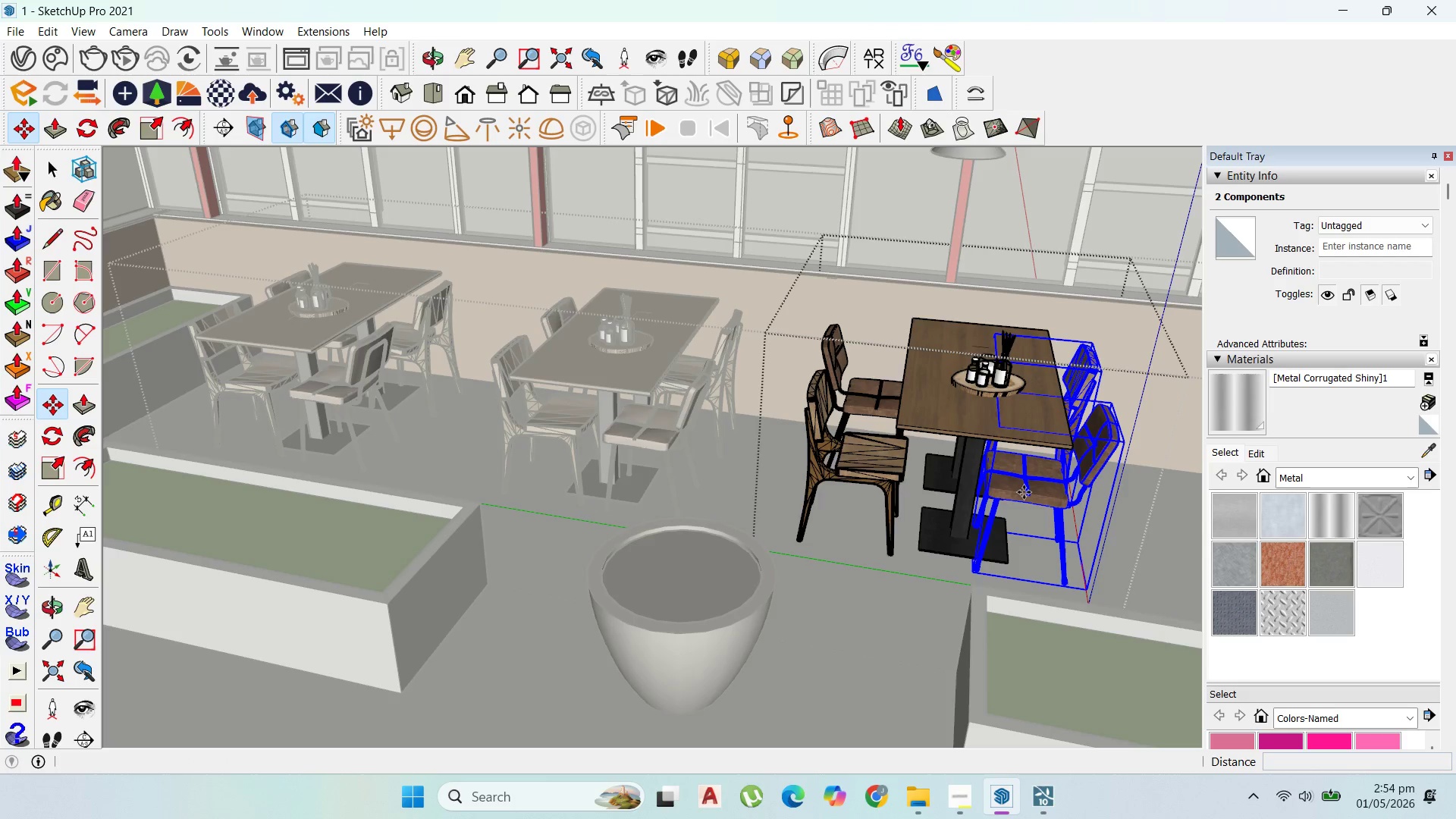 
left_click([1024, 492])
 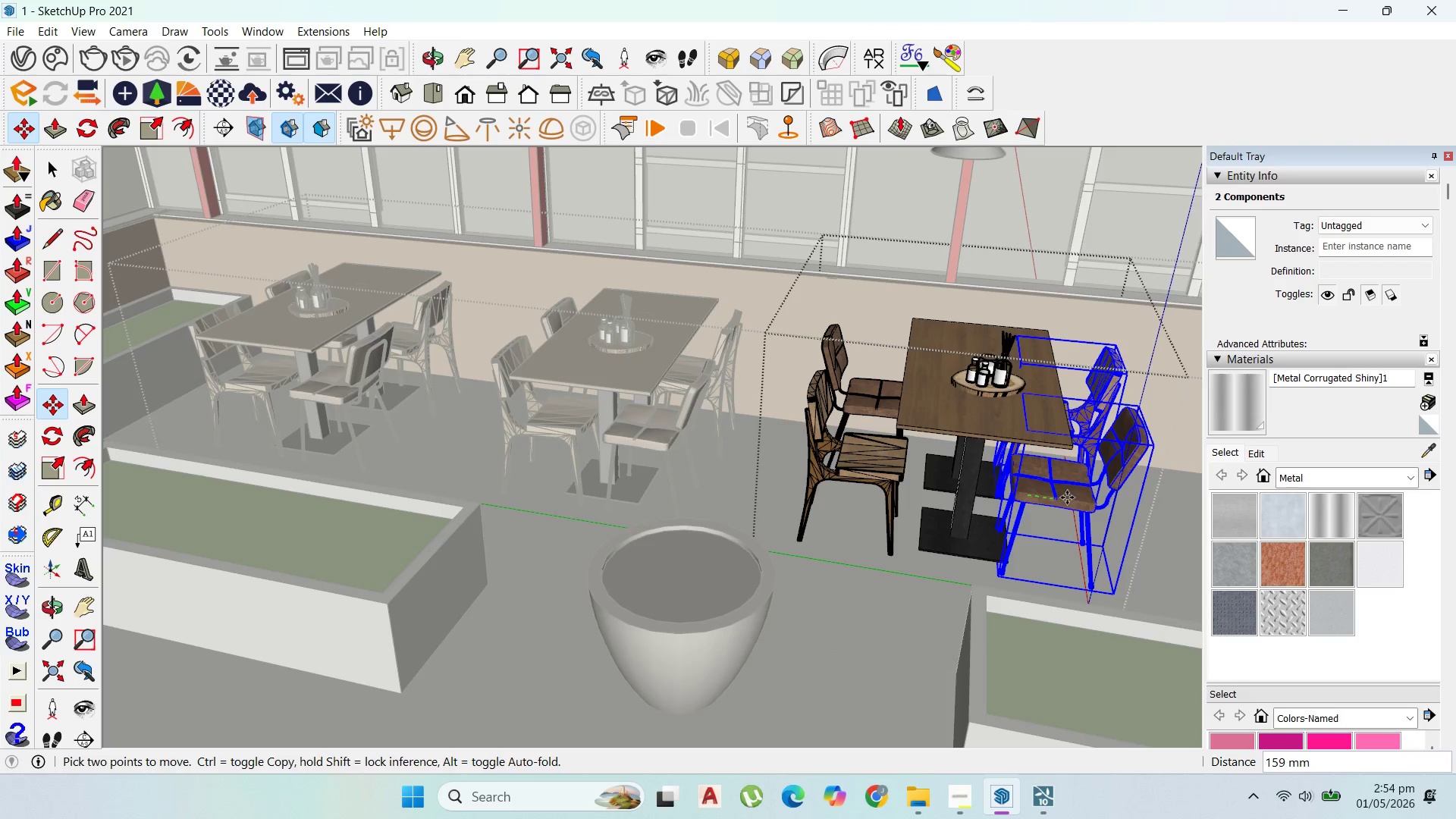 
left_click([1075, 500])
 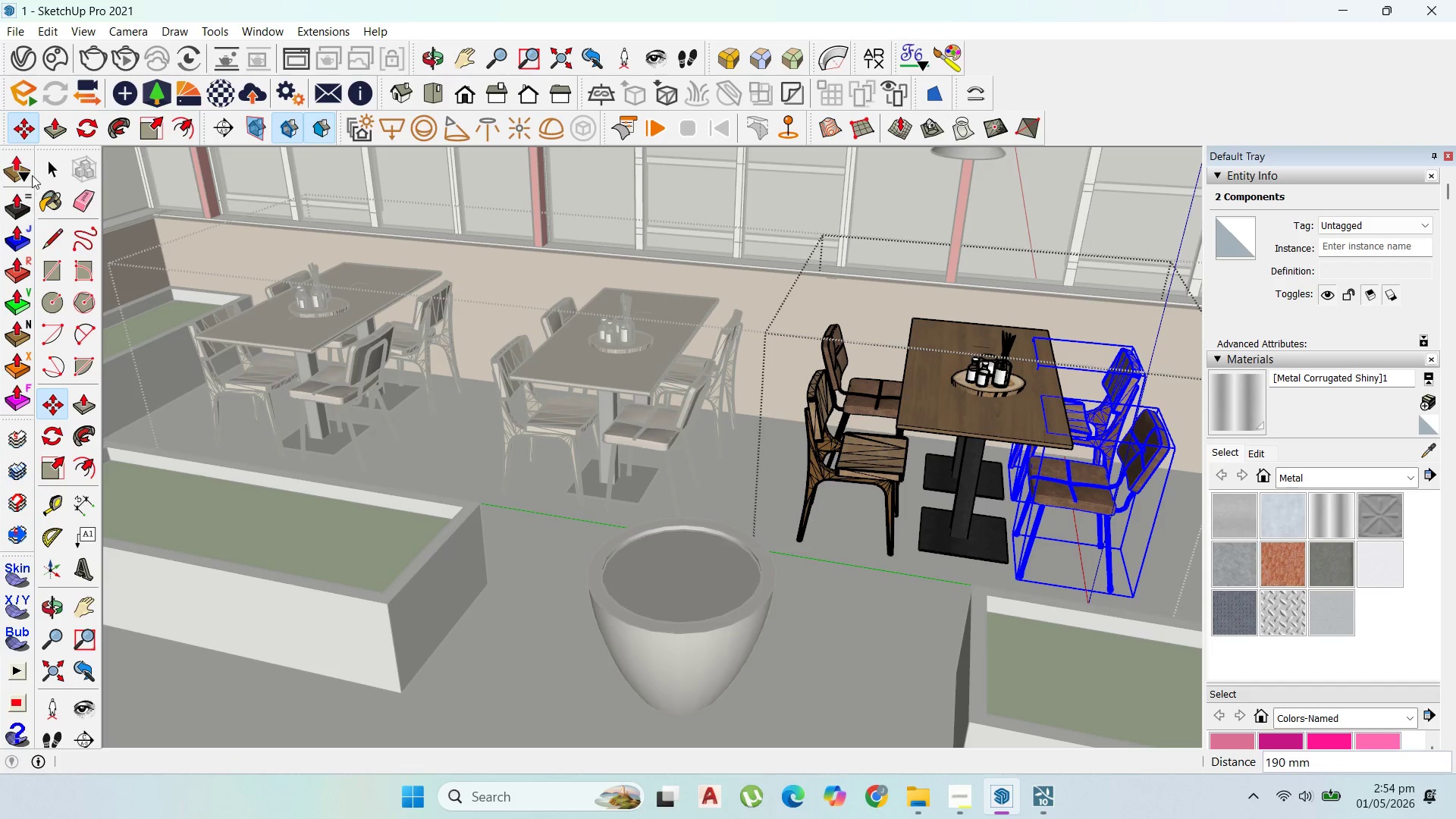 
key(Escape)
 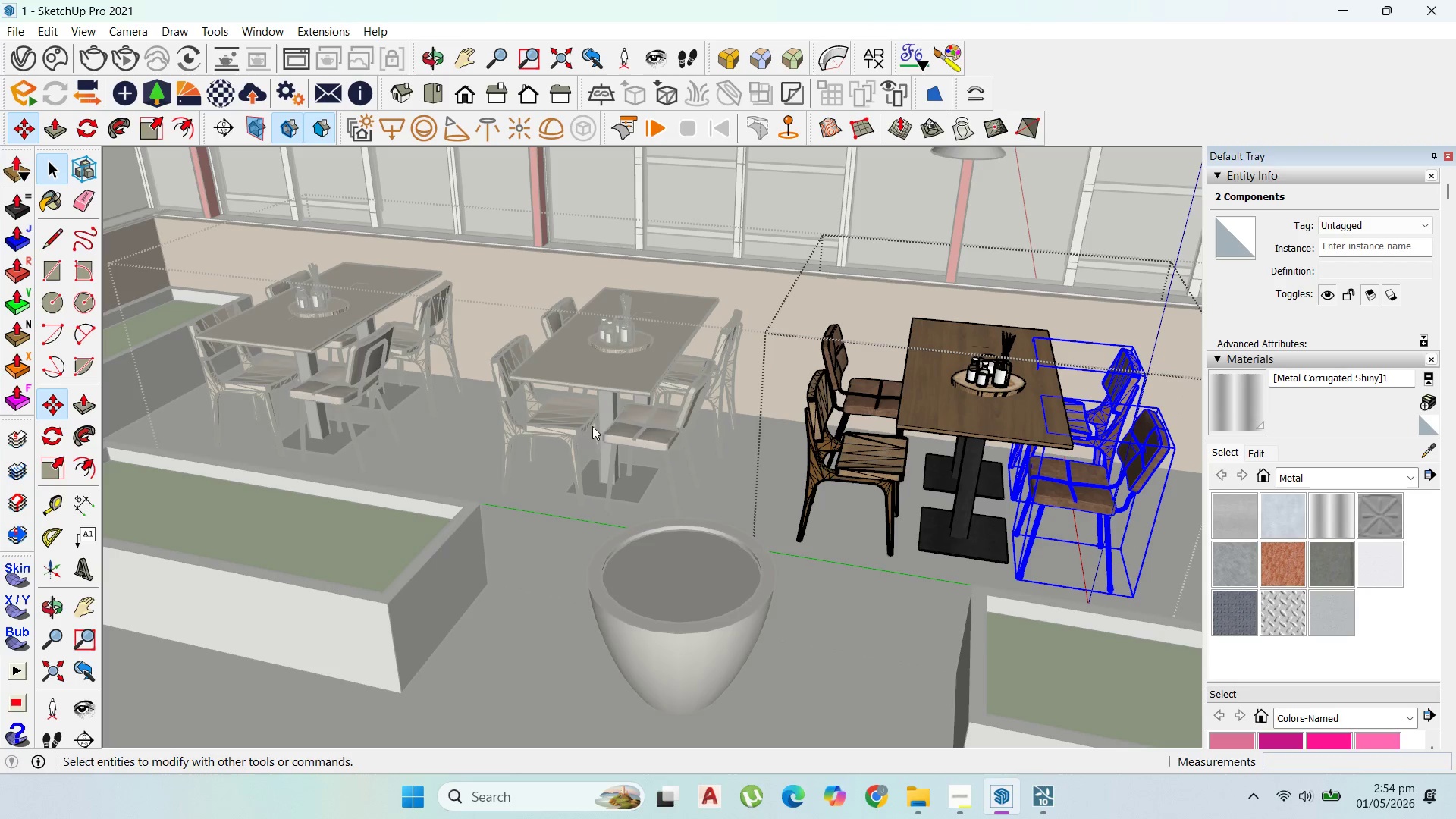 
key(Escape)
 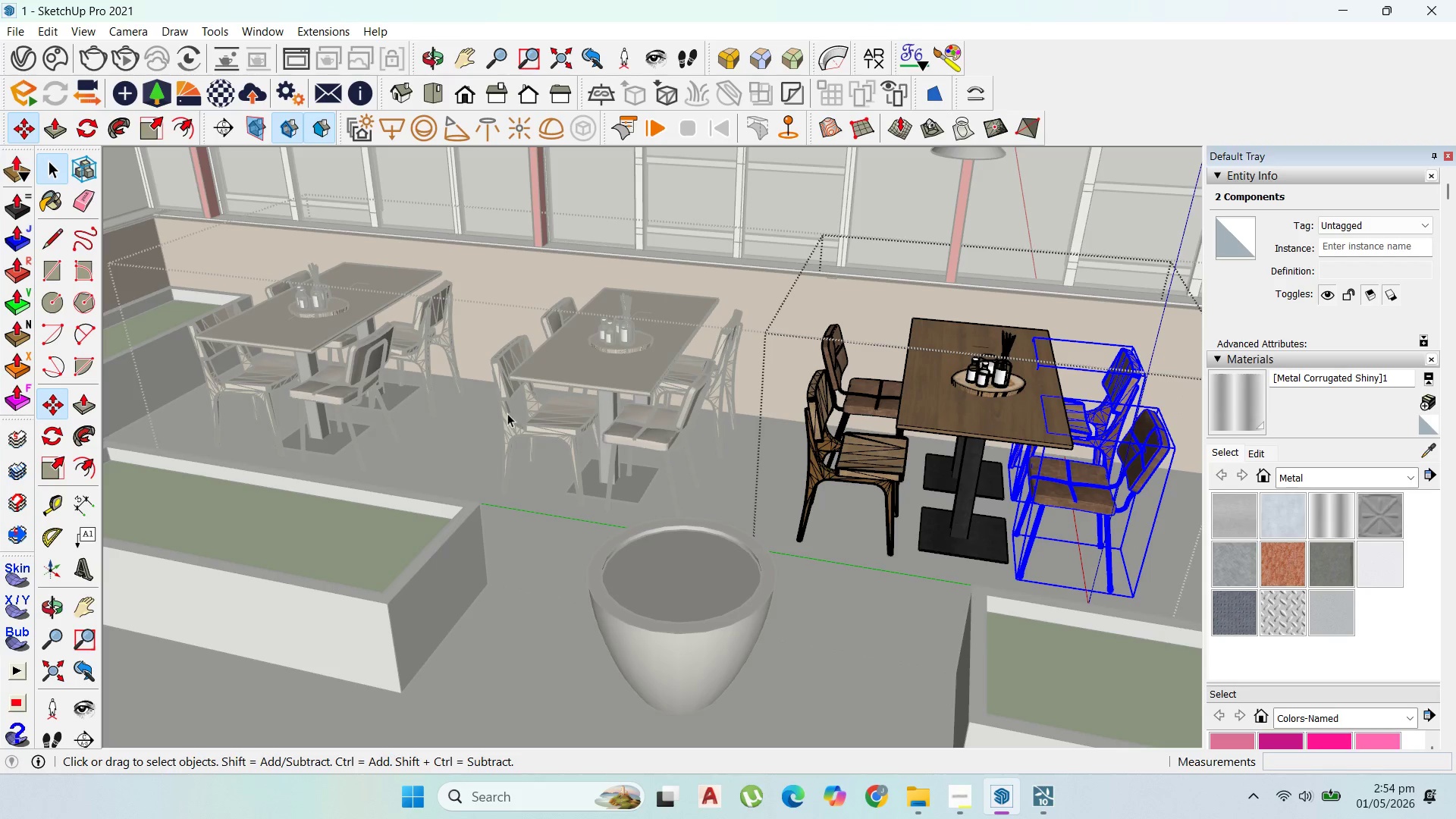 
key(Escape)
 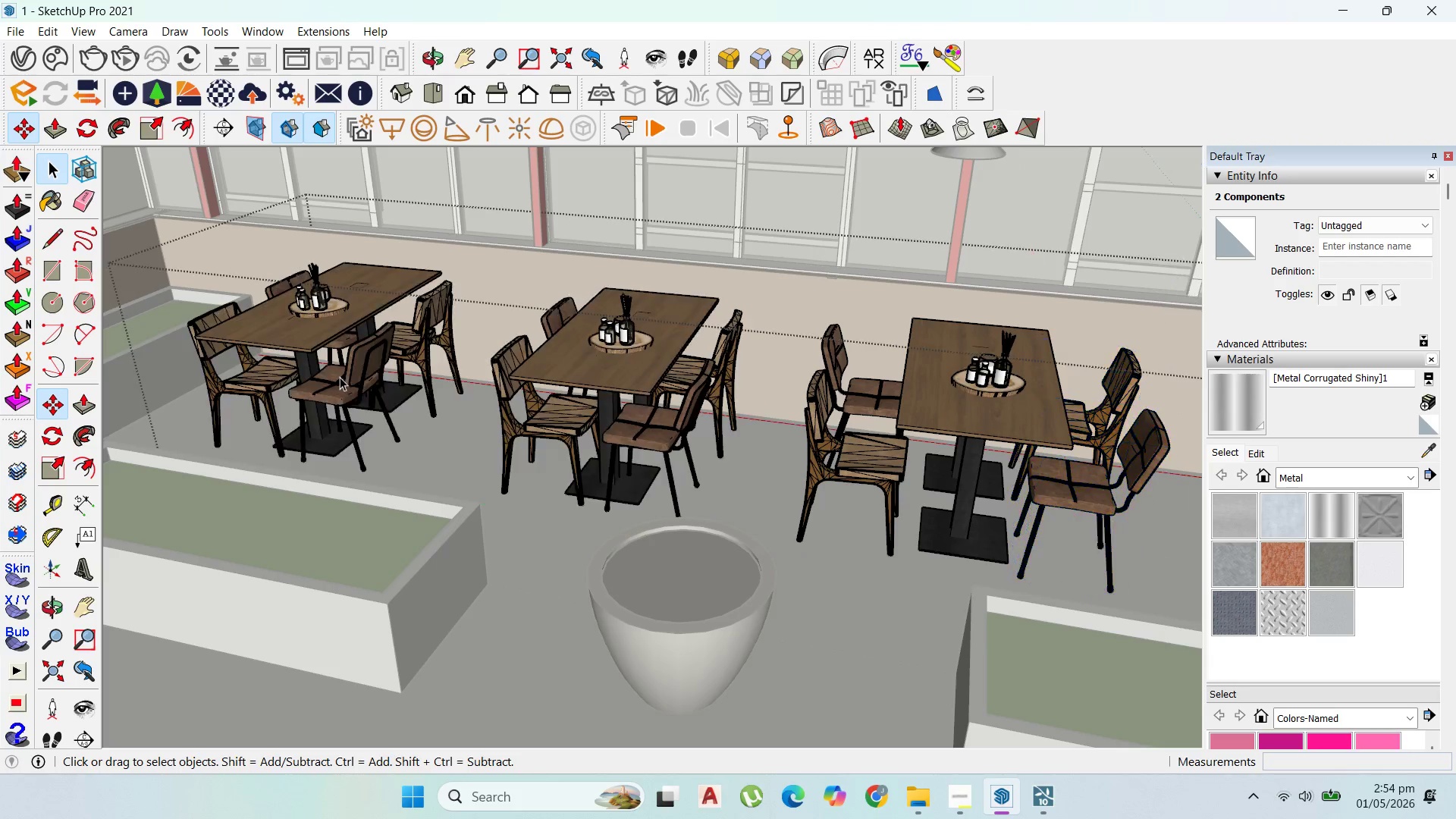 
key(Escape)
 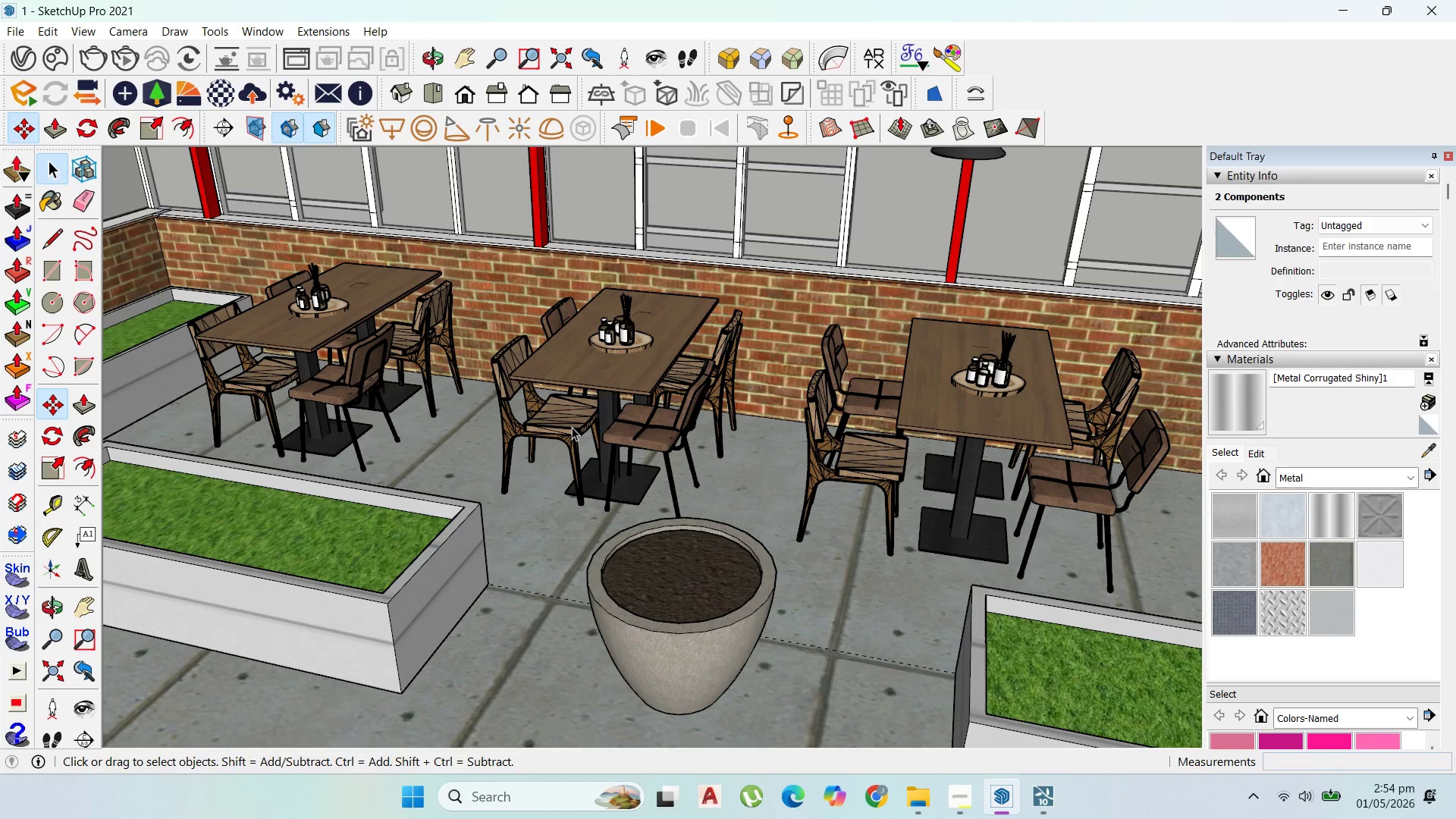 
double_click([572, 427])
 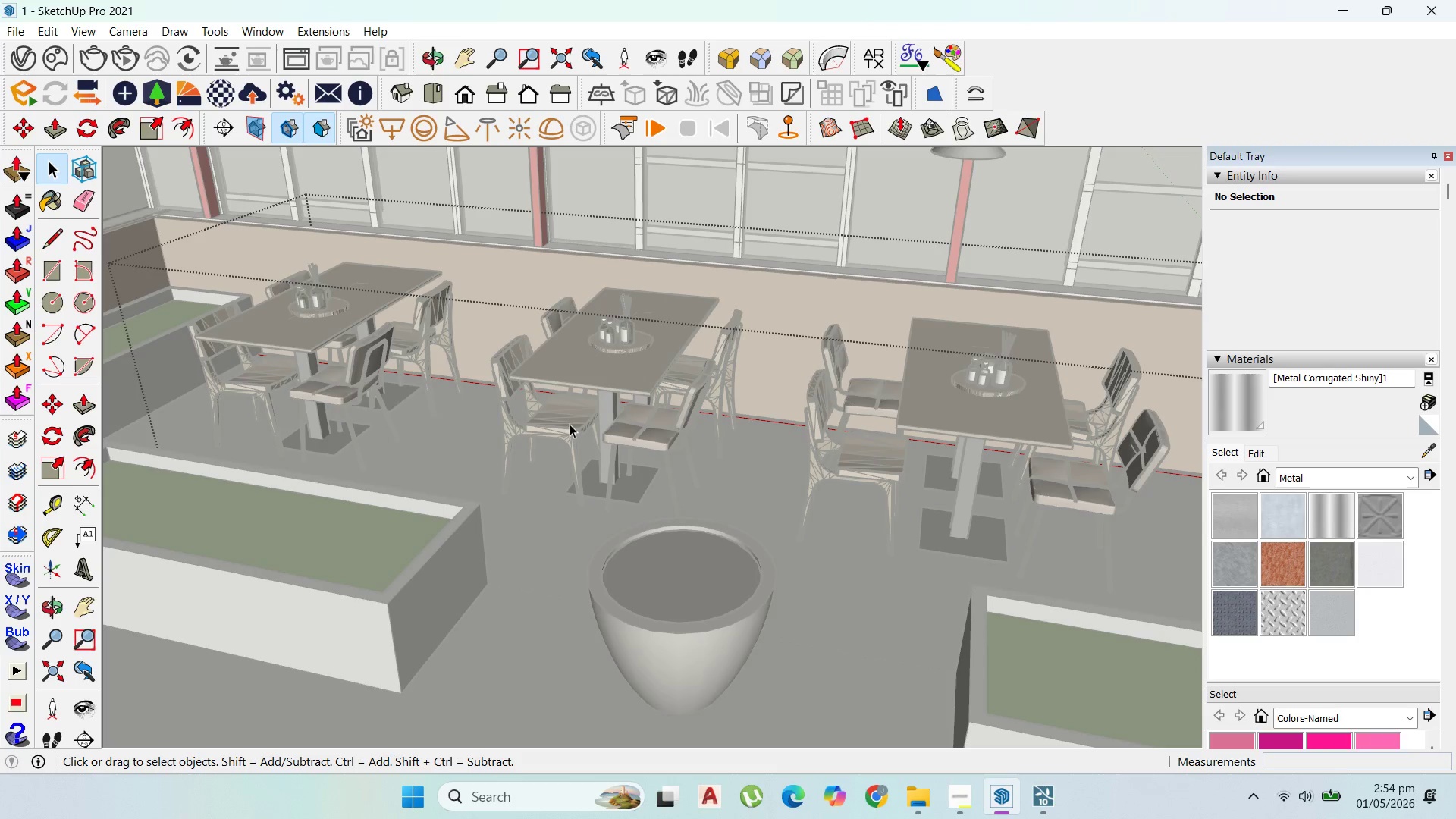 
key(Escape)
 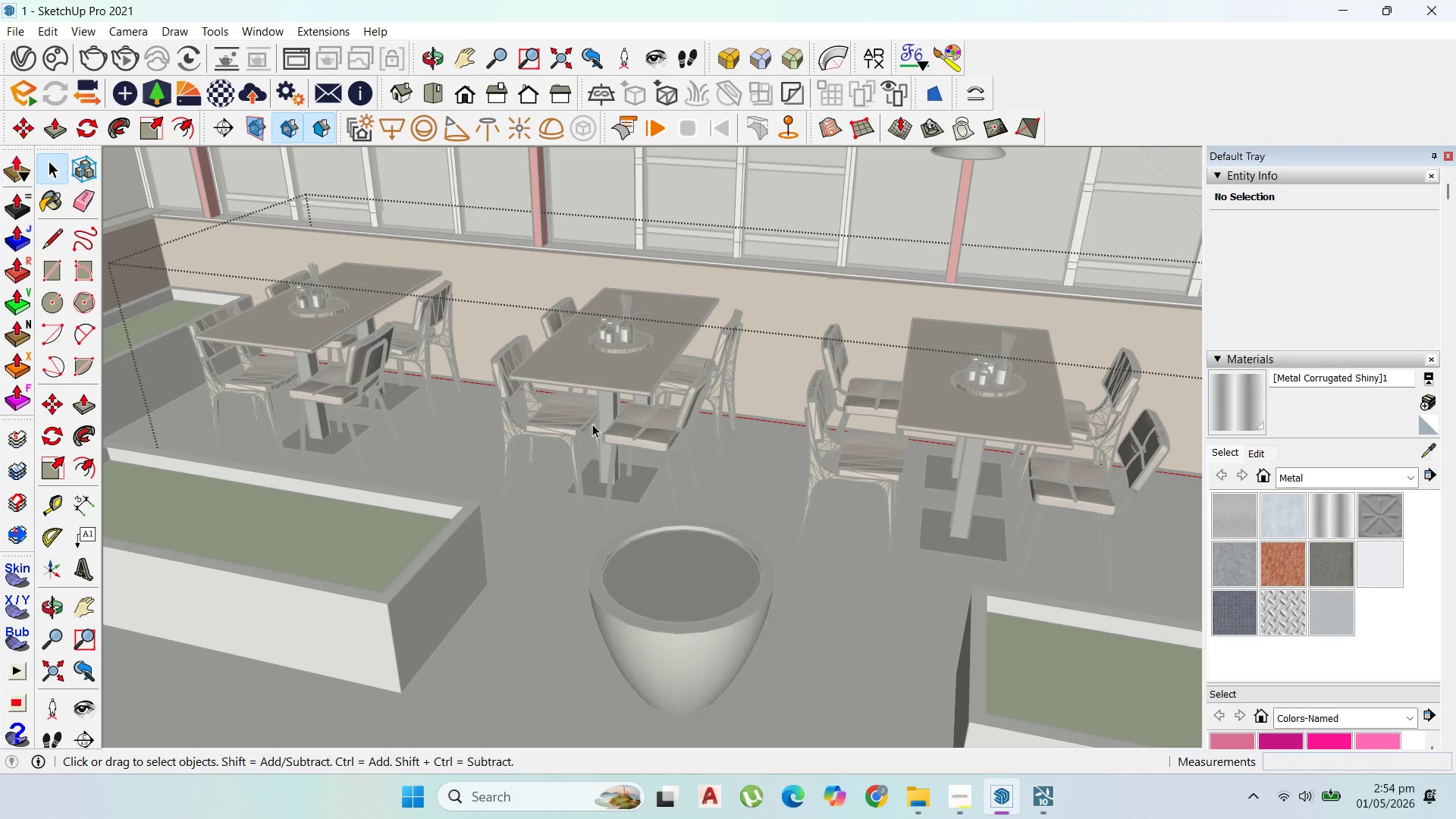 
key(Escape)
 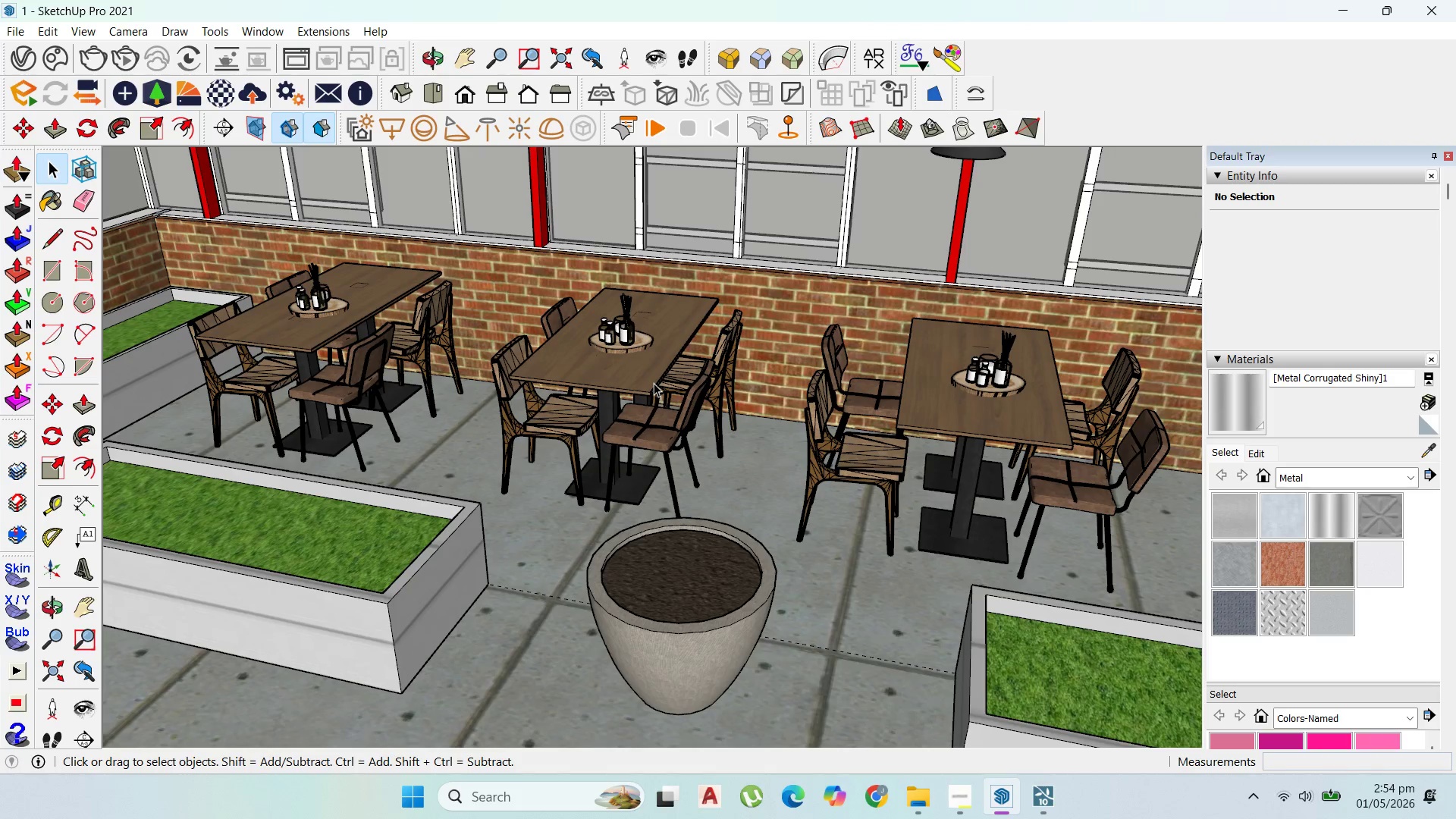 
double_click([654, 383])
 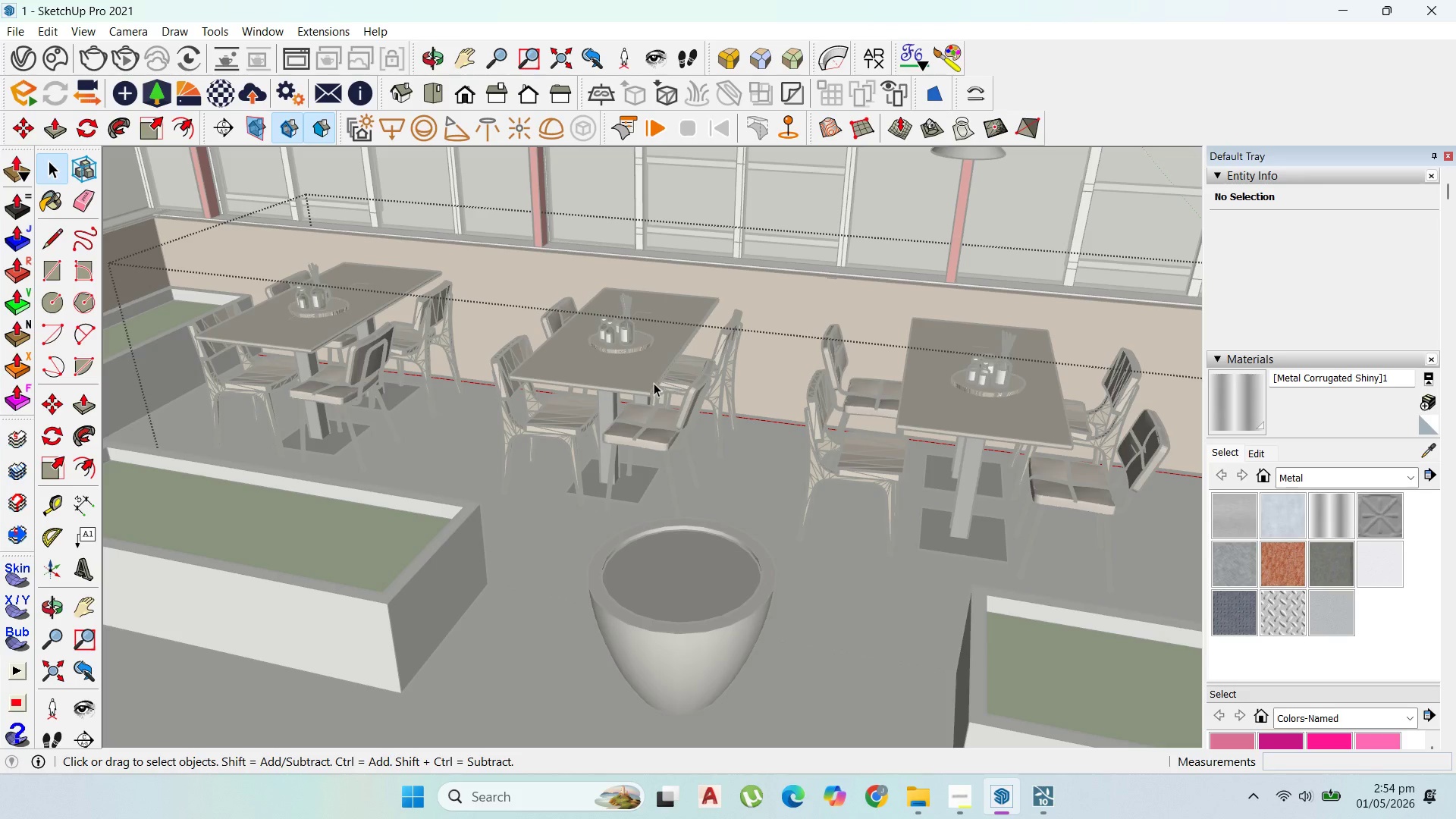 
key(Escape)
 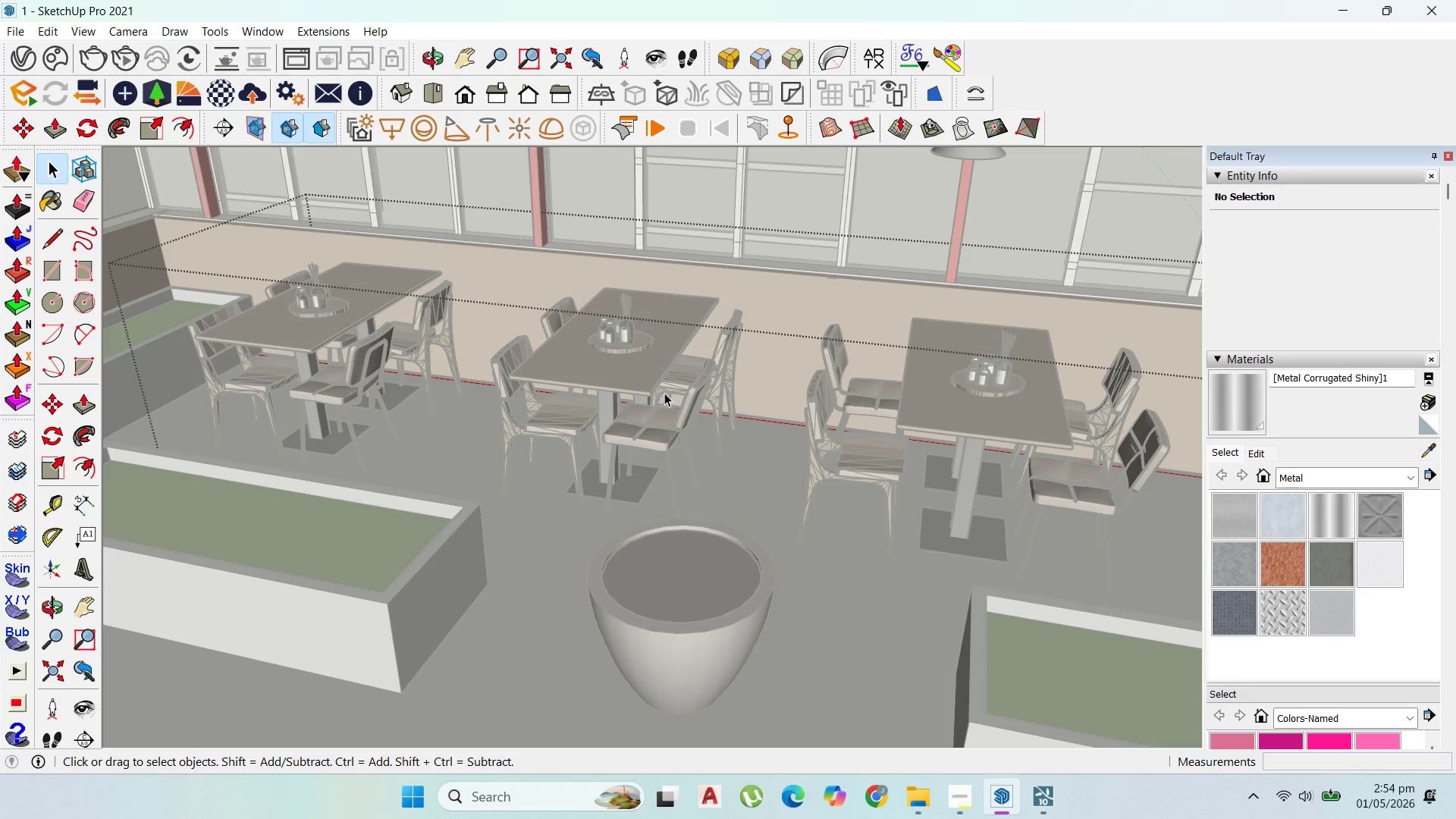 
key(Escape)
 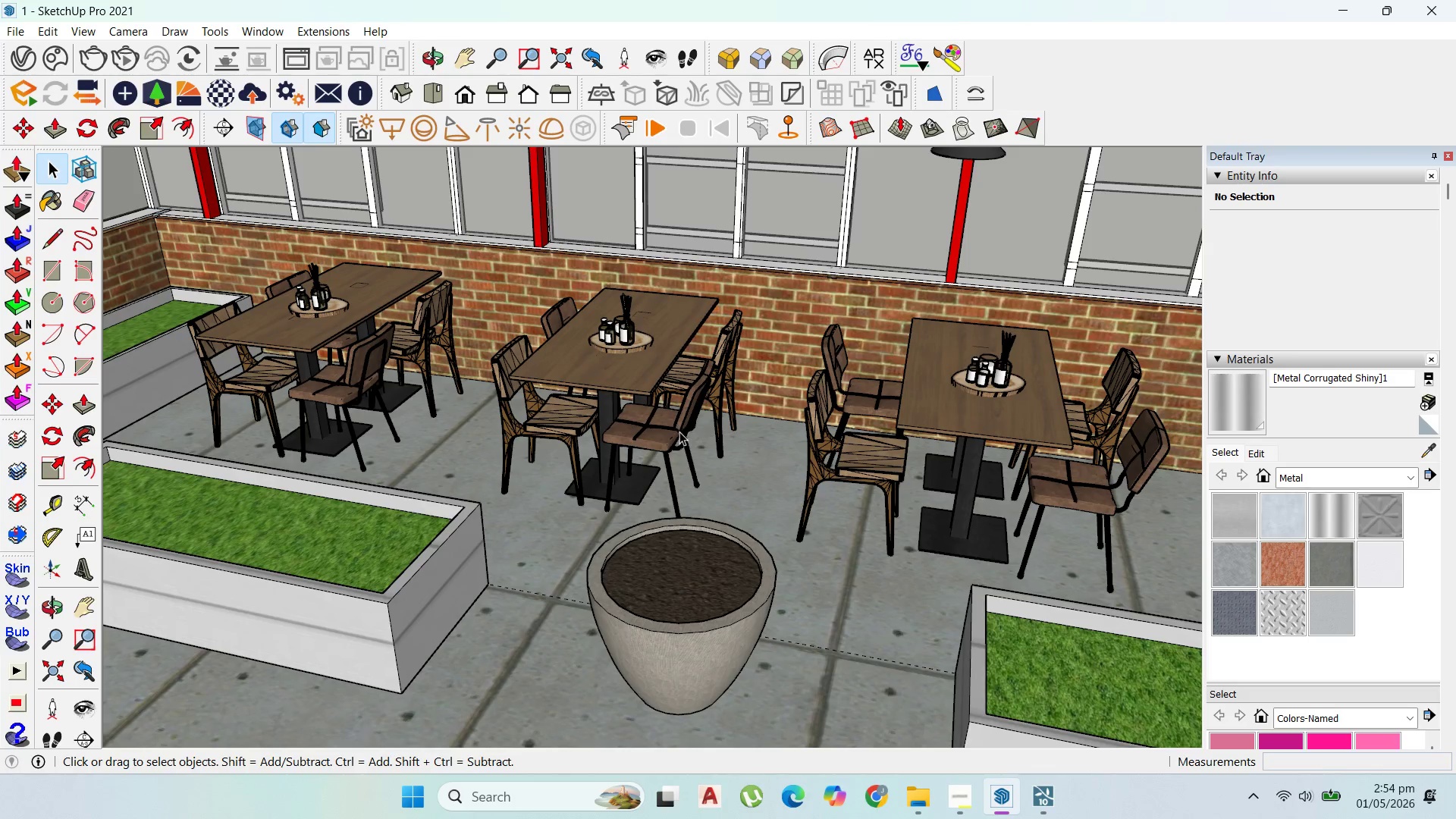 
left_click([679, 433])
 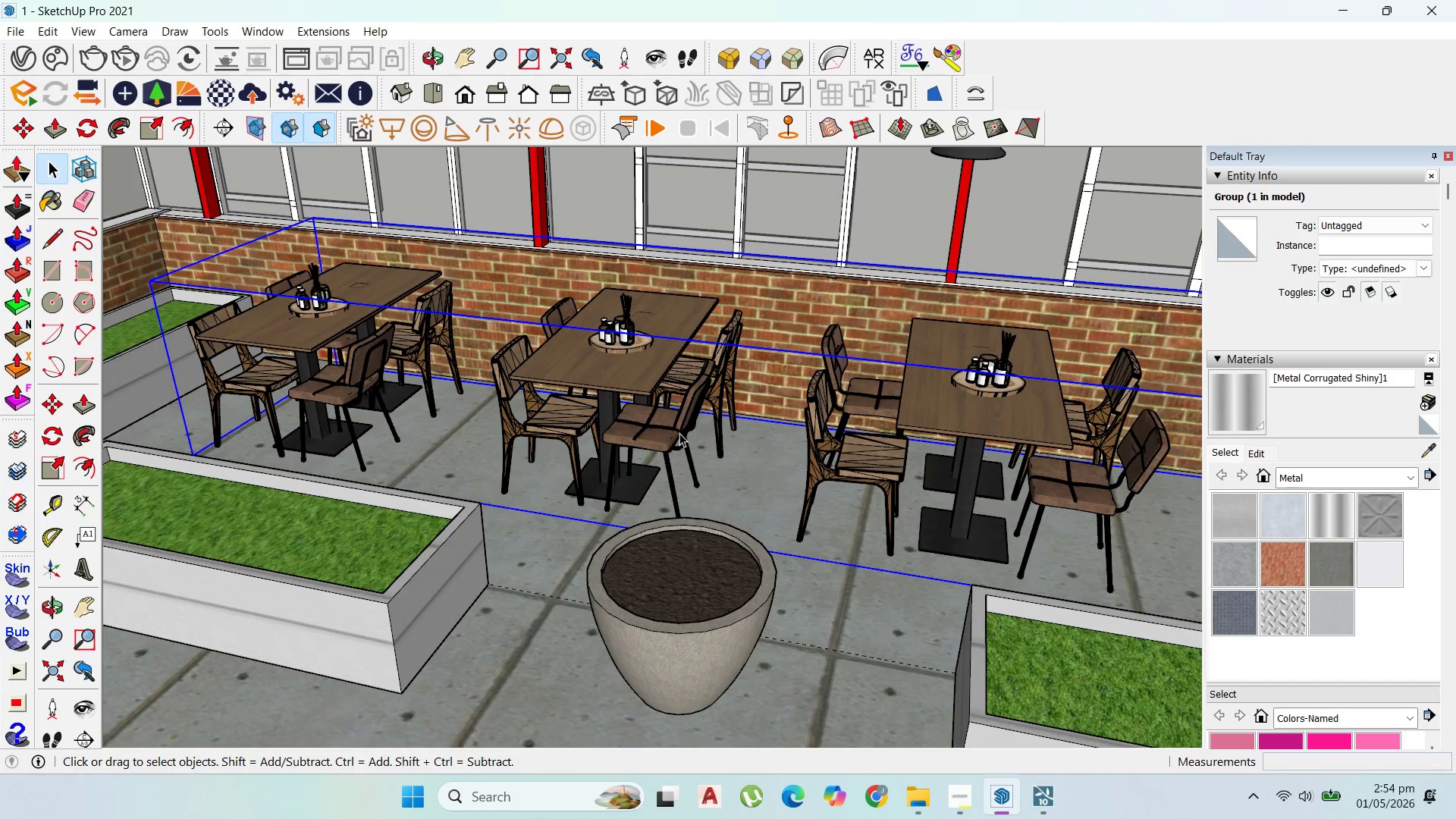 
double_click([679, 433])
 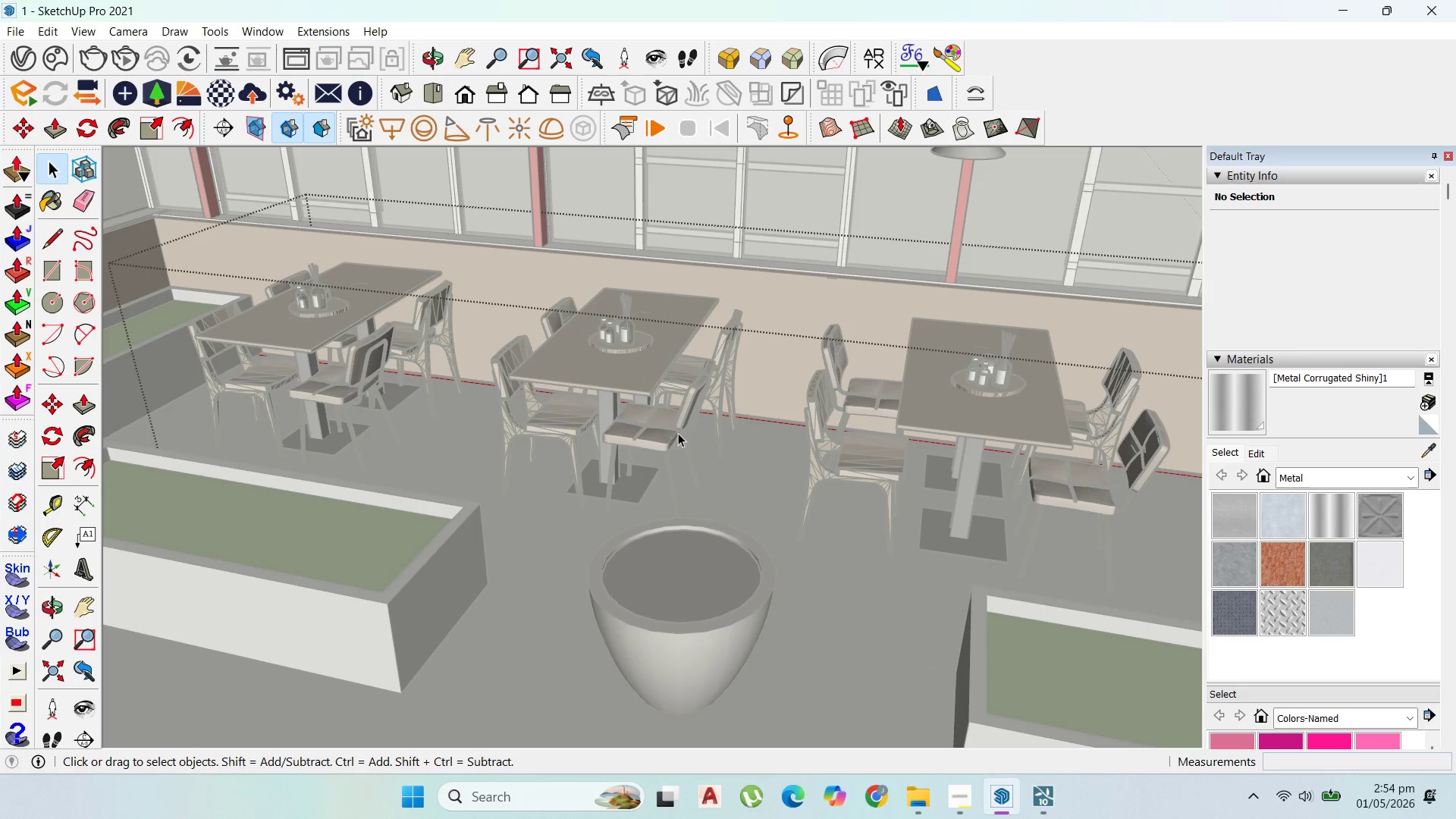 
left_click([678, 432])
 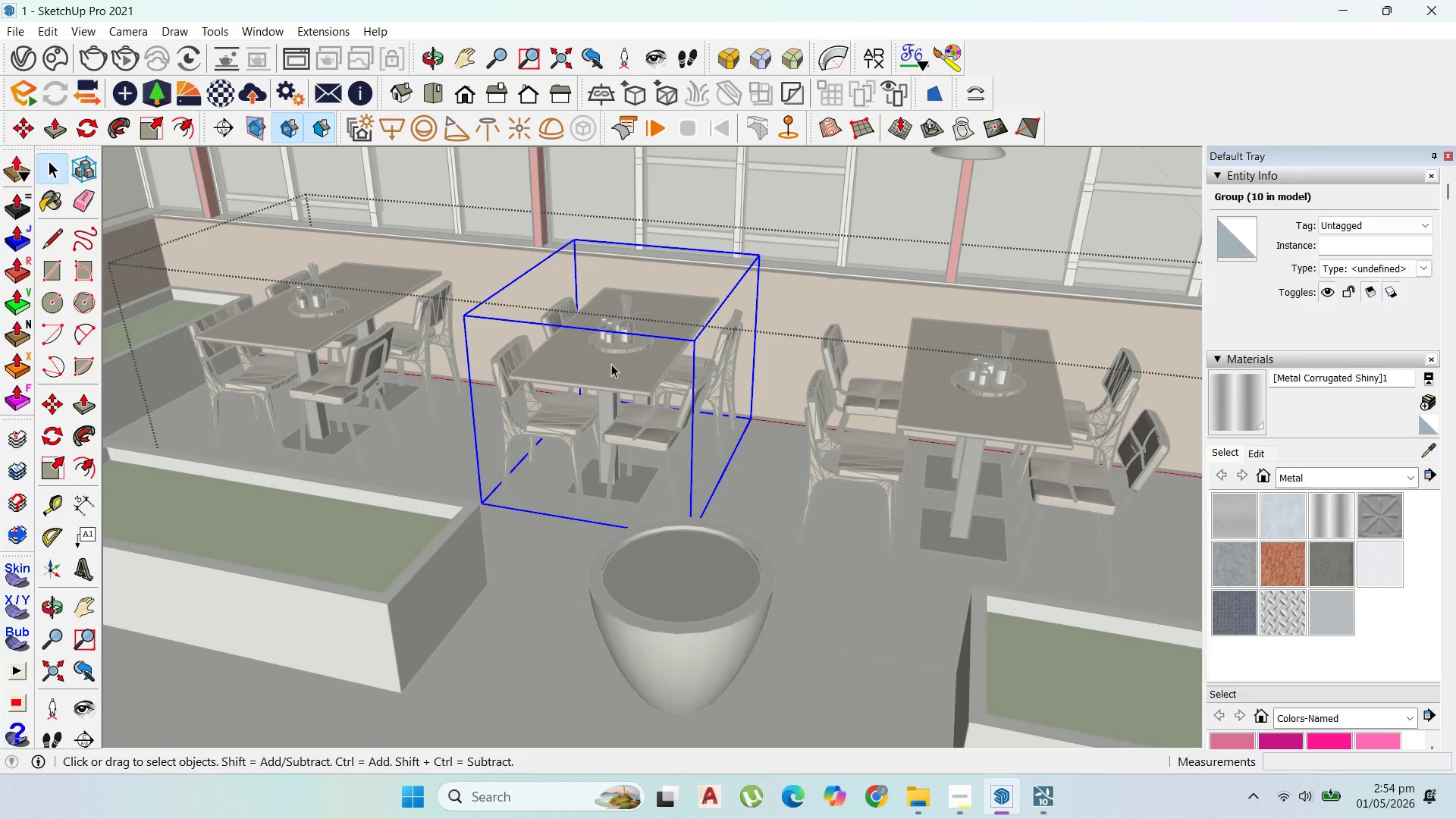 
key(Delete)
 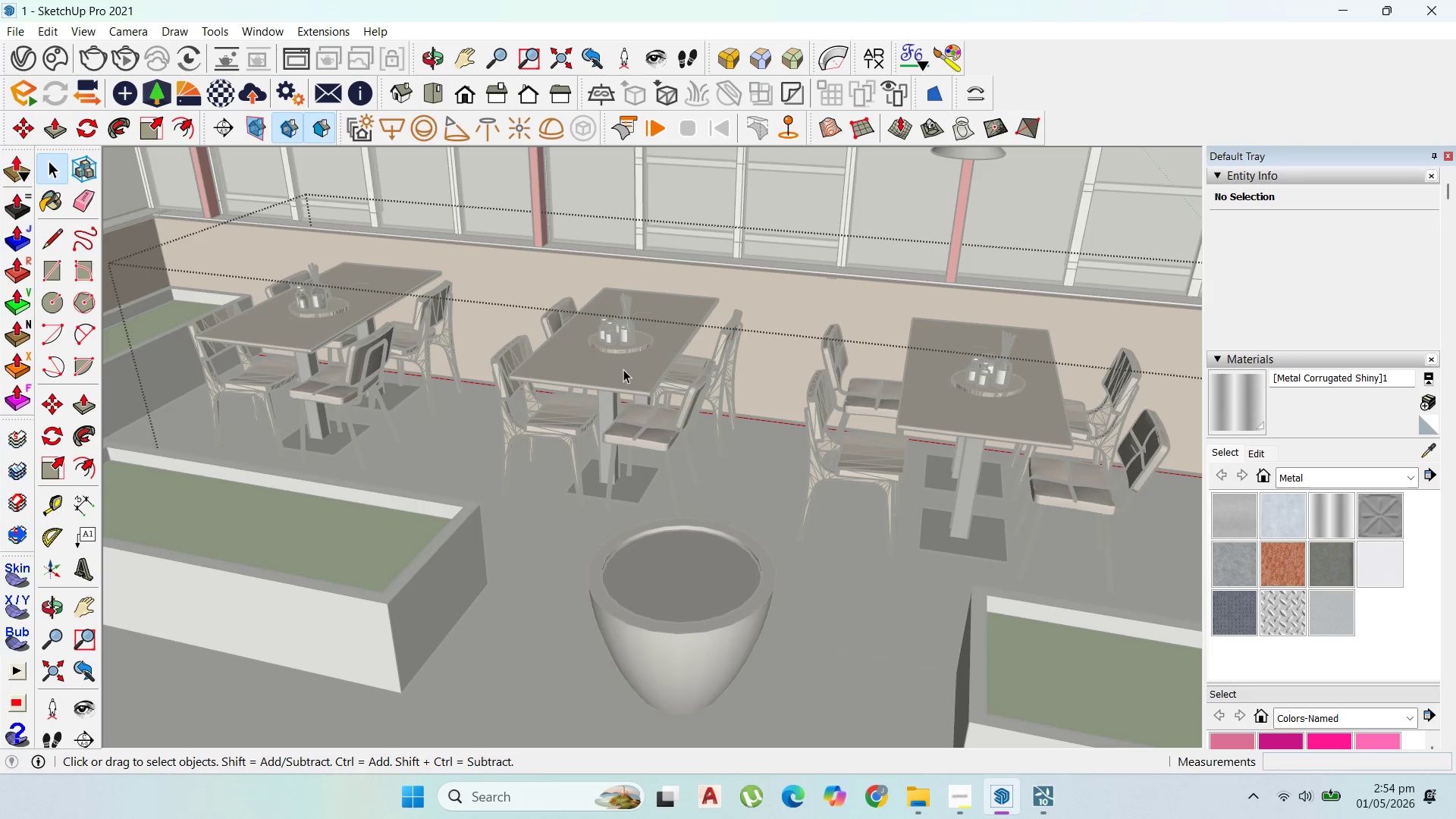 
key(Escape)
 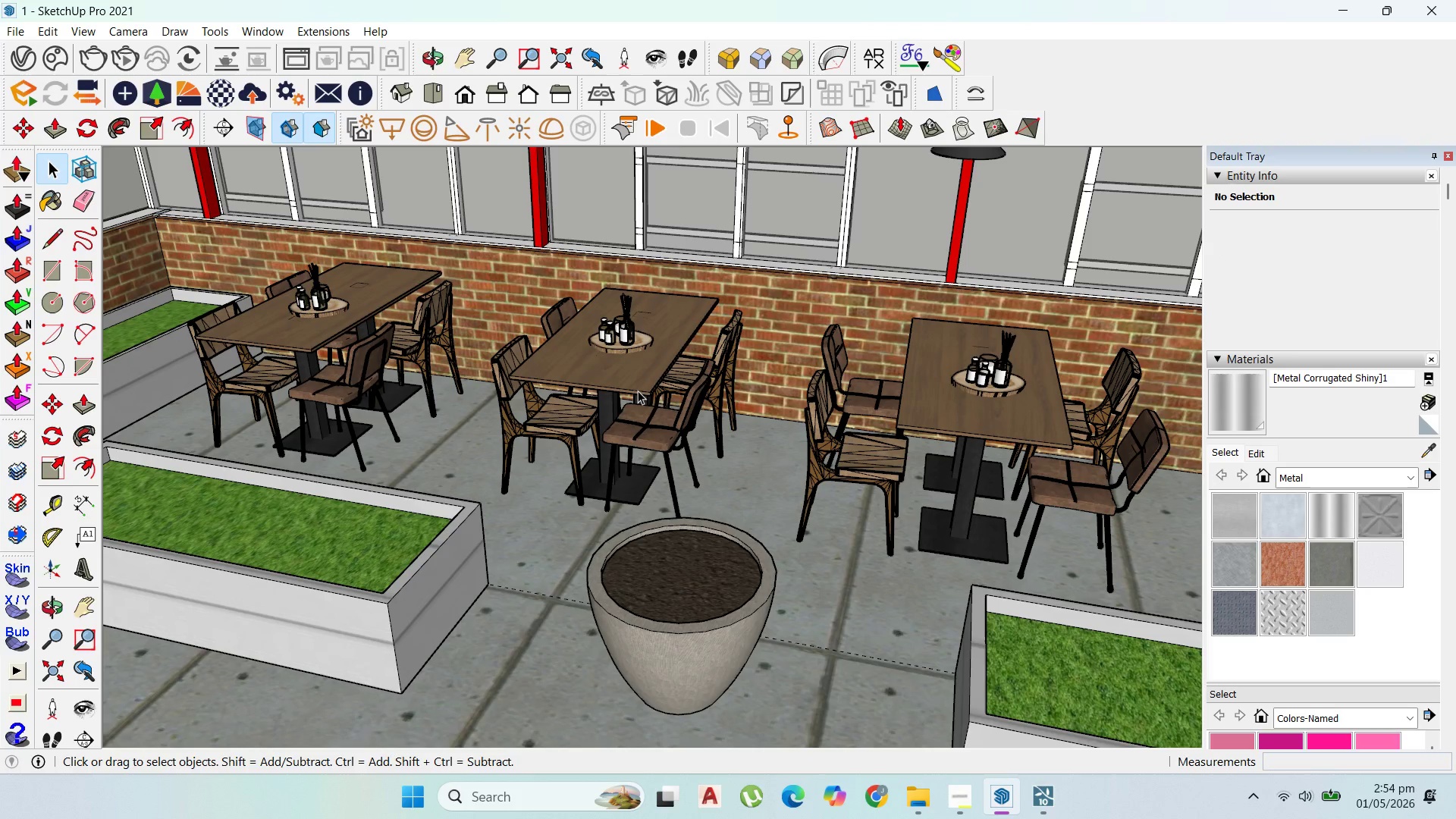 
left_click([642, 398])
 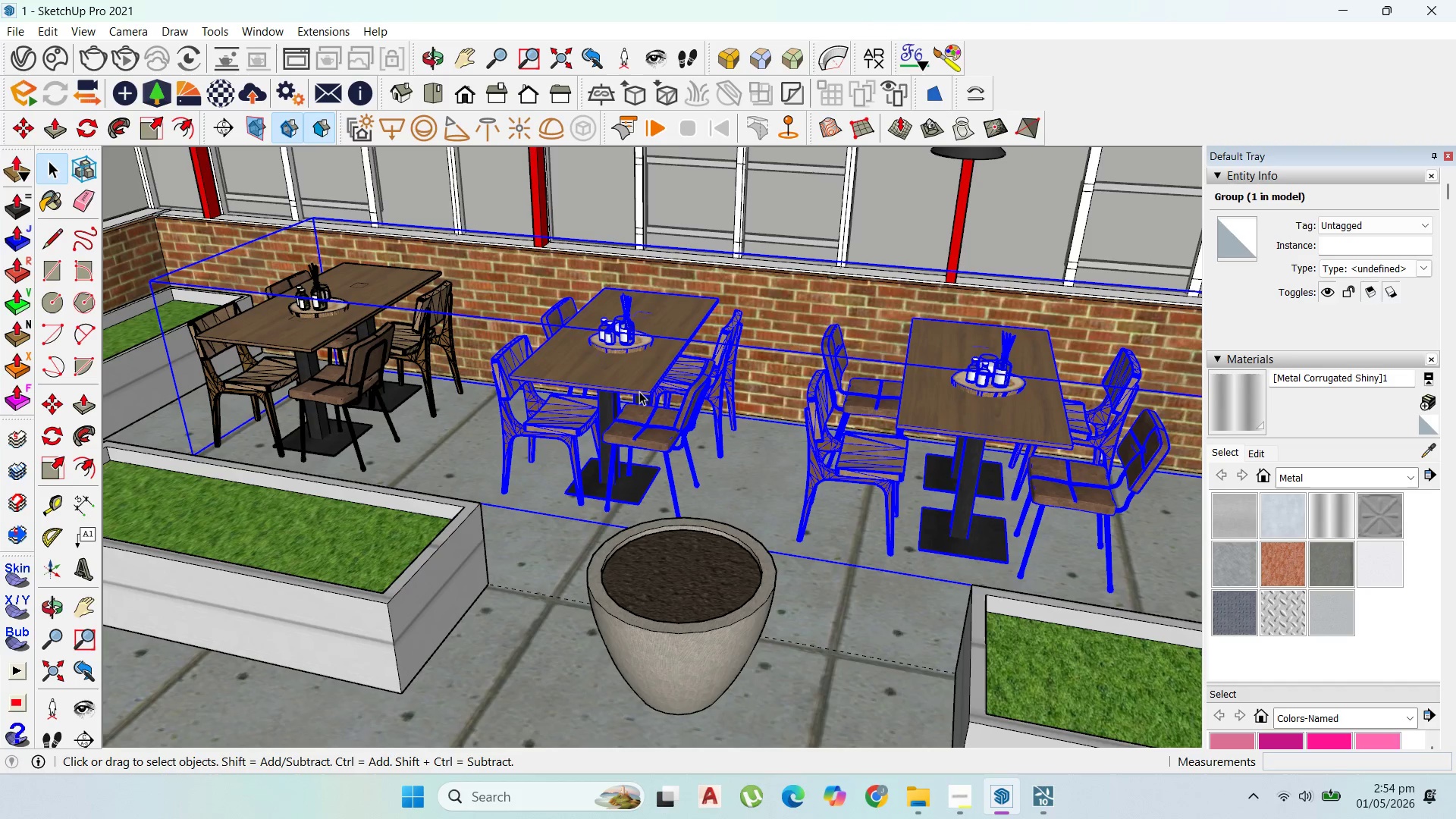 
double_click([639, 391])
 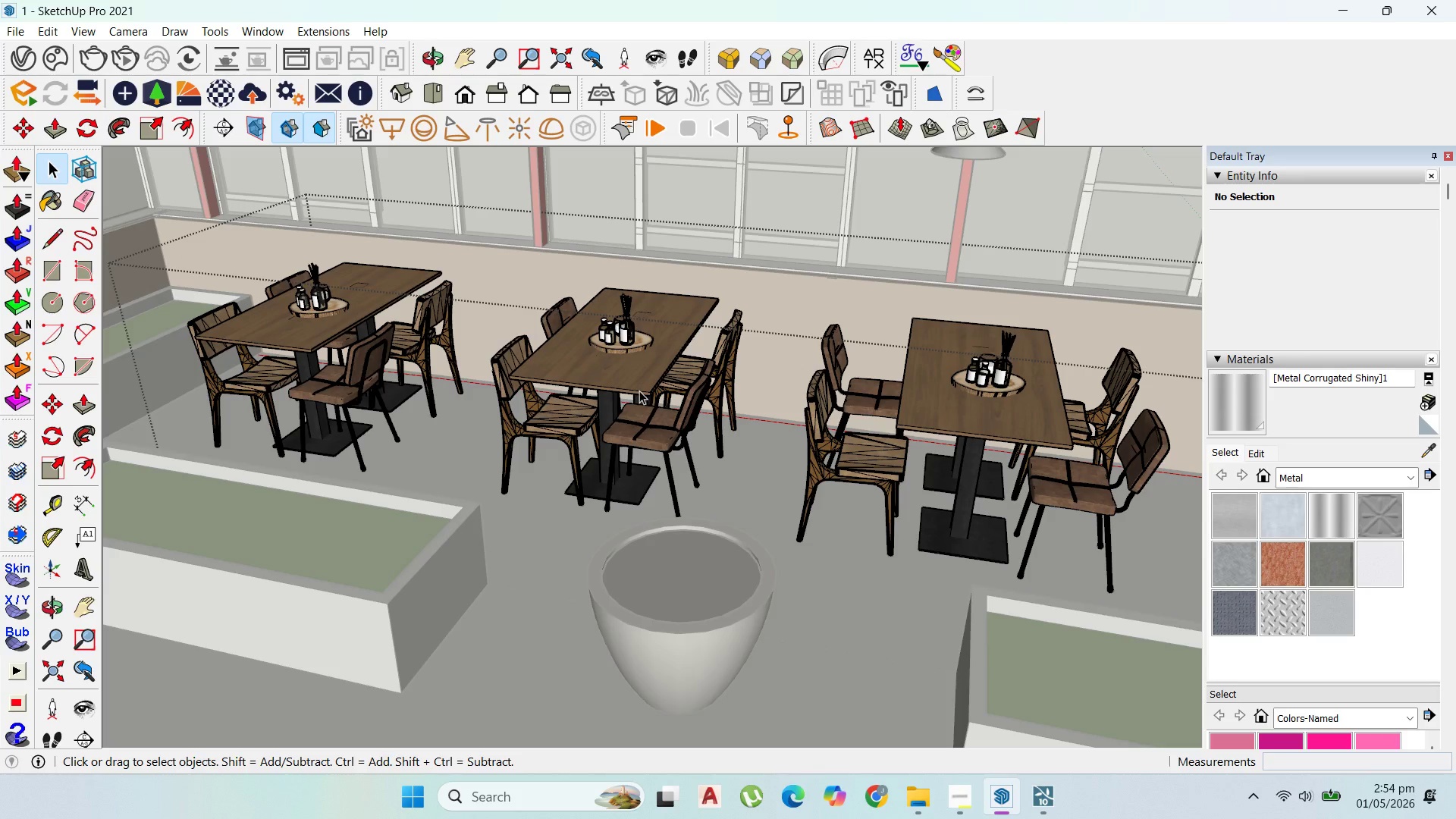 
key(Escape)
 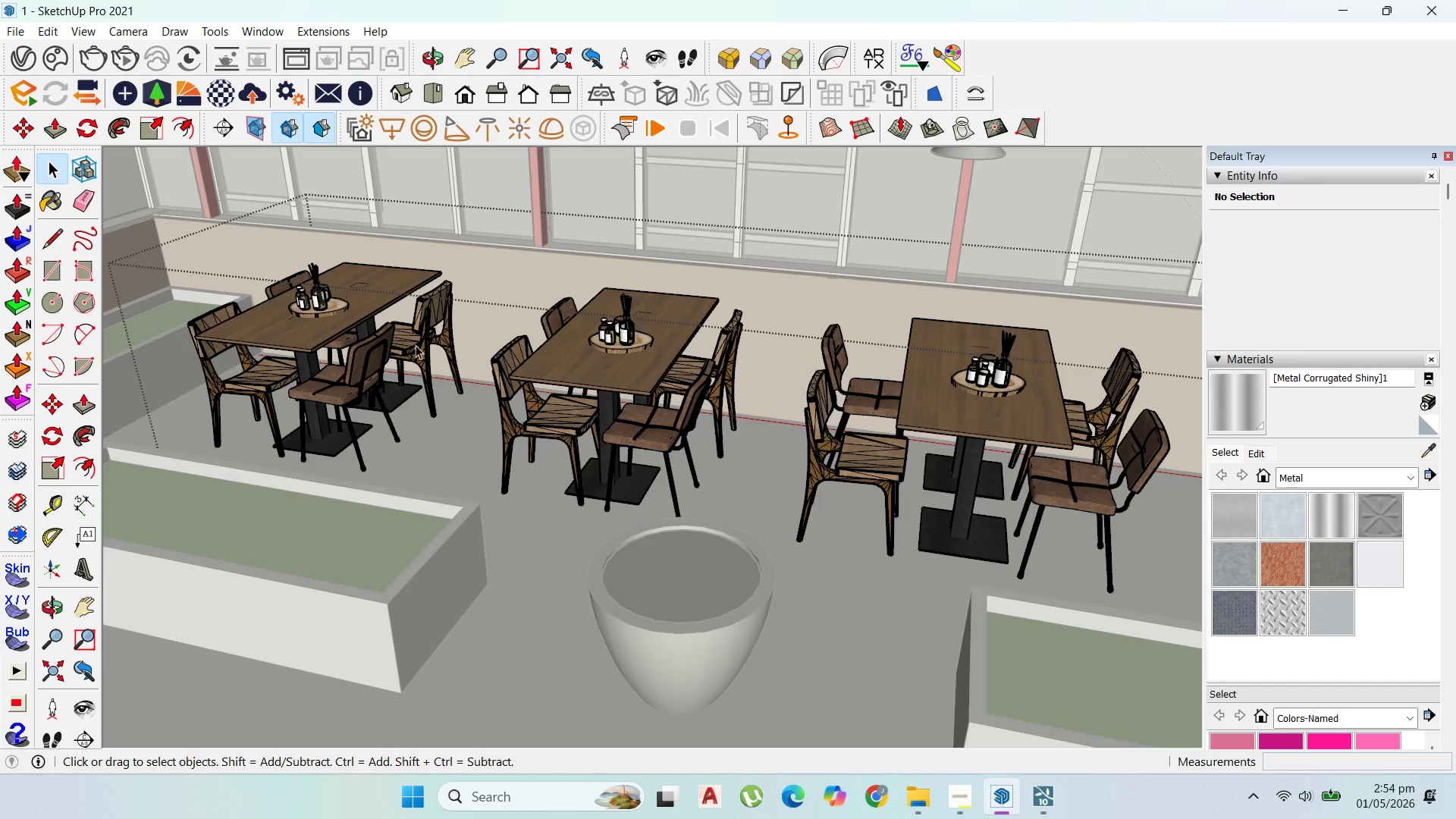 
key(Escape)
 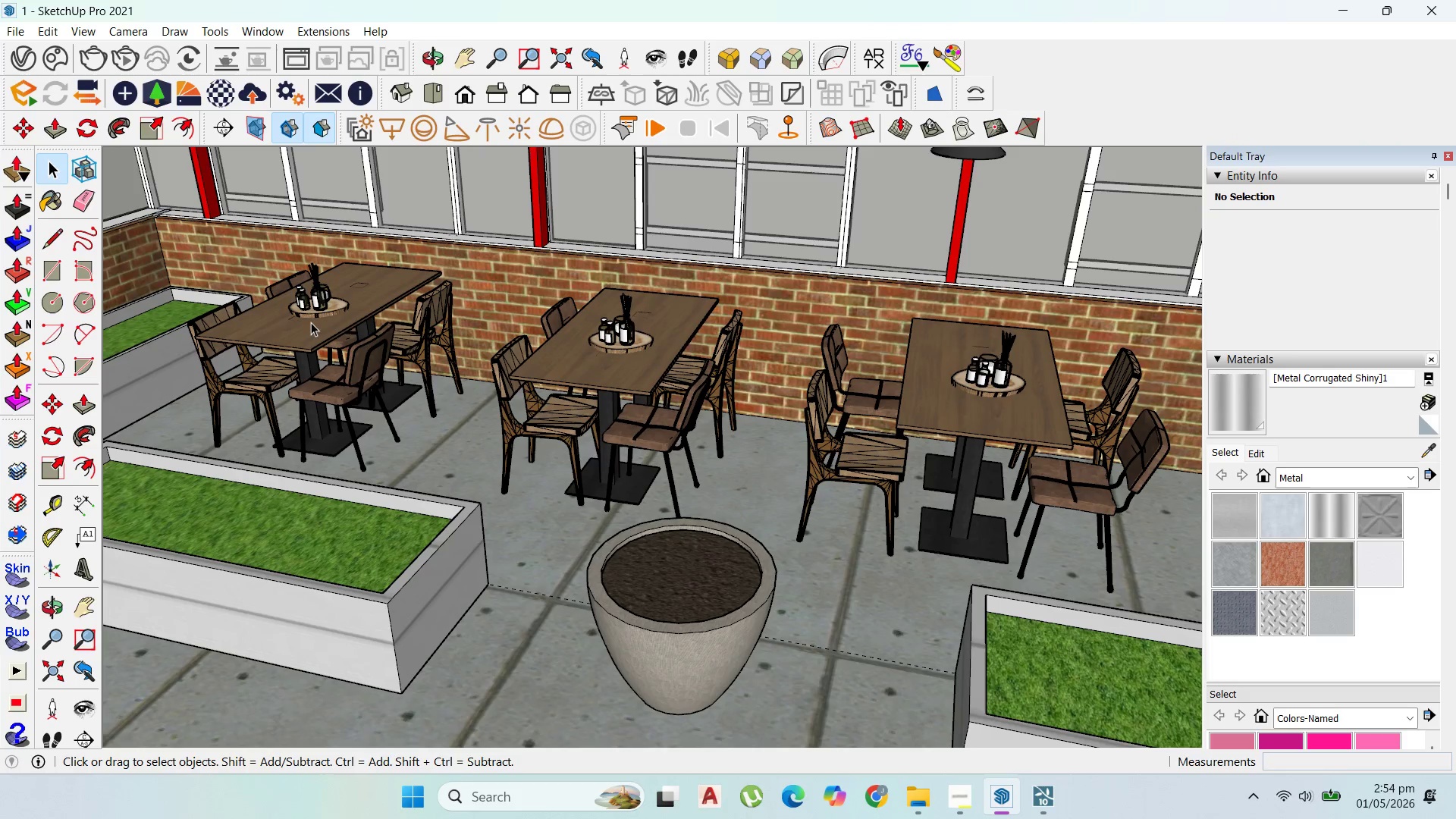 
left_click([311, 325])
 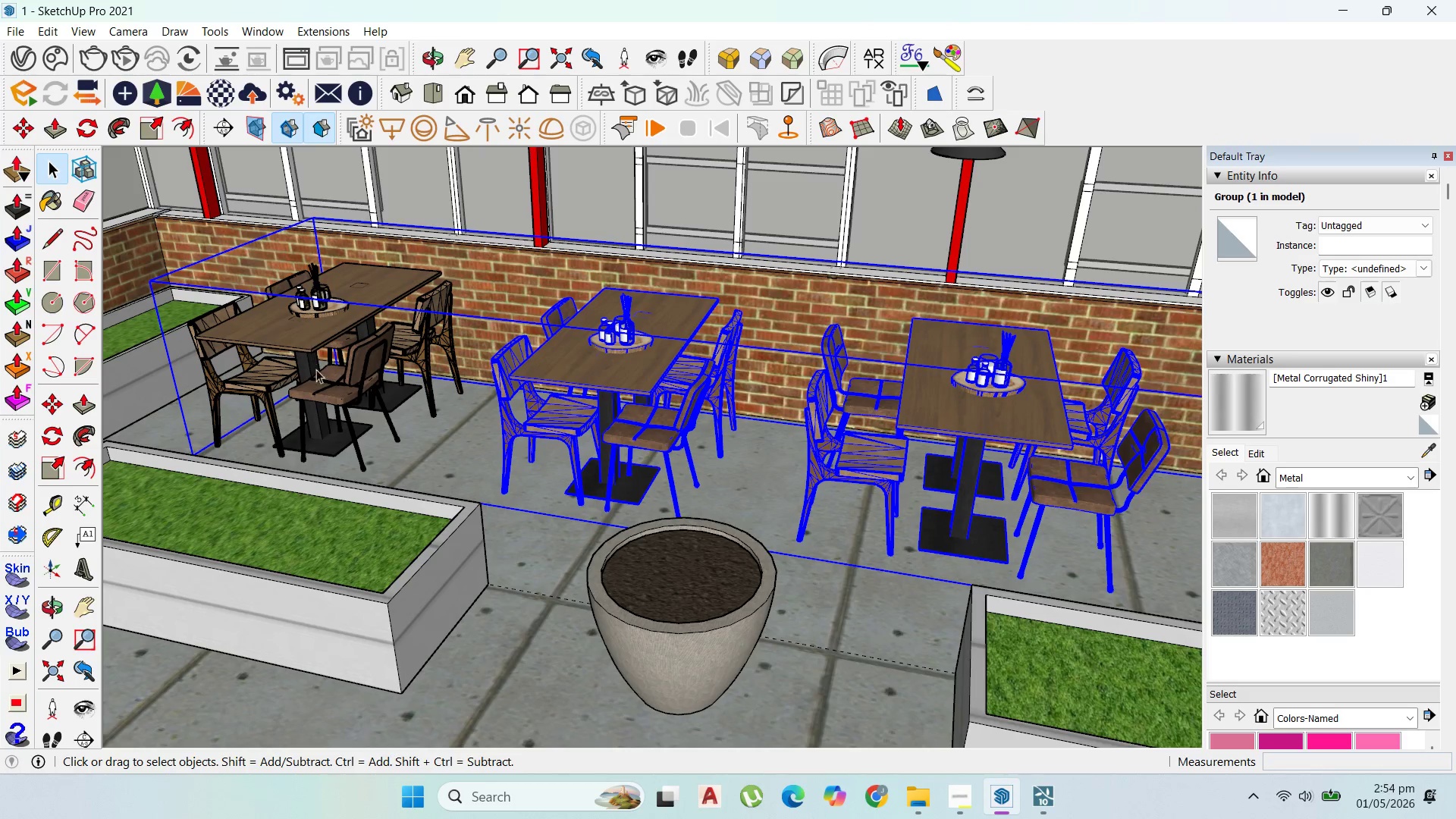 
left_click([336, 398])
 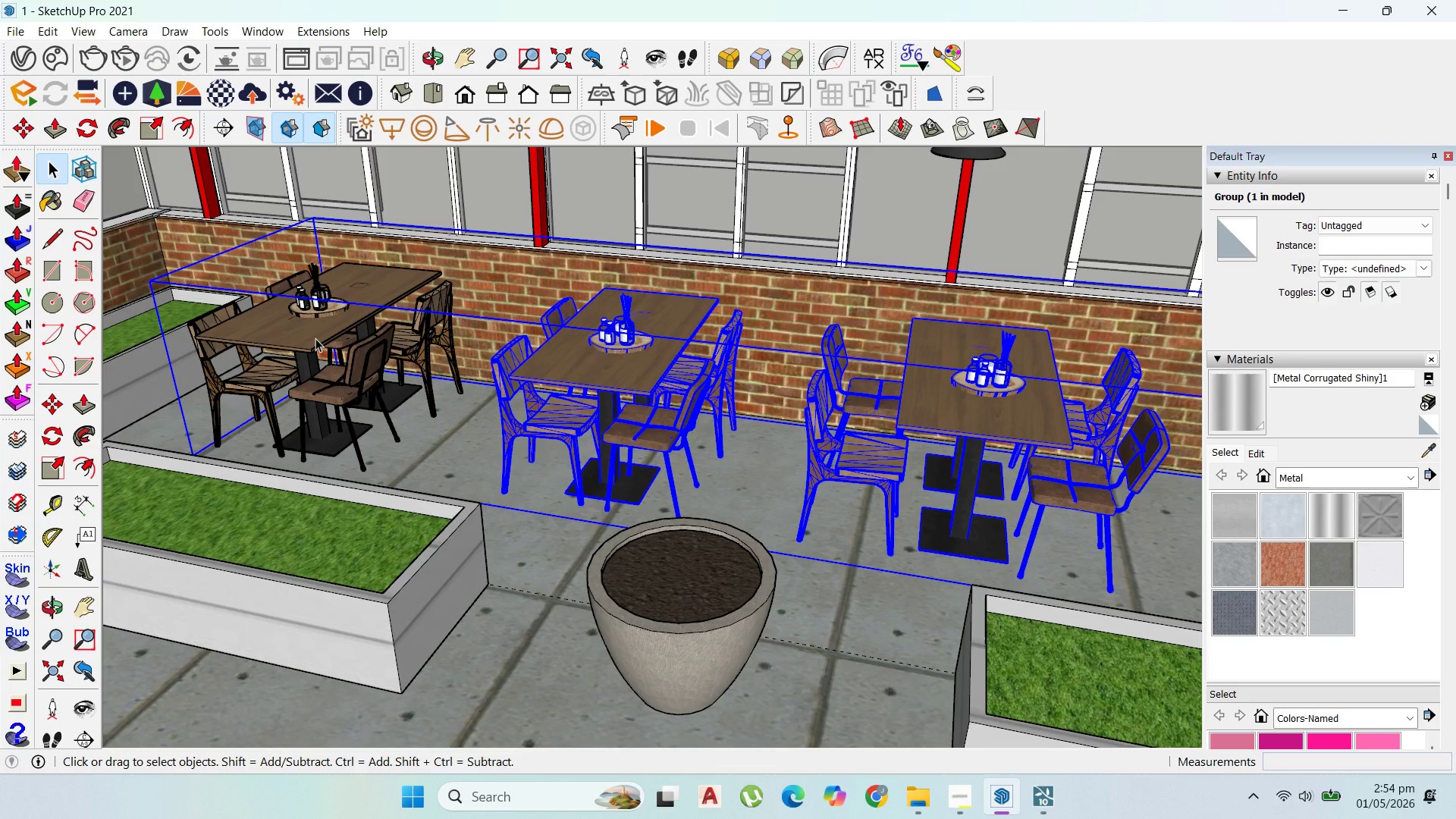 
double_click([315, 337])
 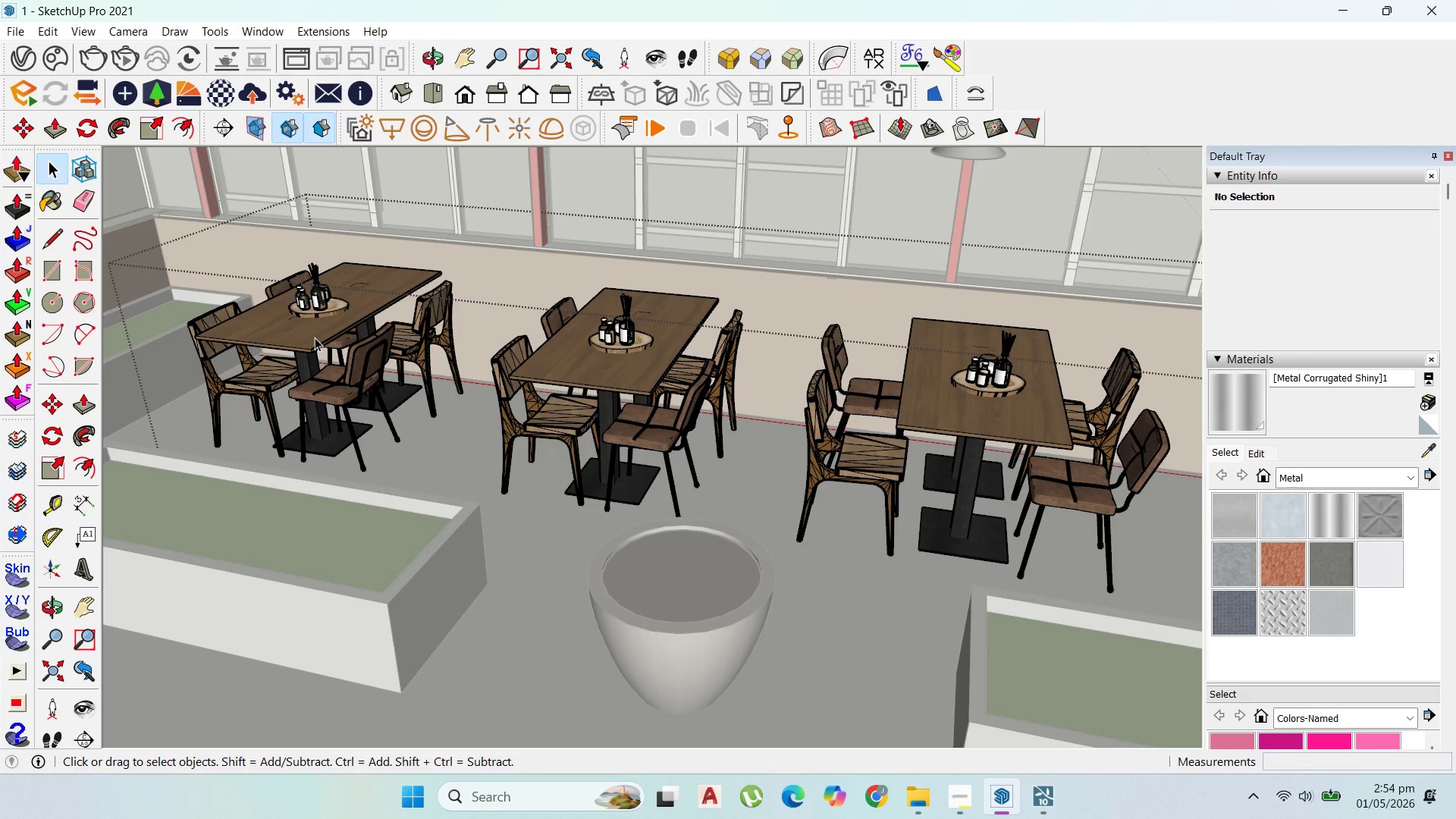 
left_click([315, 337])
 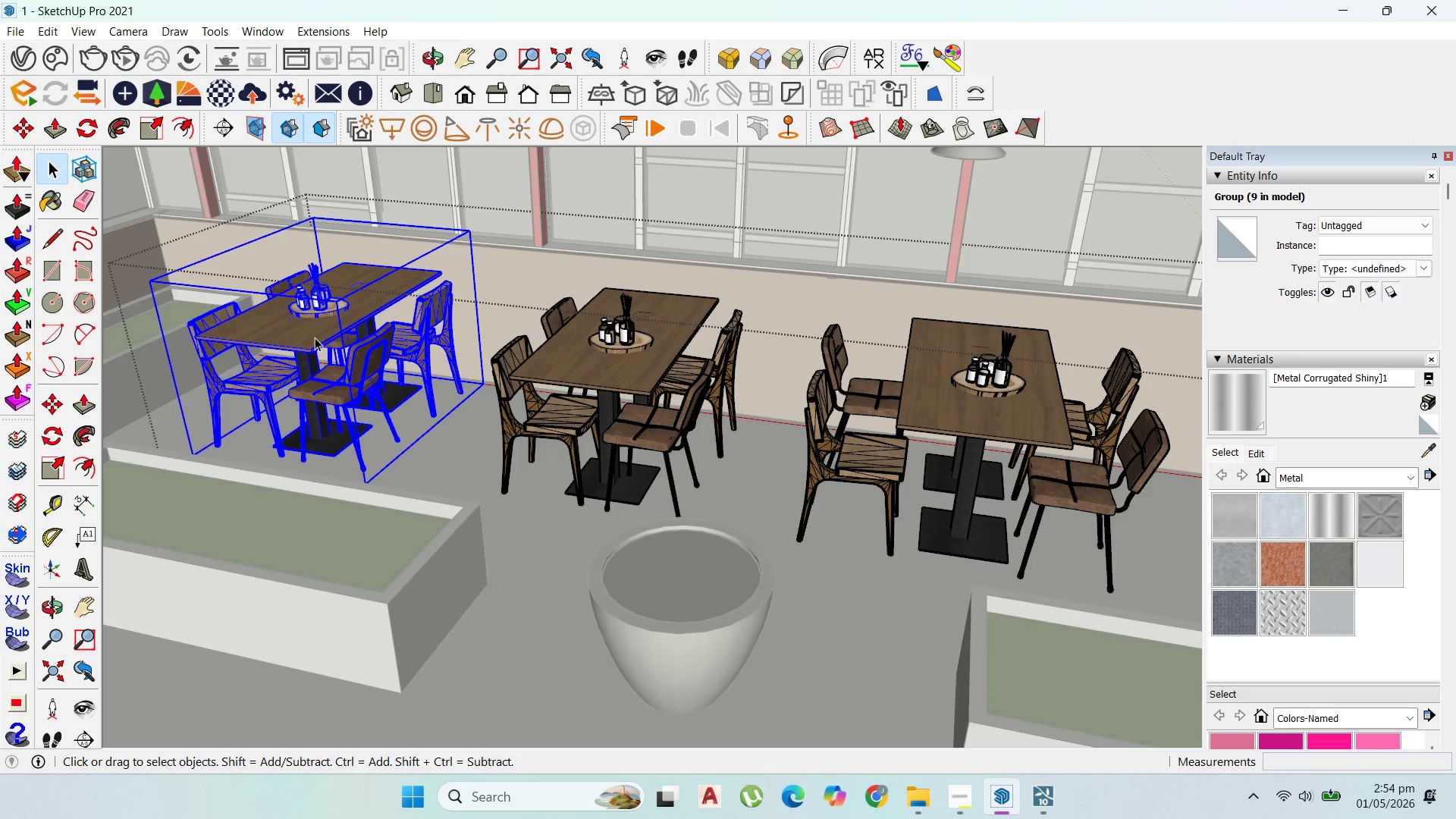 
key(Delete)
 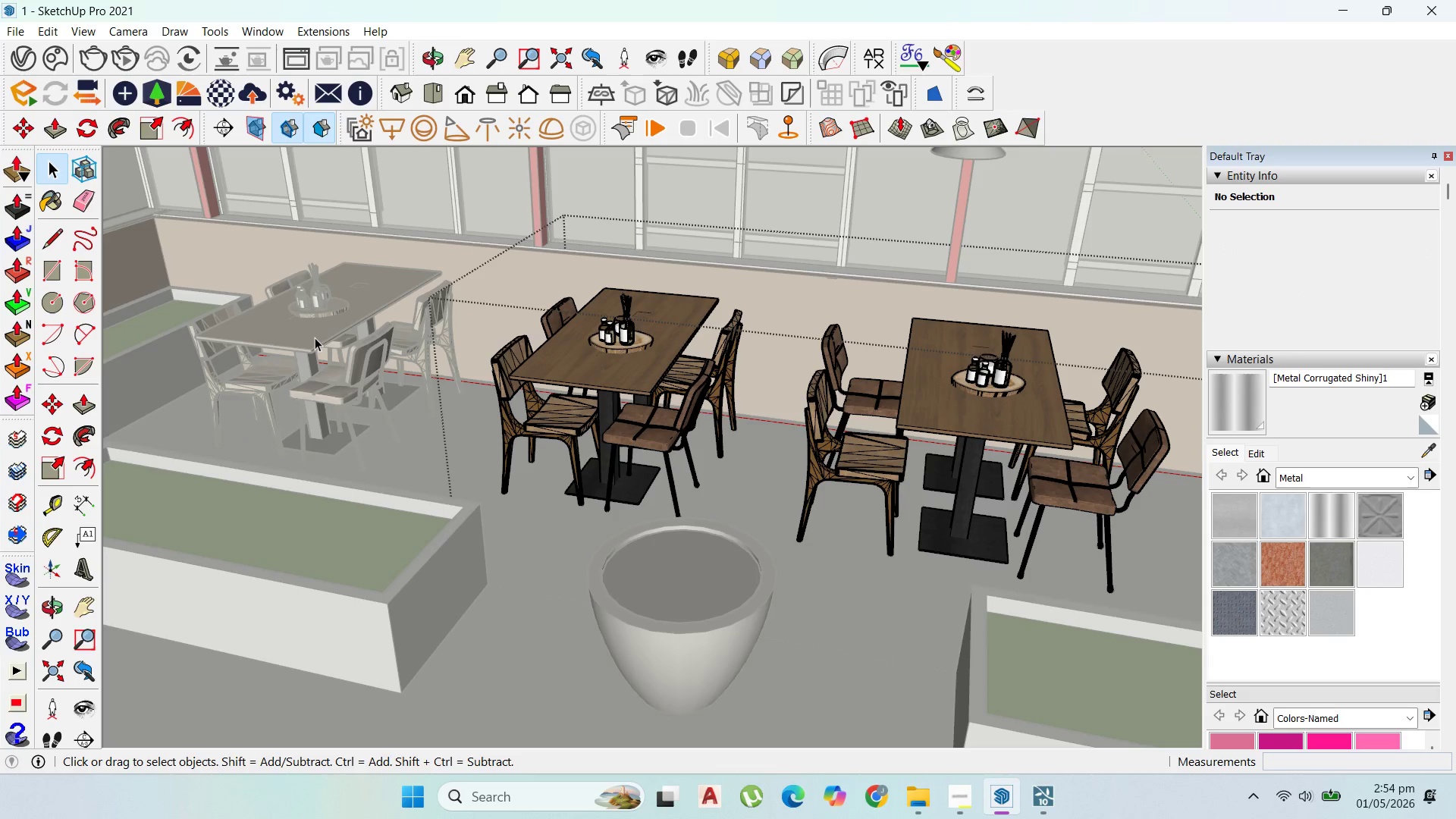 
key(Escape)
 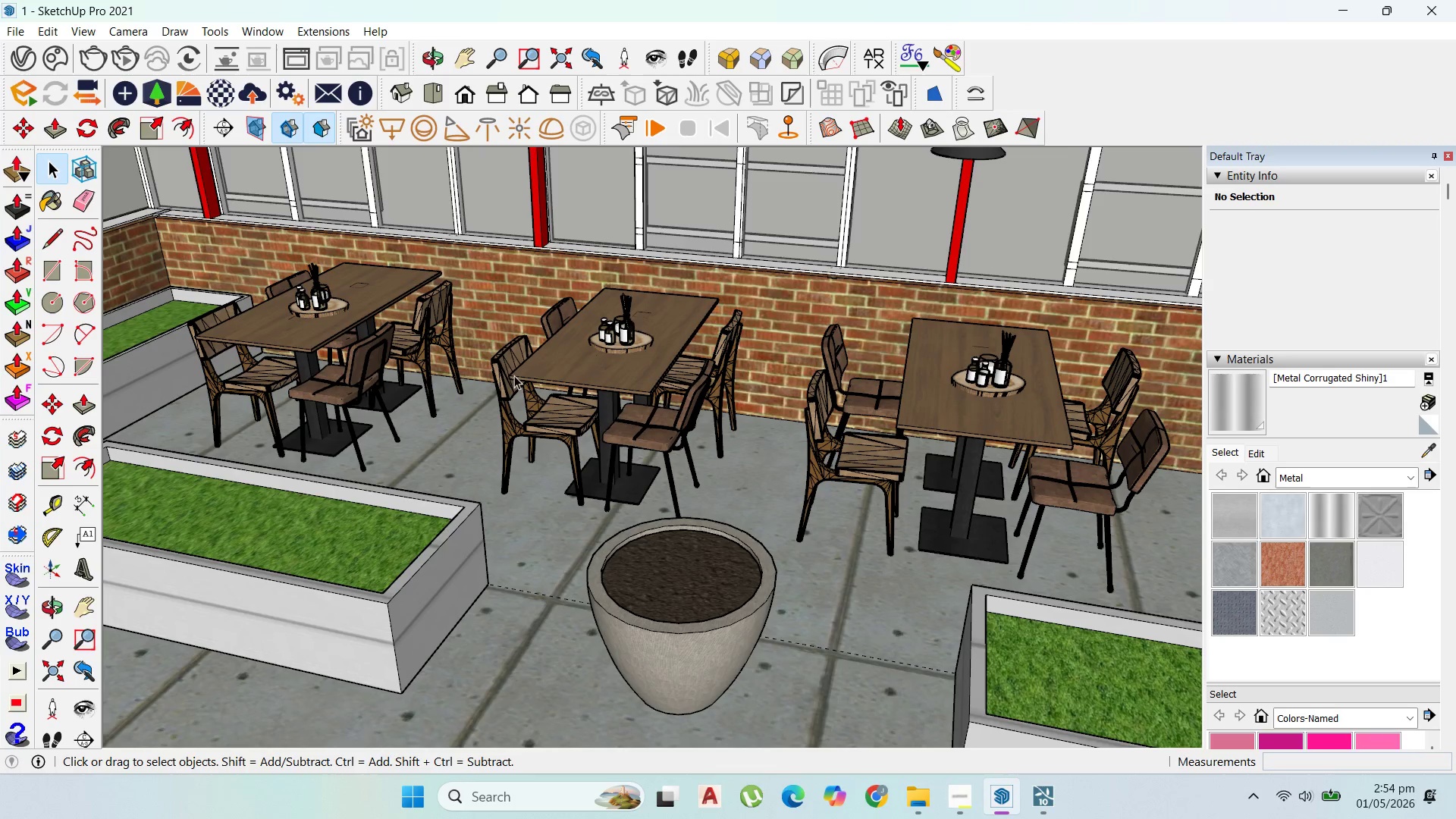 
left_click([541, 375])
 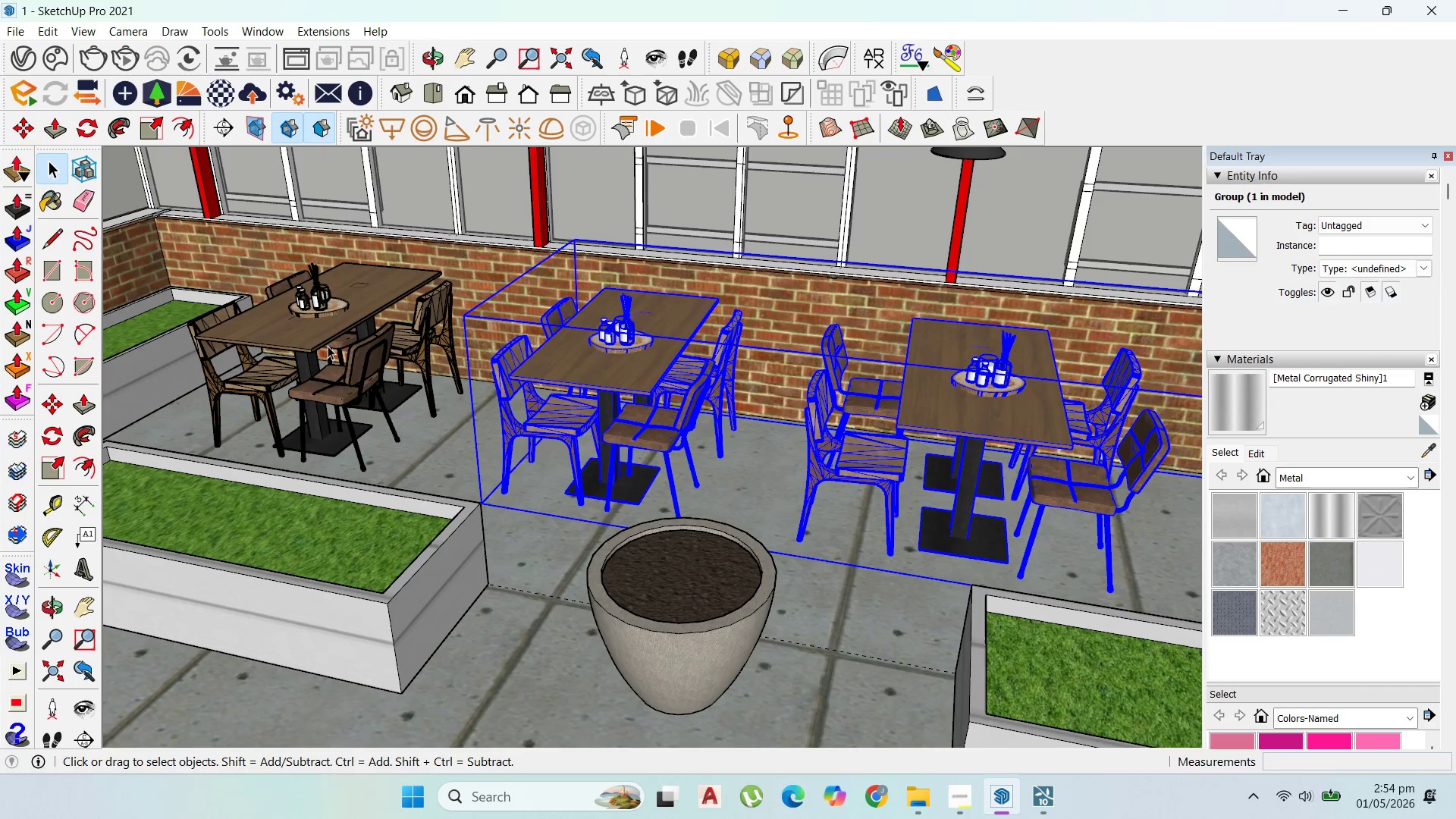 
left_click([306, 342])
 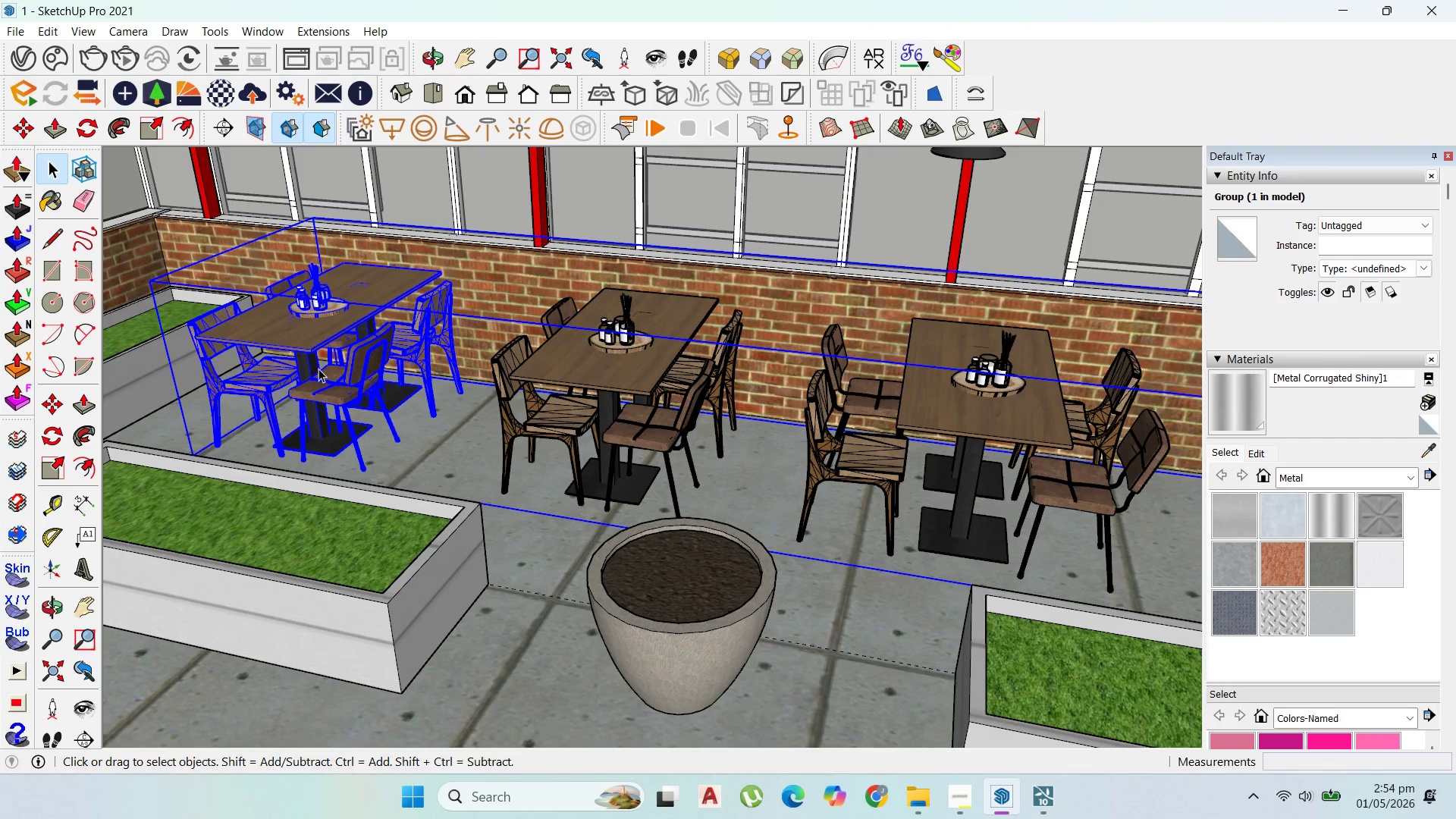 
double_click([318, 369])
 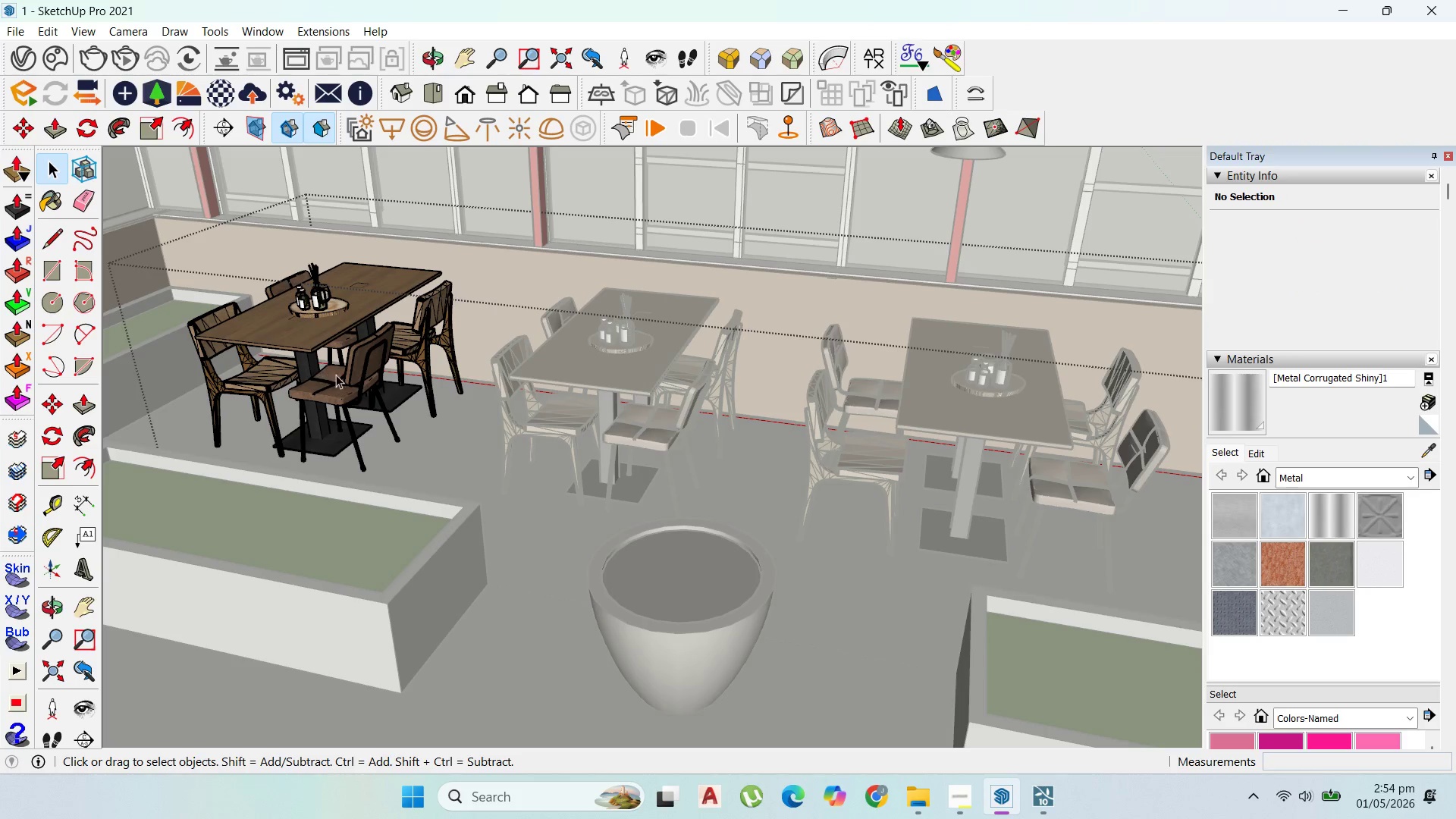 
left_click([339, 375])
 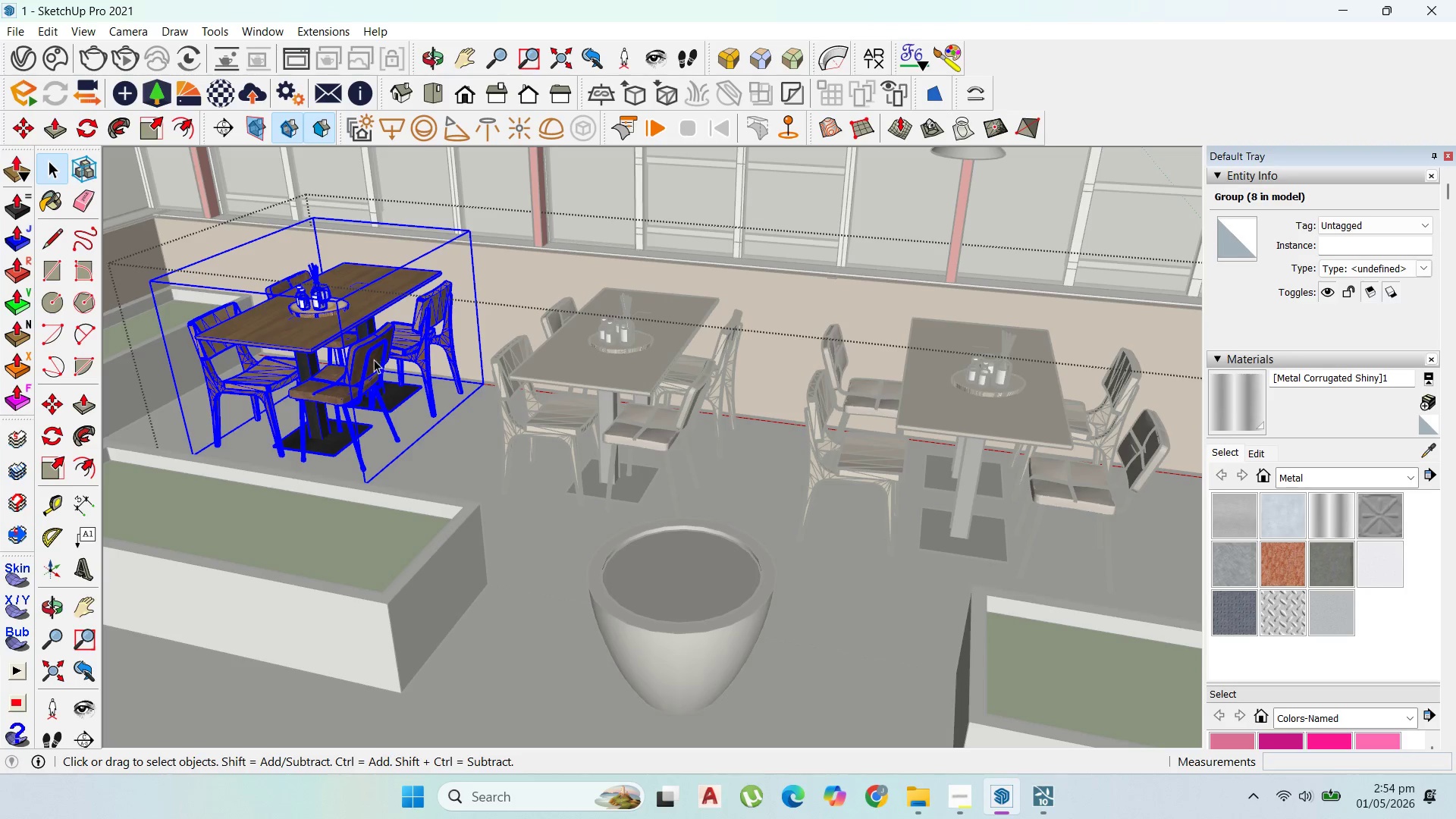 
double_click([372, 359])
 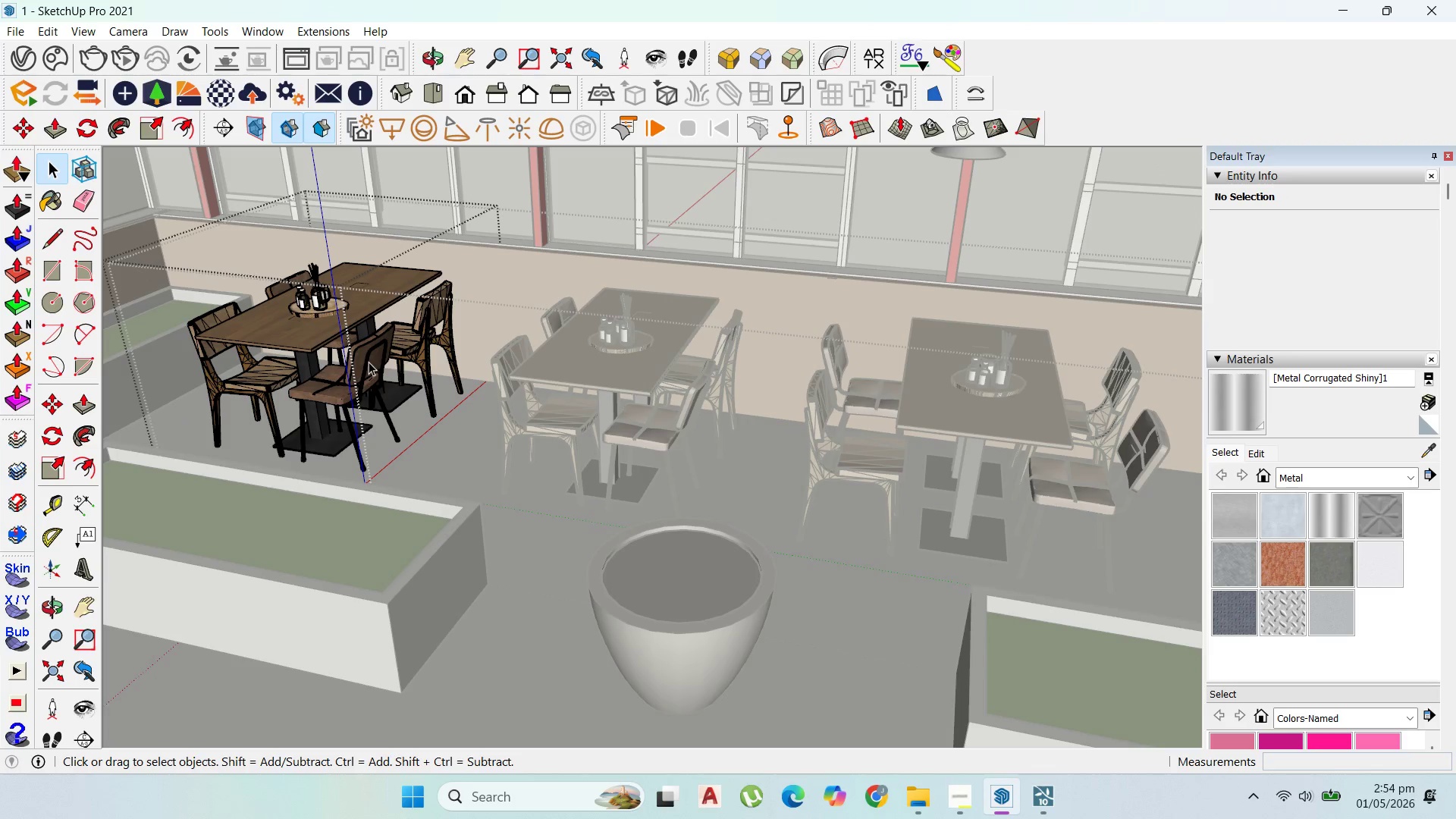 
left_click([369, 362])
 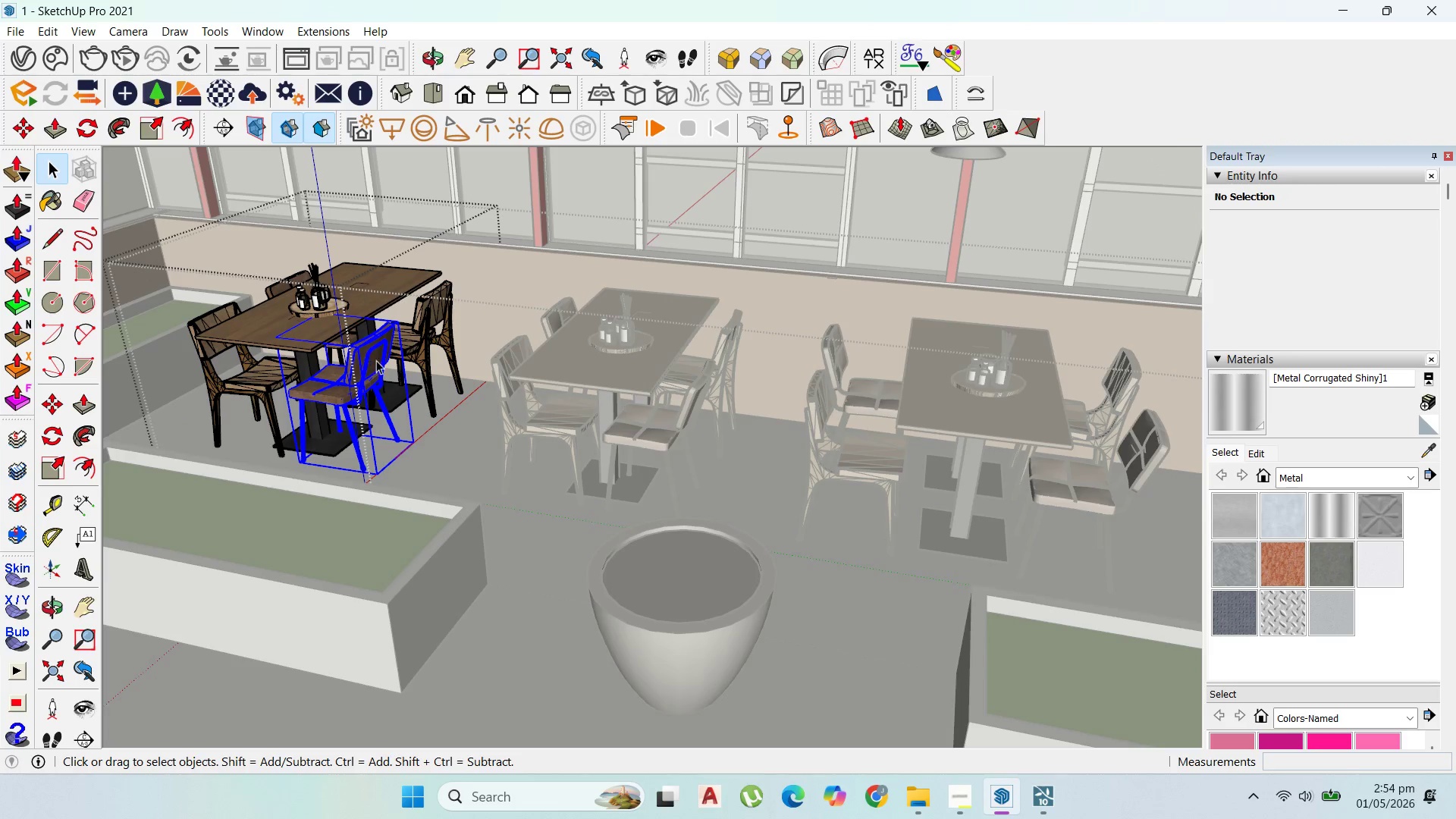 
hold_key(key=ShiftLeft, duration=1.02)
 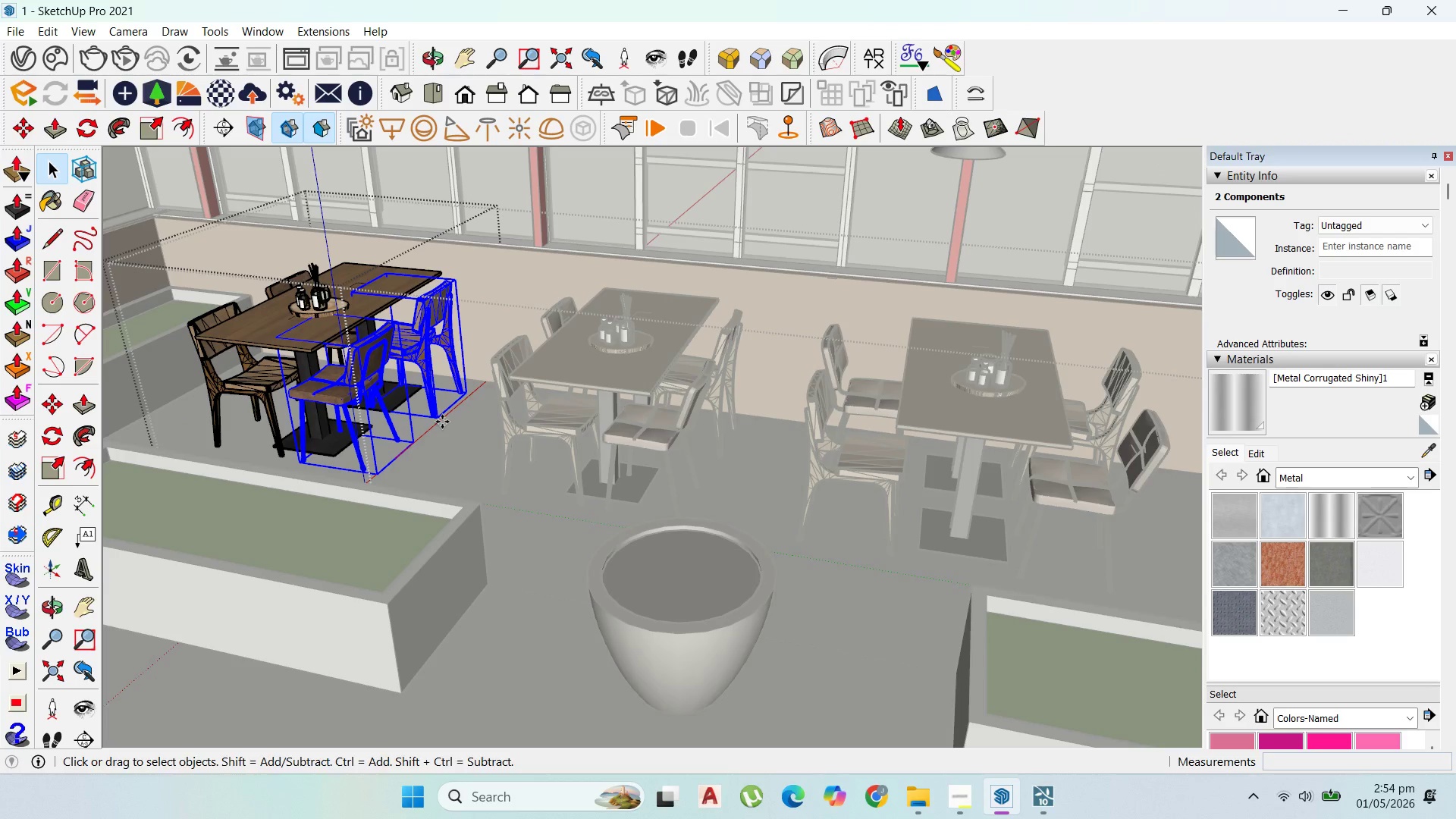 
key(M)
 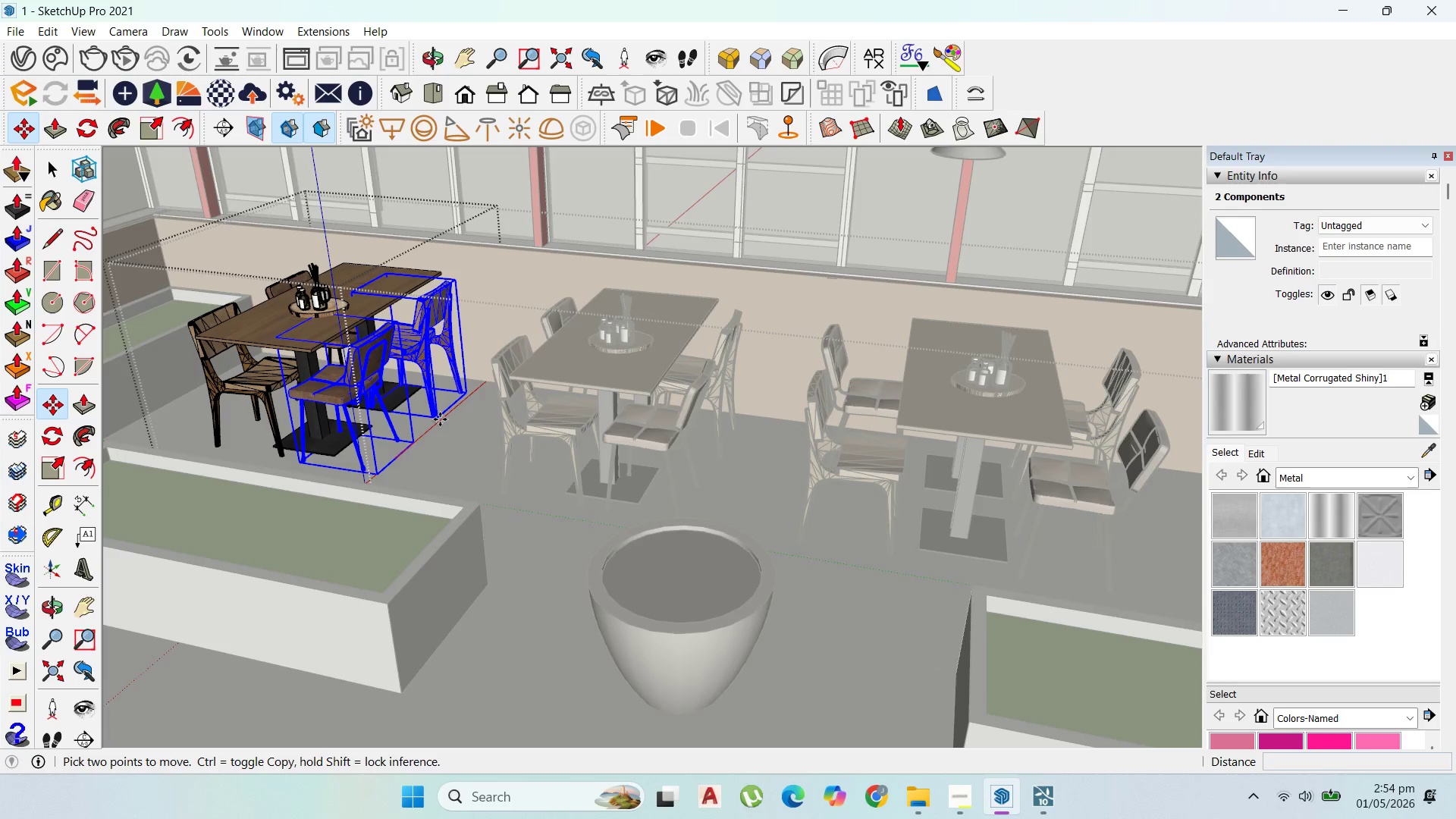 
left_click([440, 419])
 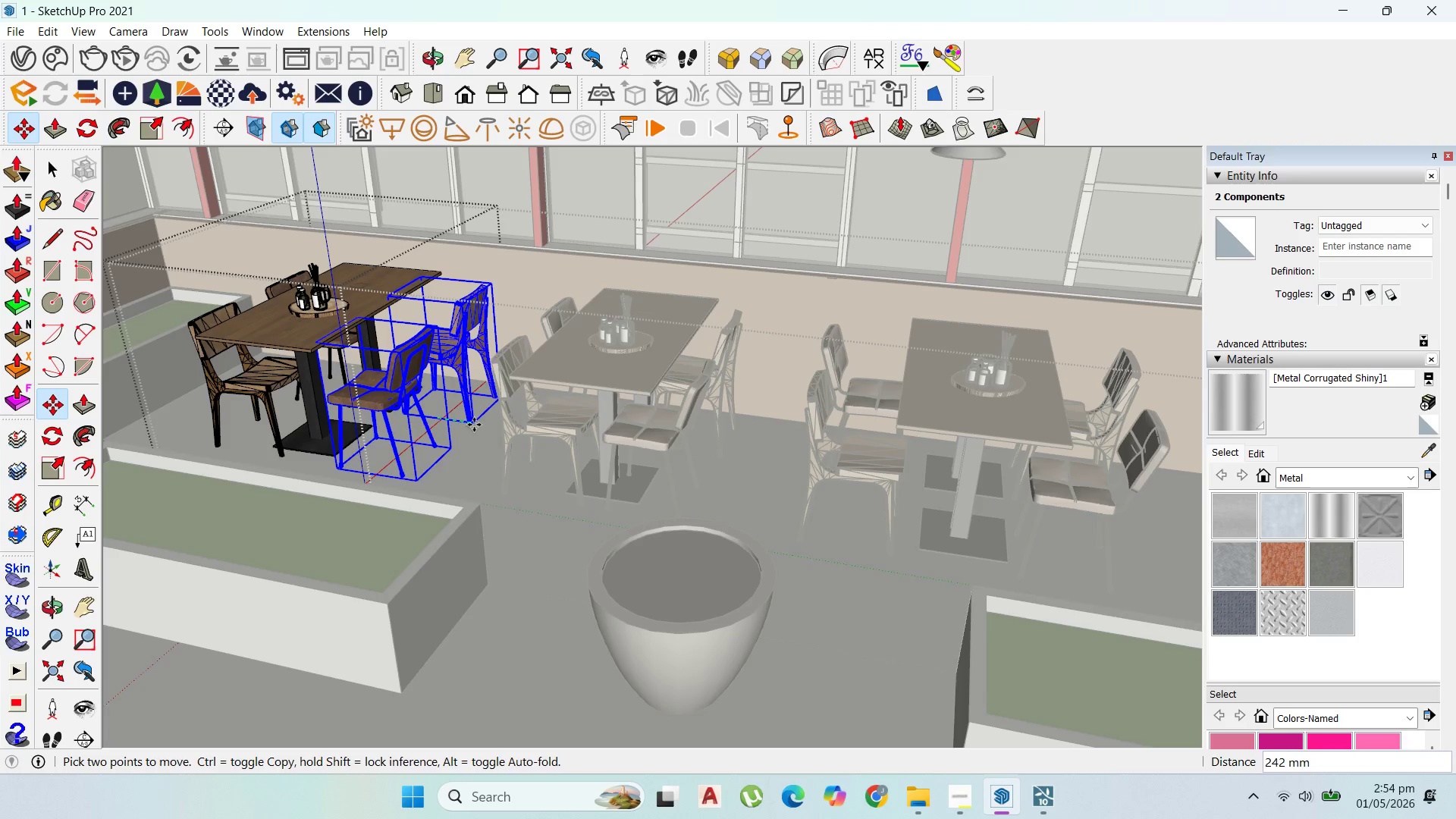 
left_click([475, 426])
 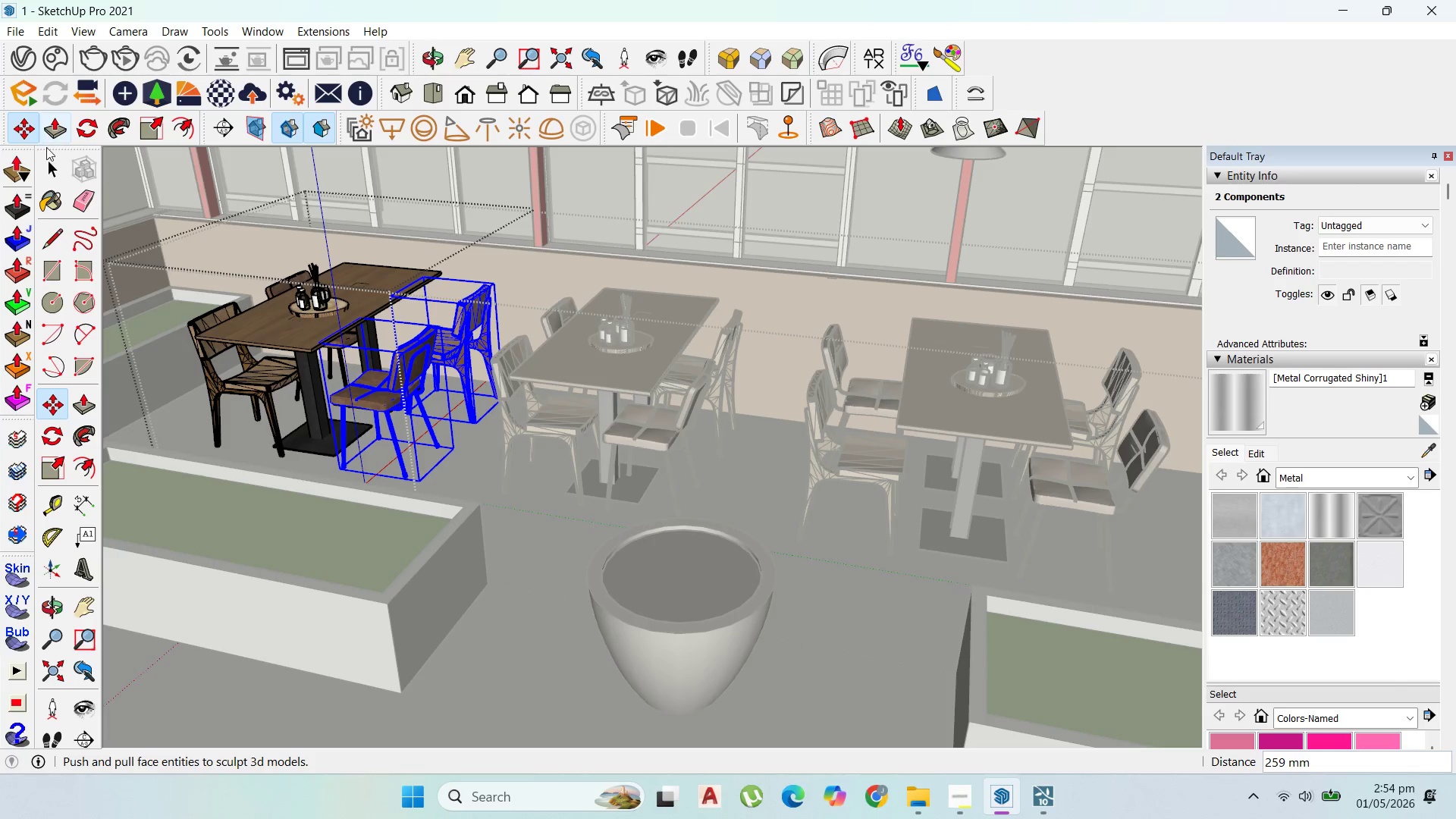 
left_click([53, 163])
 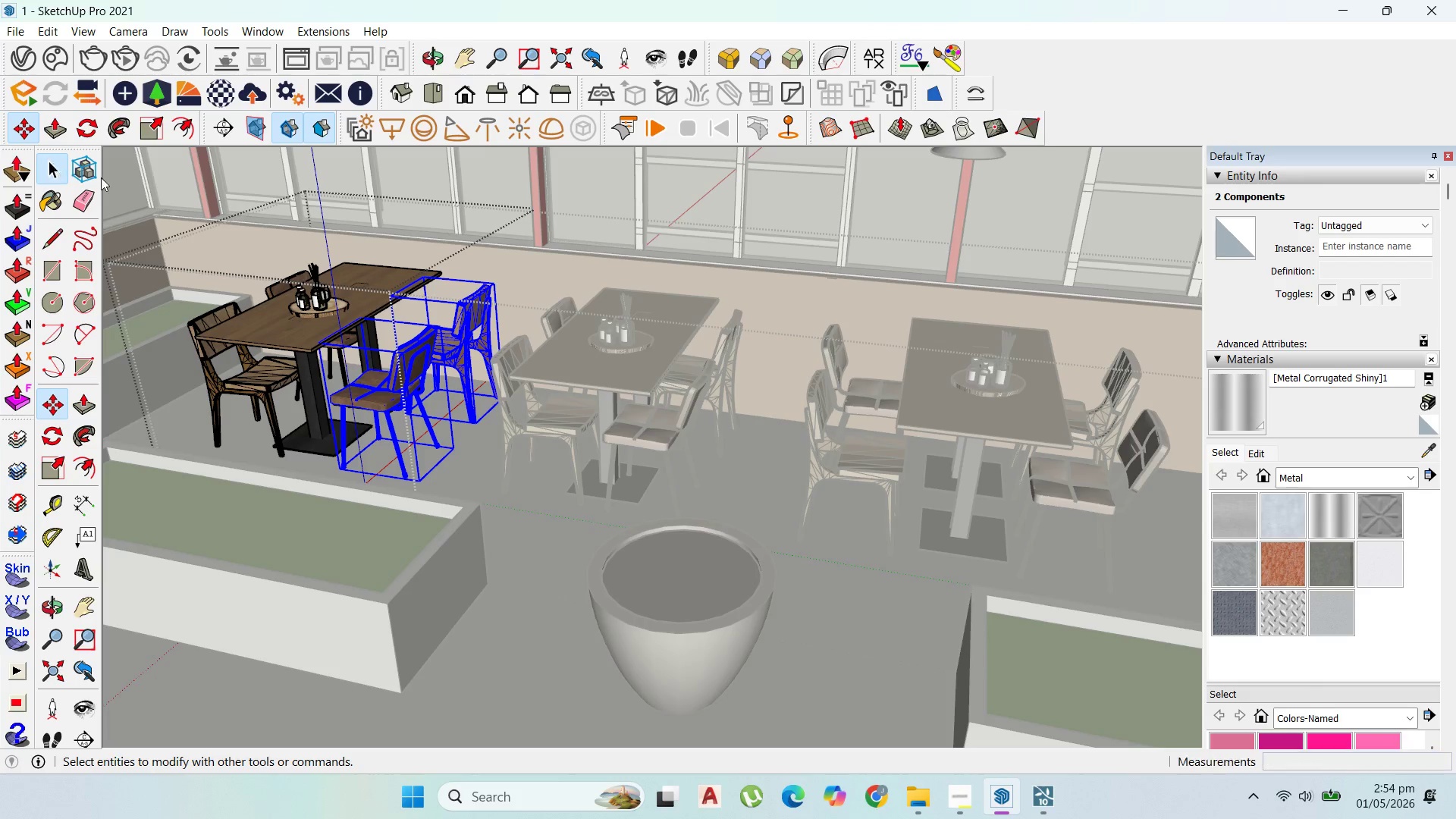 
key(Escape)
 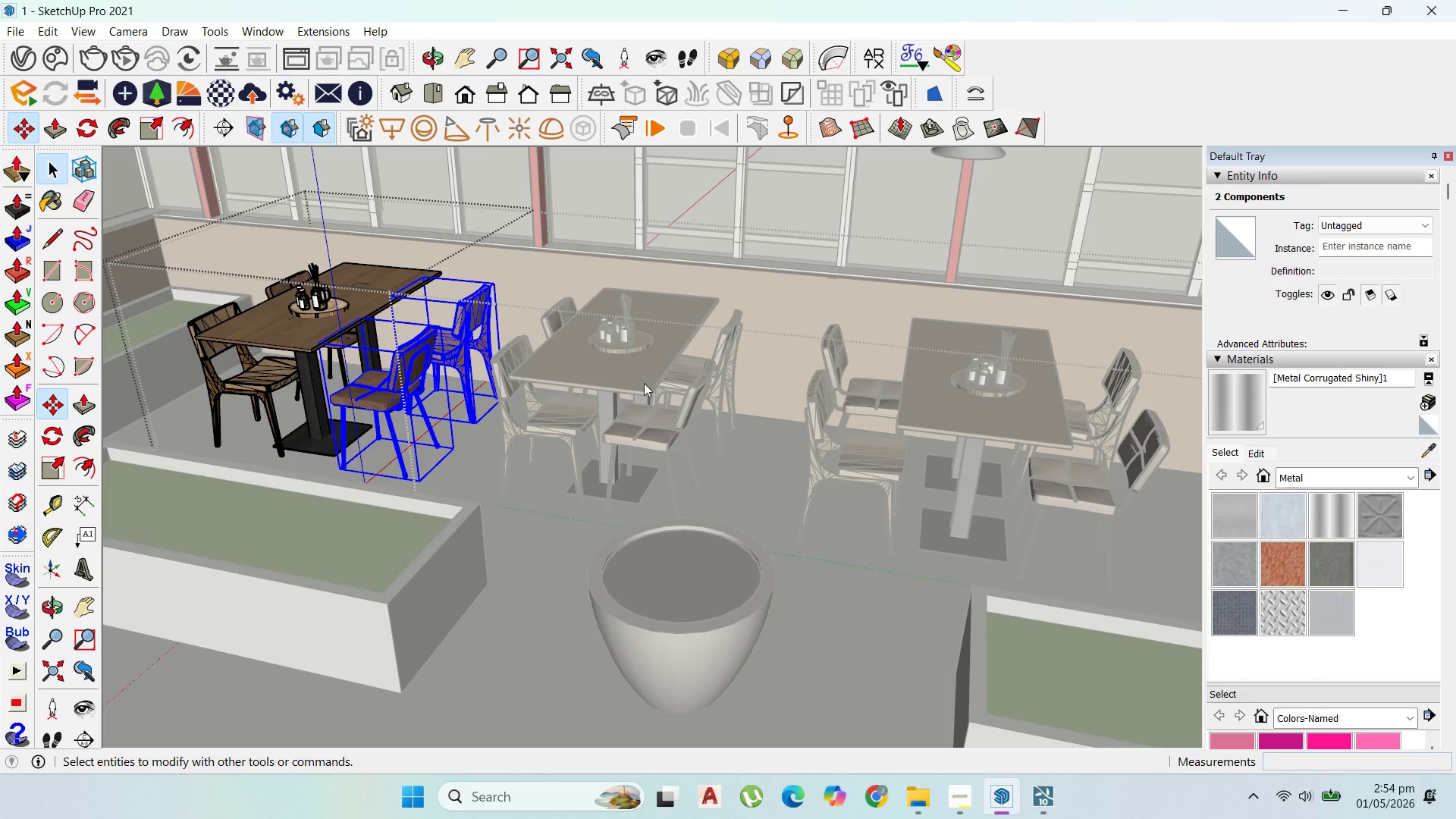 
key(Escape)
 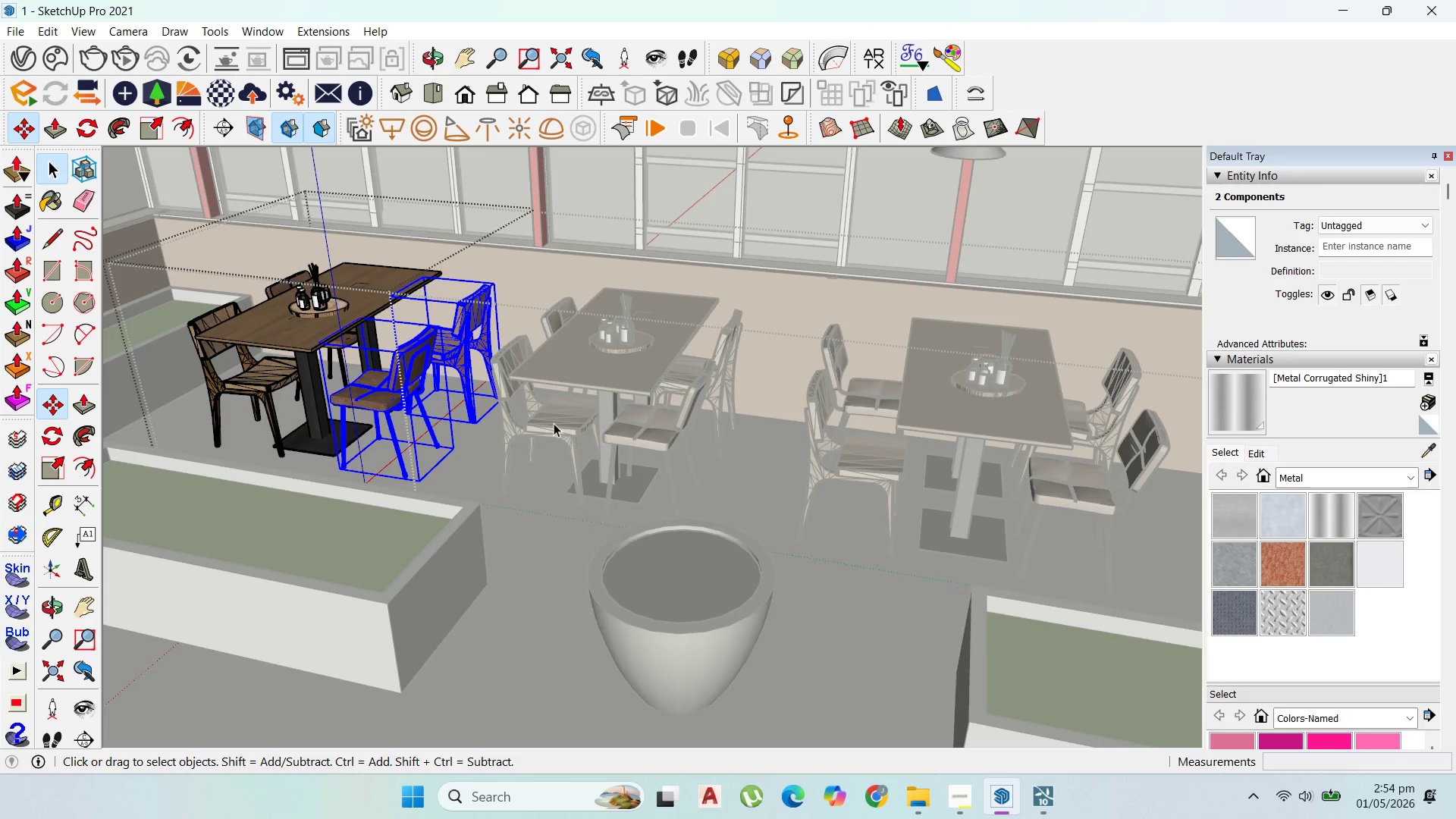 
key(Escape)
 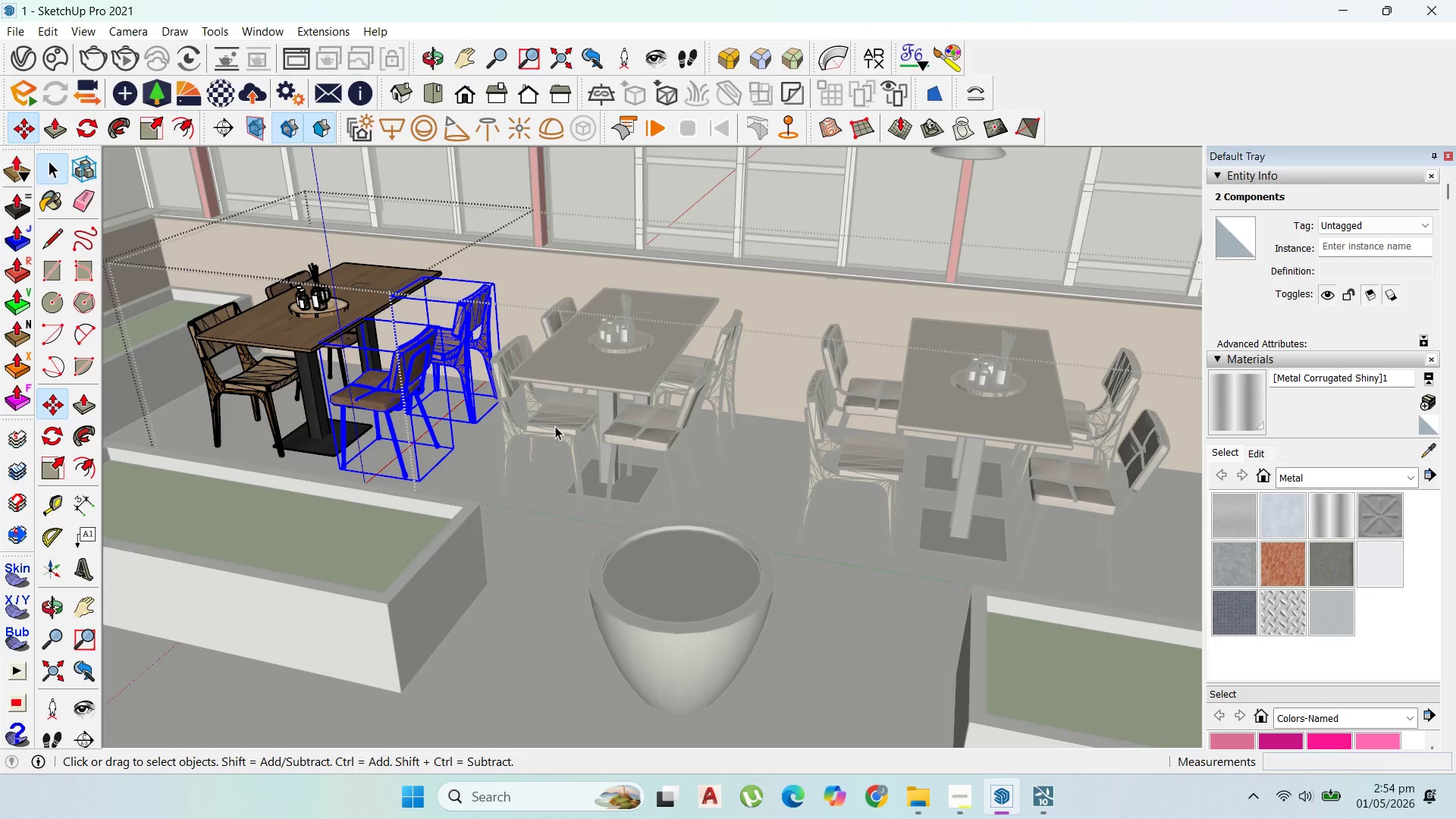 
key(Escape)
 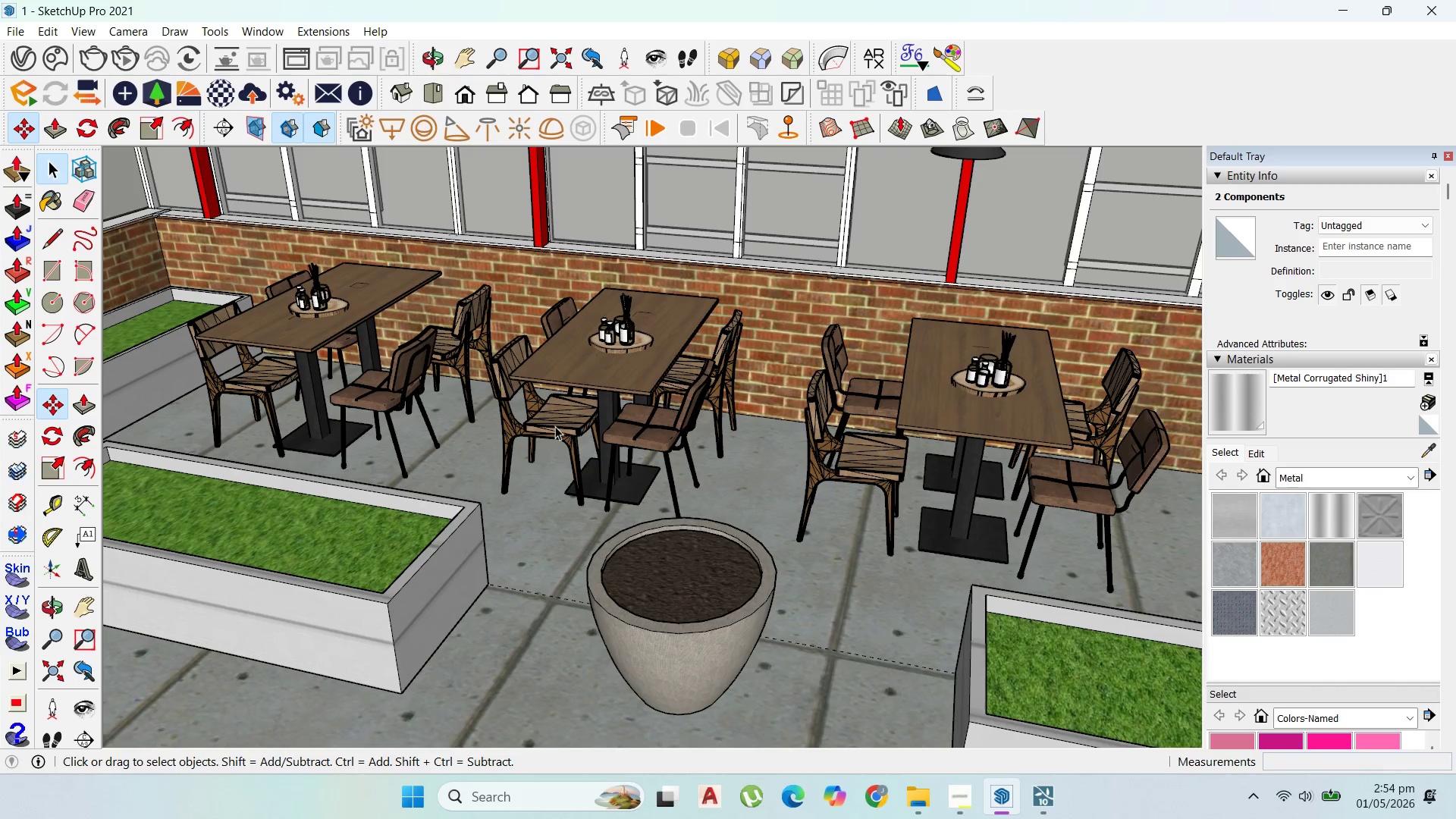 
key(Escape)
 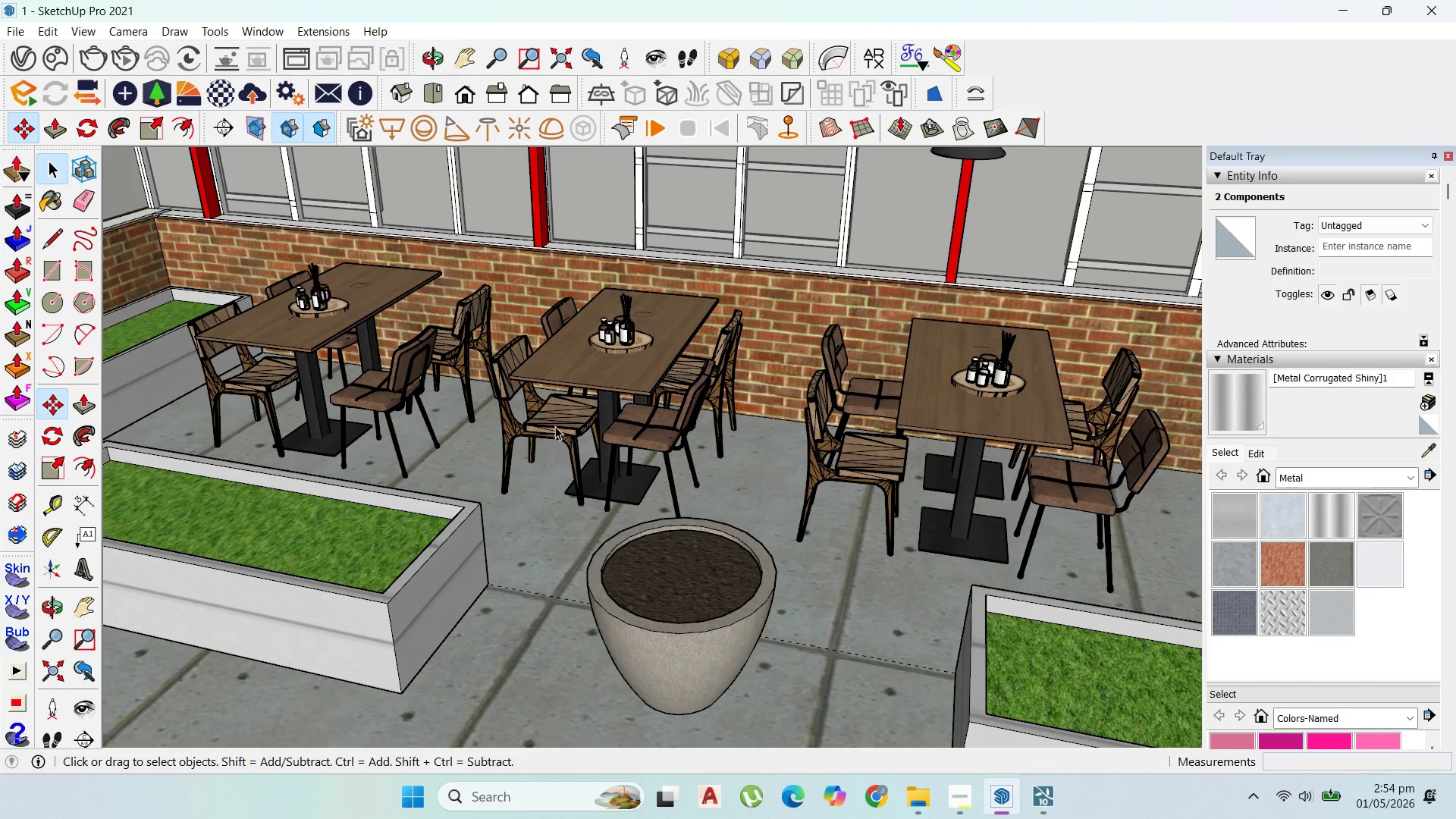 
left_click([555, 426])
 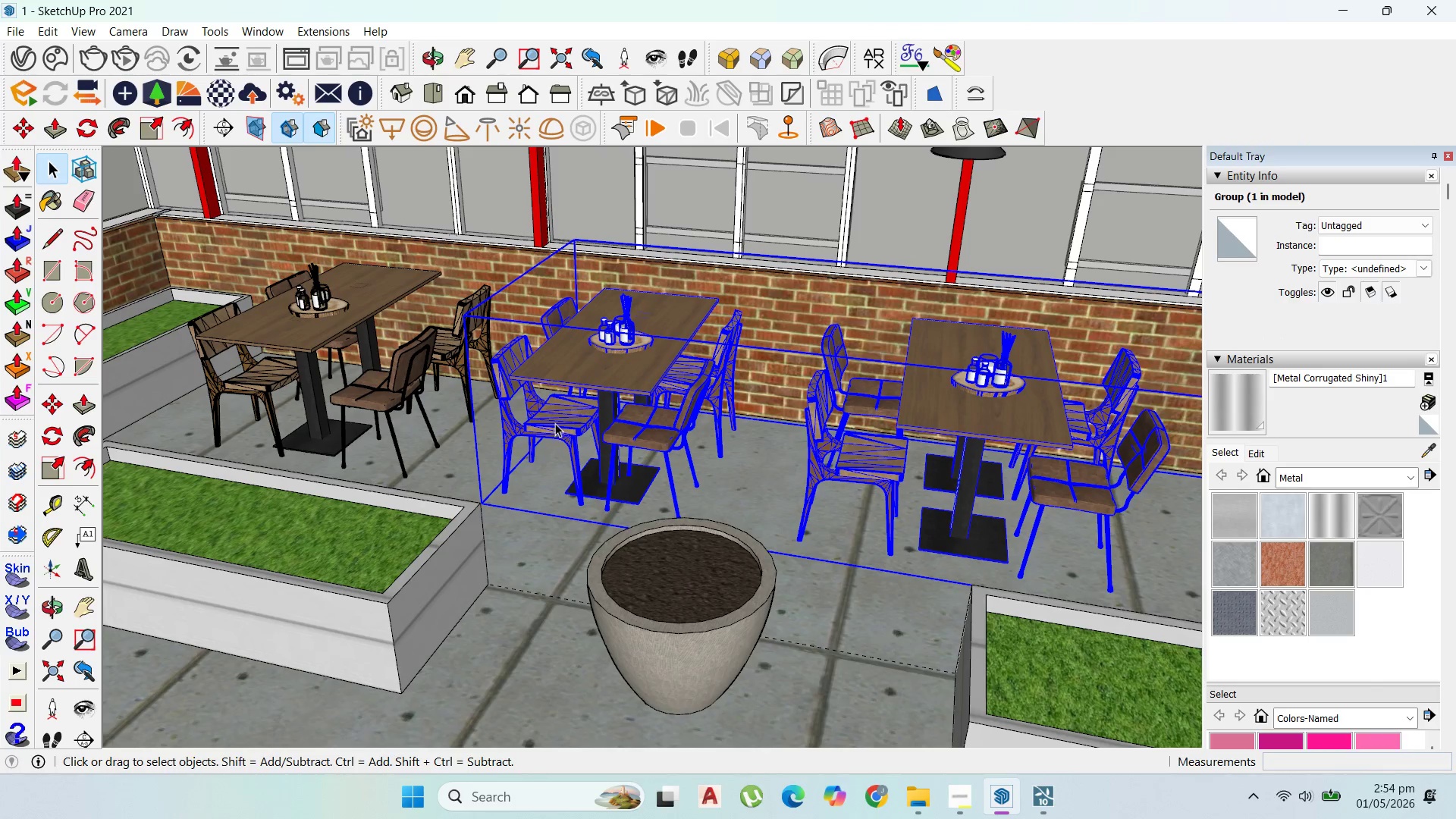 
double_click([555, 423])
 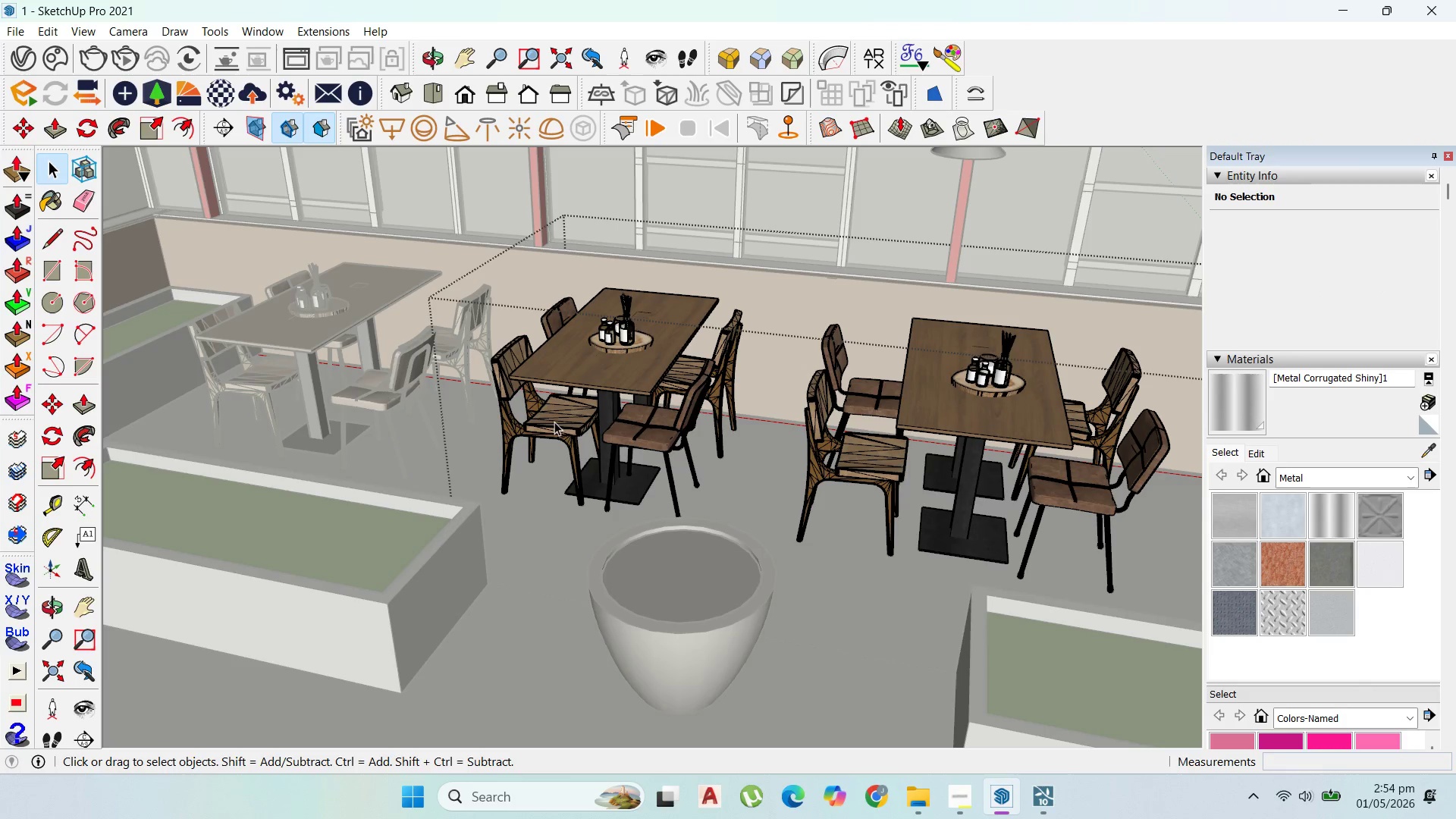 
left_click([553, 415])
 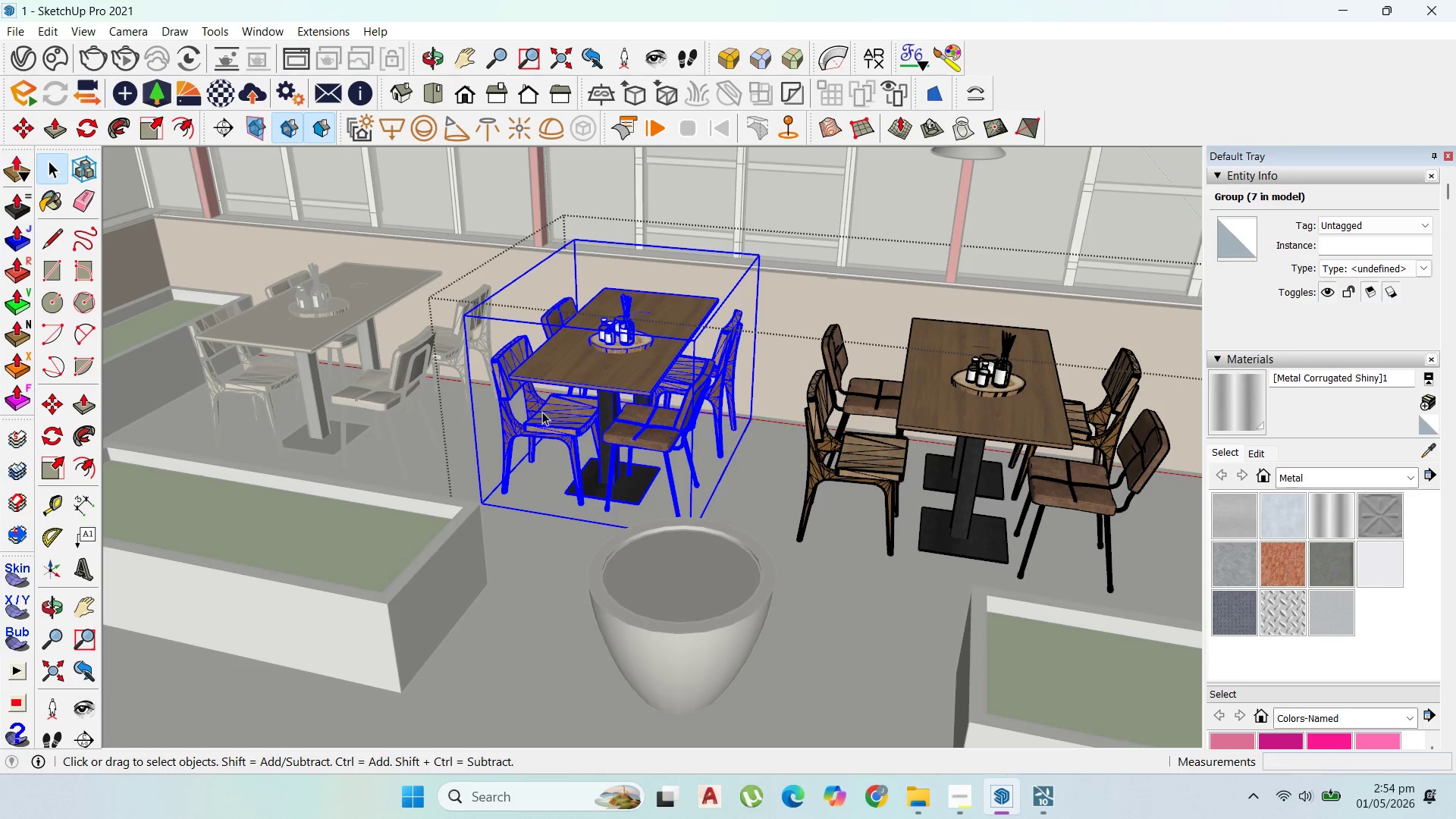 
double_click([541, 413])
 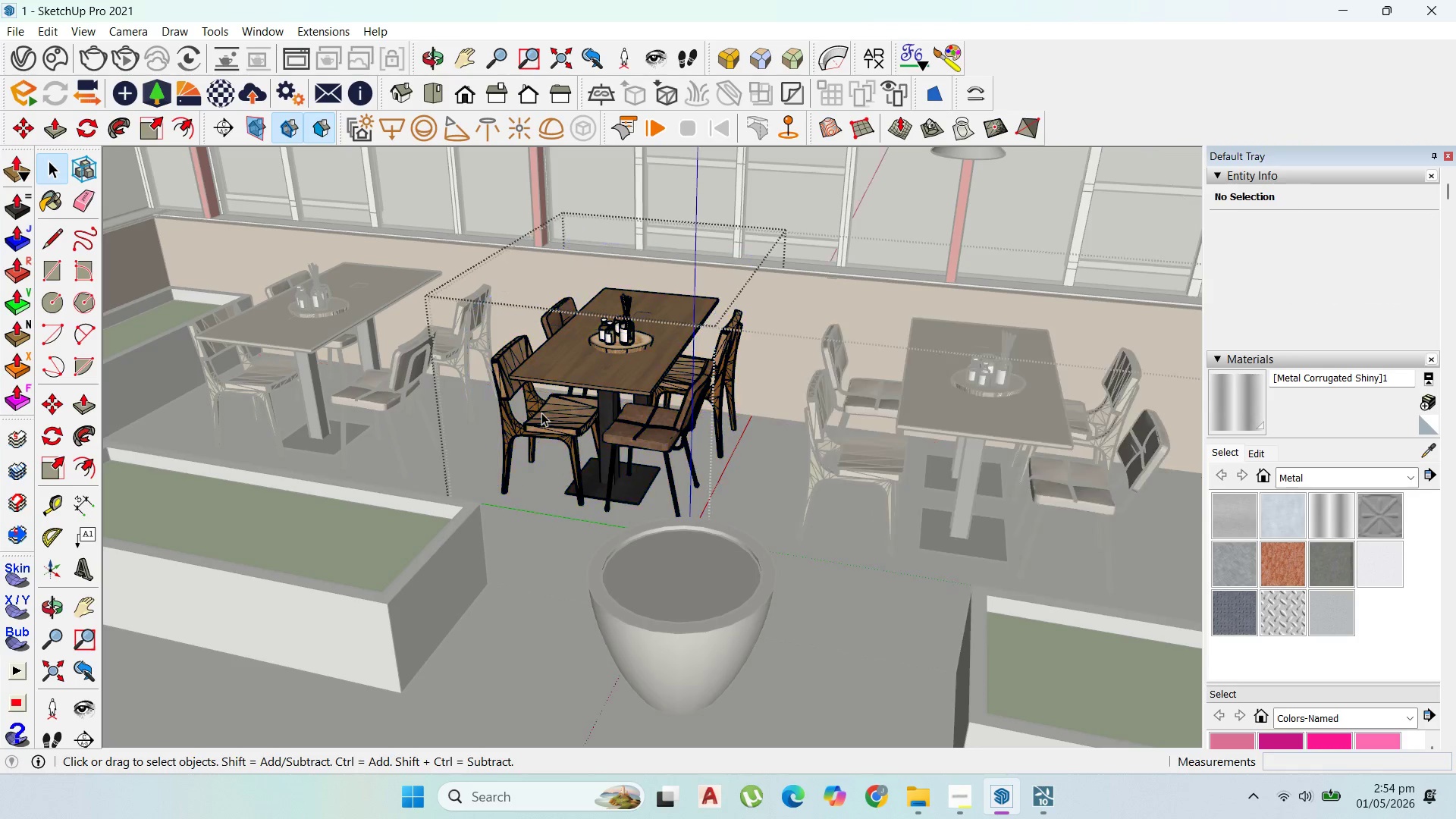 
left_click([541, 413])
 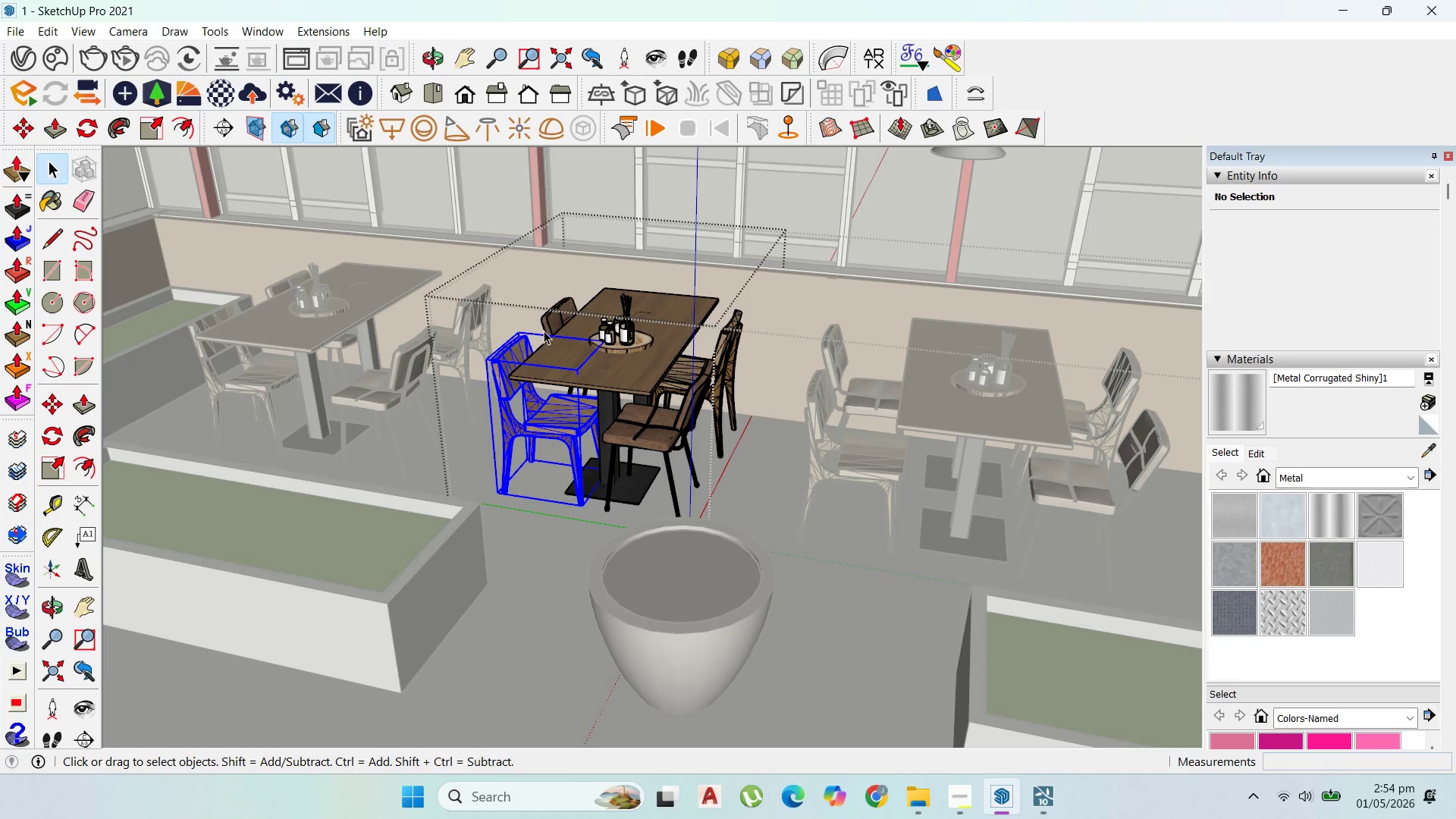 
hold_key(key=ShiftLeft, duration=0.94)
left_click([551, 323])
 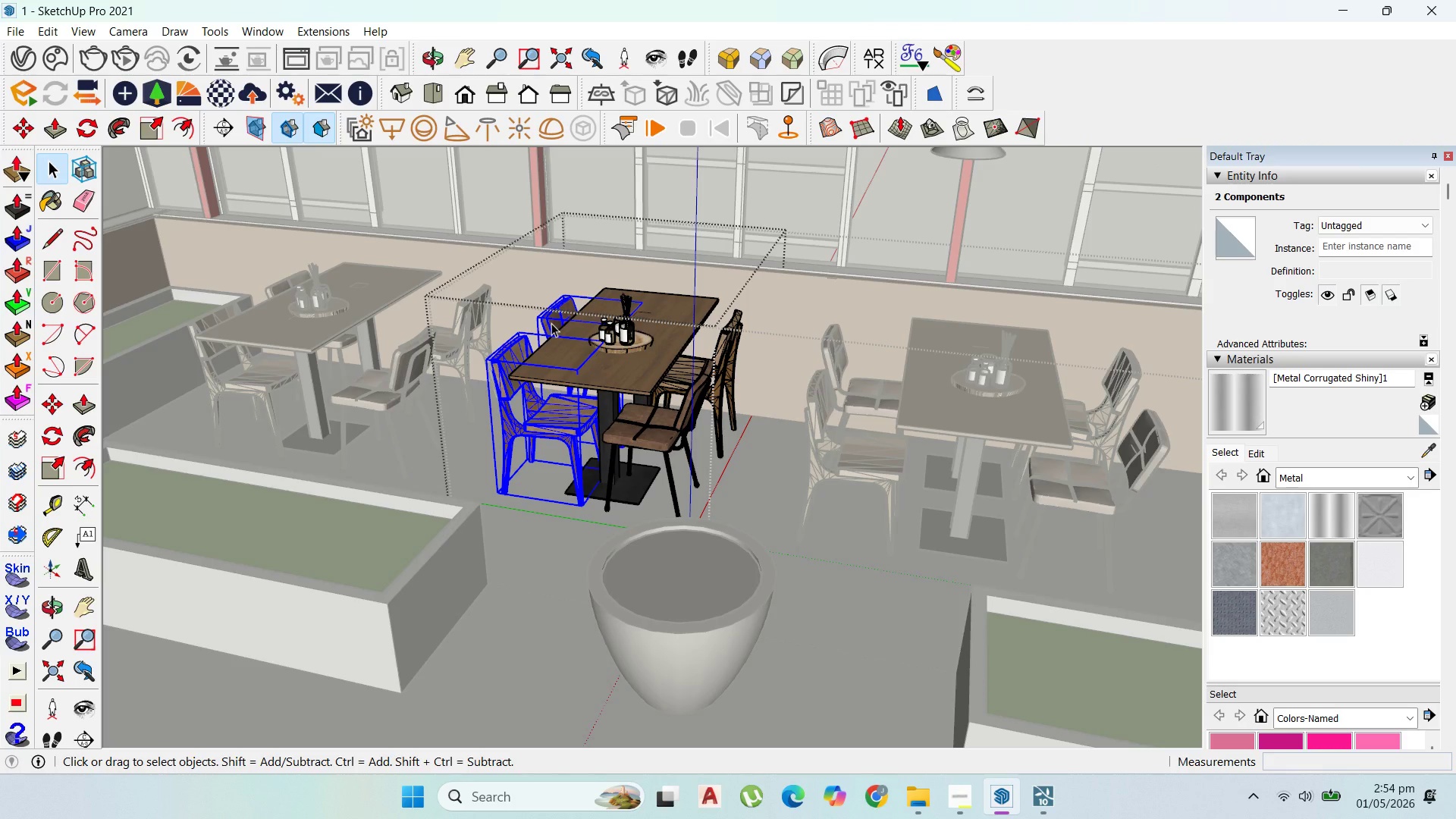 
key(M)
 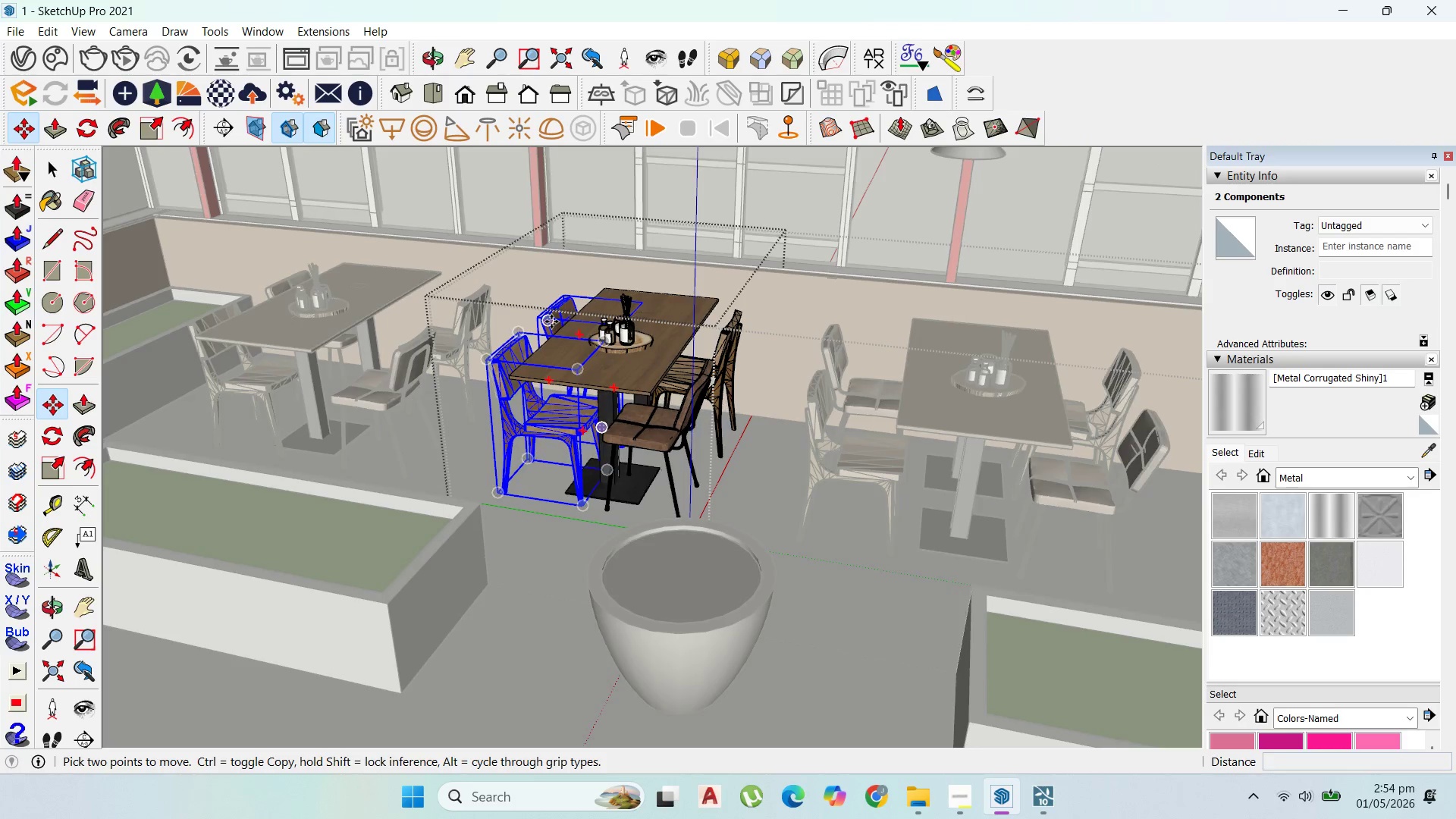 
left_click([551, 322])
 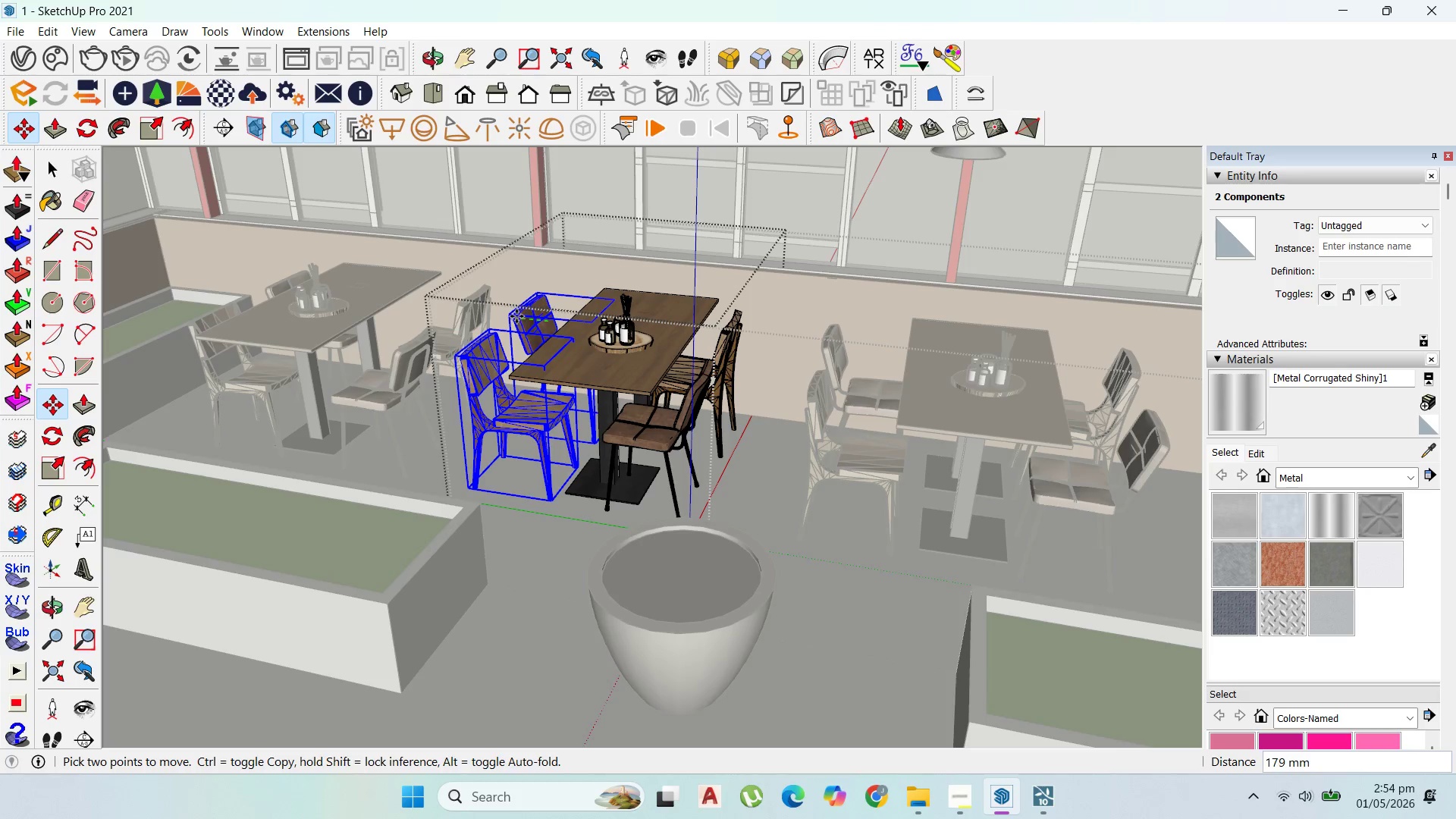 
left_click([513, 316])
 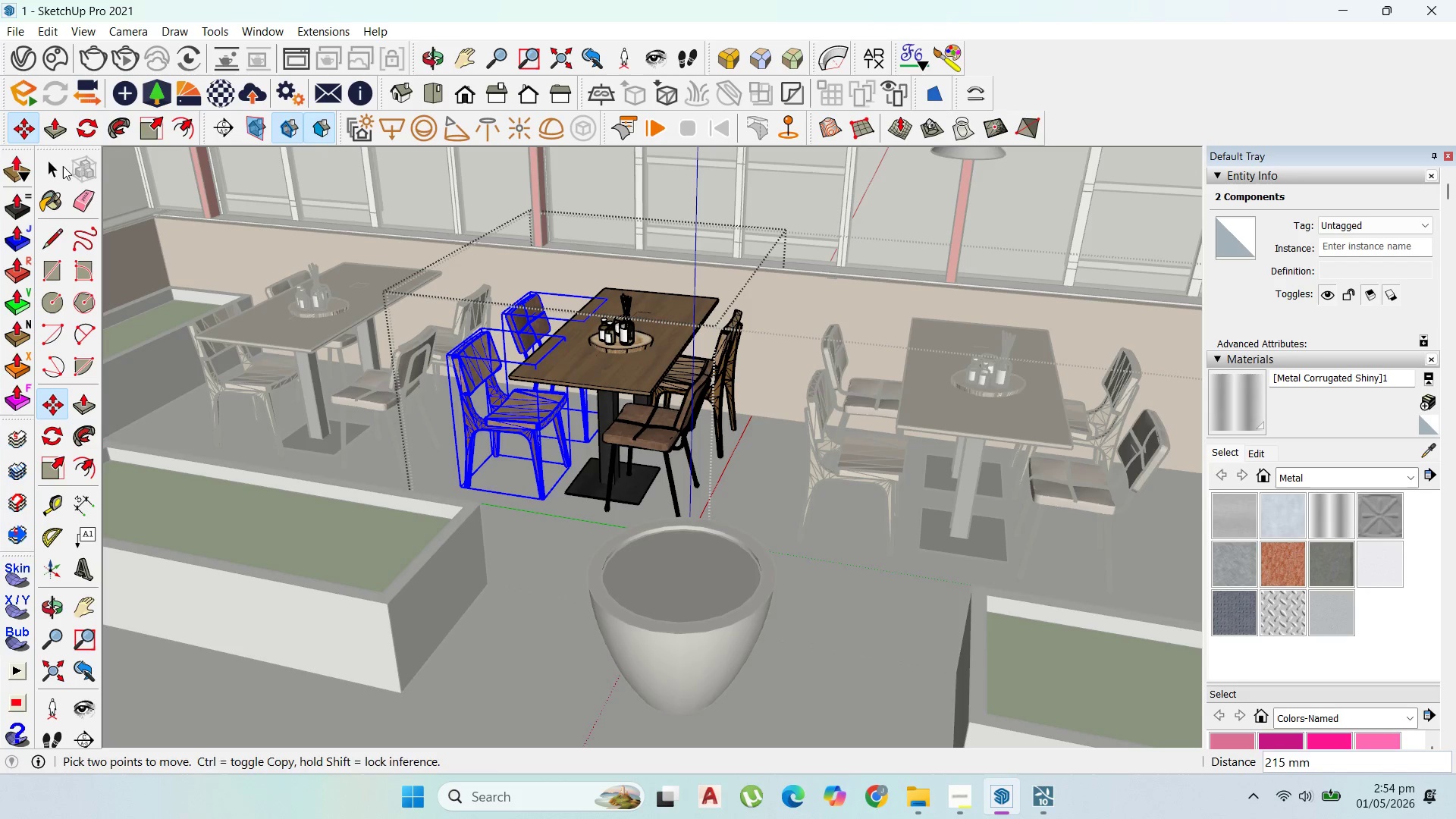 
left_click([56, 166])
 